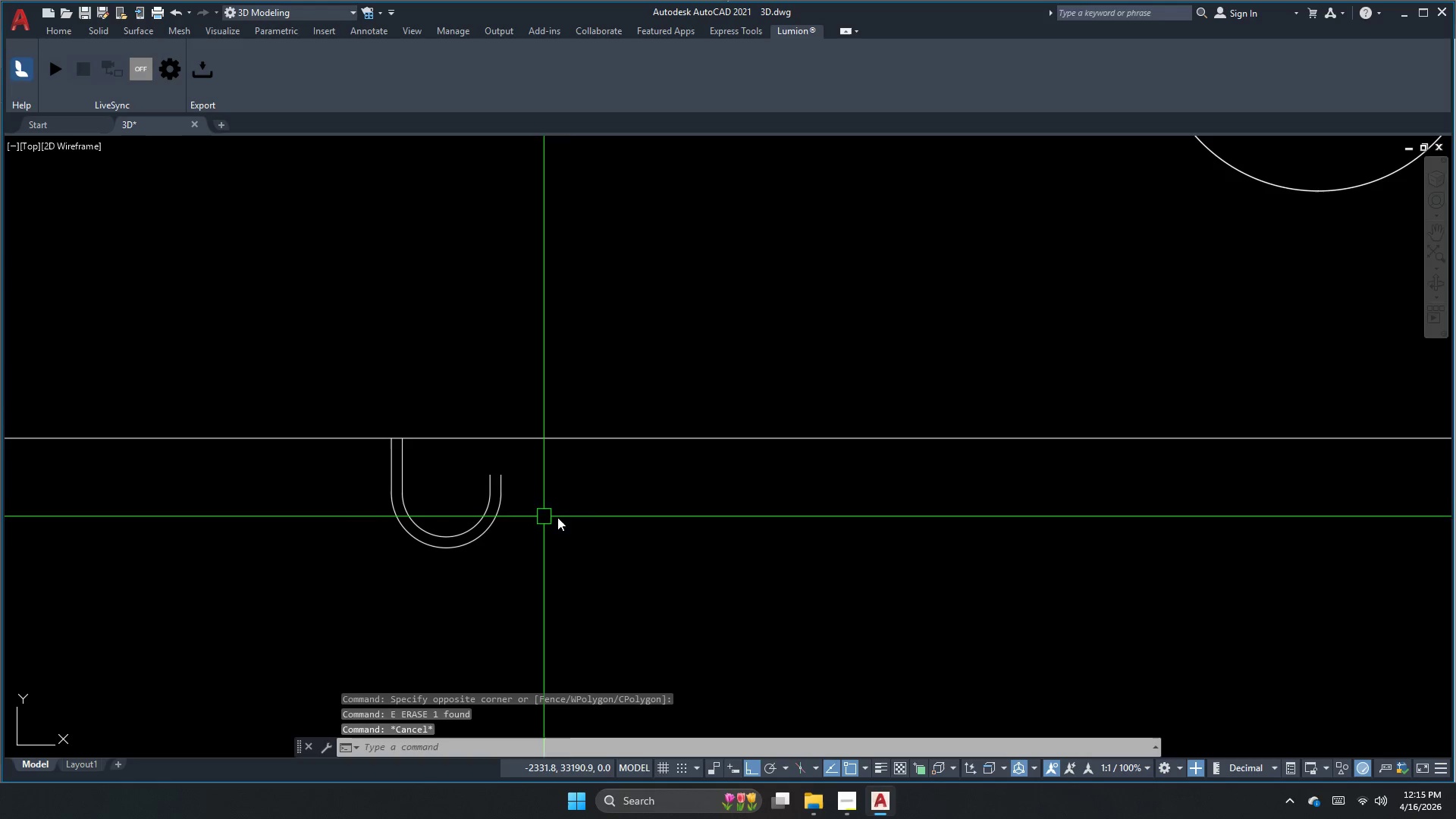 
scroll: coordinate [522, 460], scroll_direction: down, amount: 2.0
 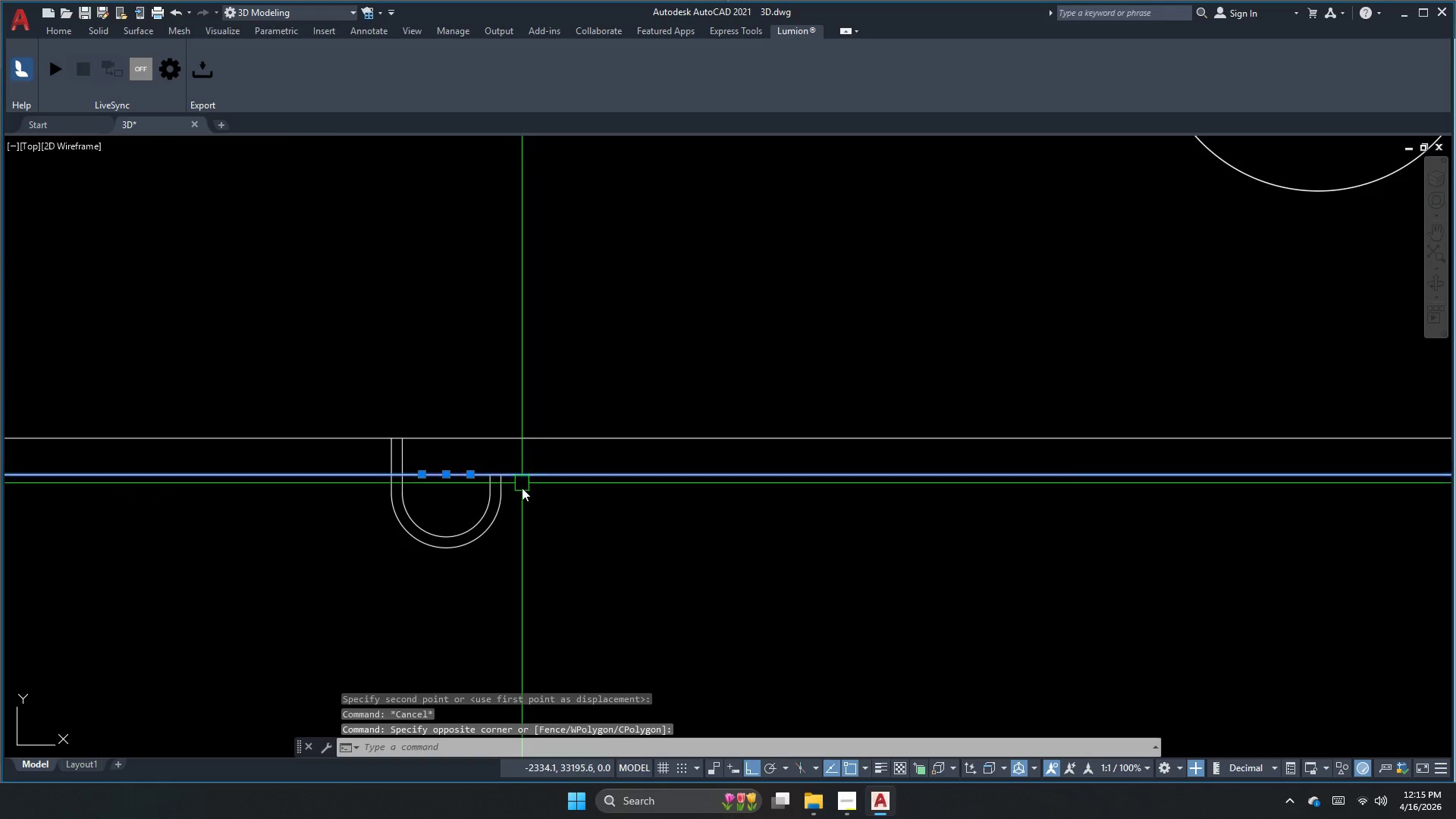 
left_click_drag(start_coordinate=[588, 518], to_coordinate=[572, 455])
 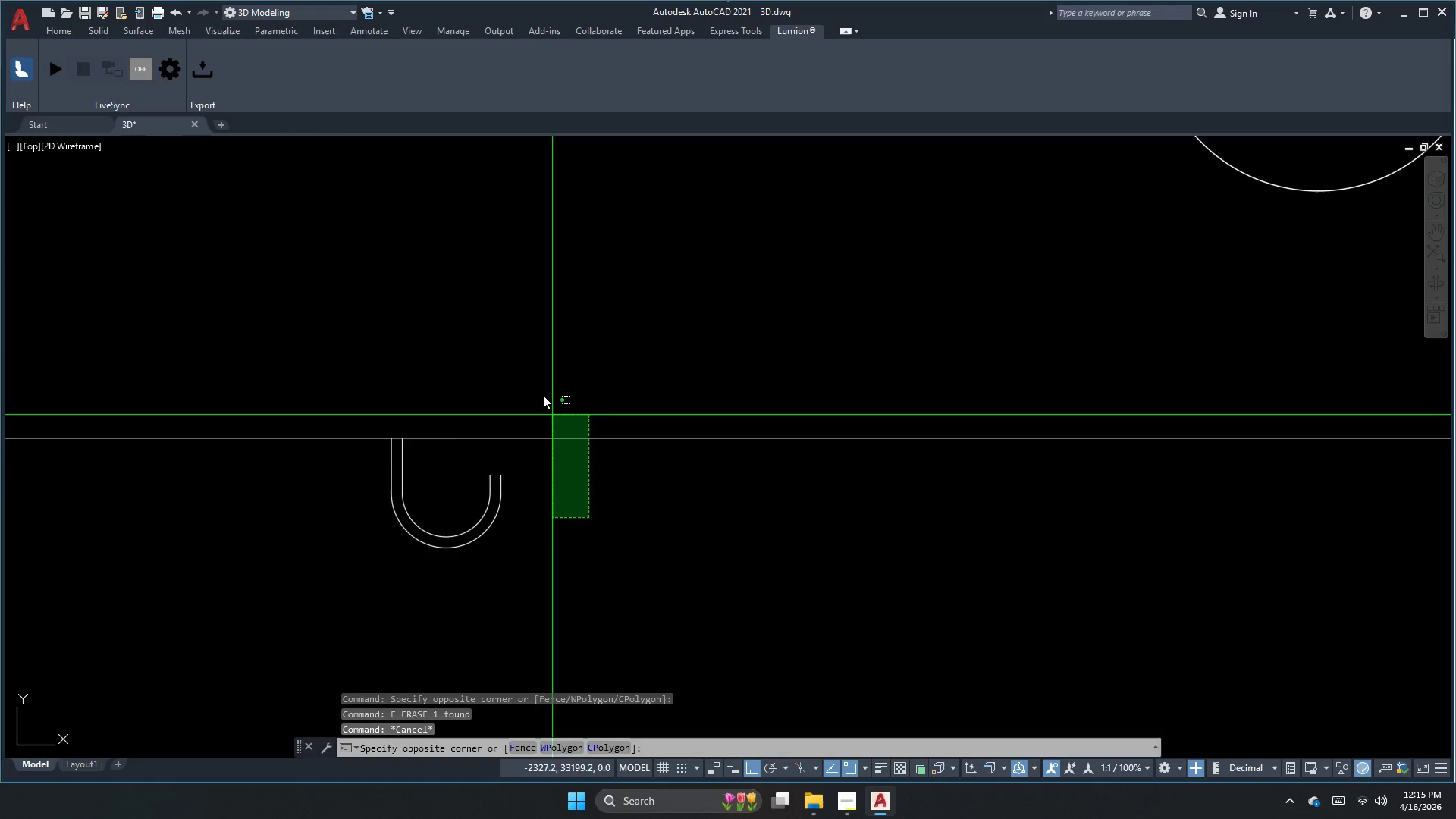 
double_click([534, 372])
 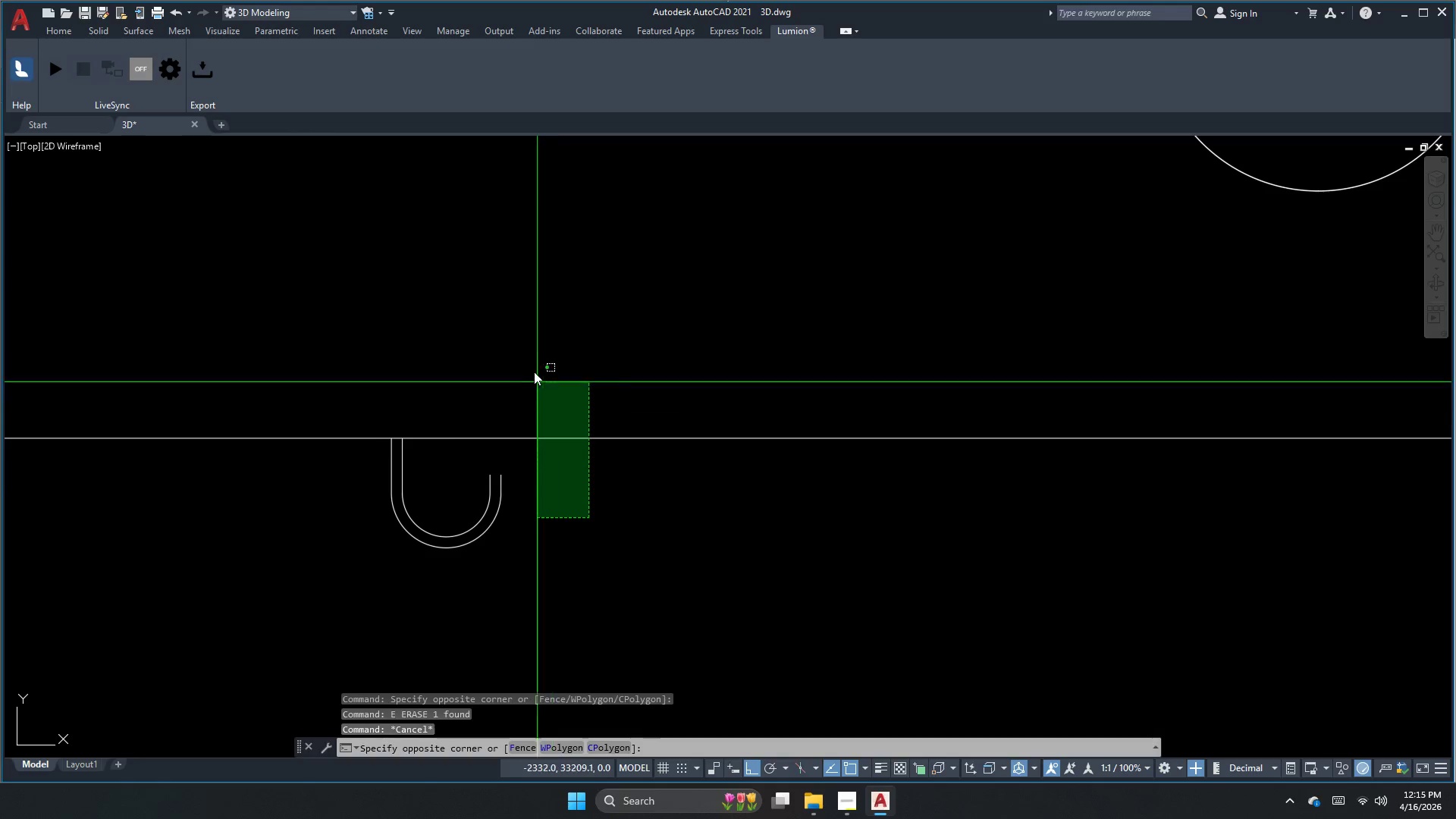 
key(E)
 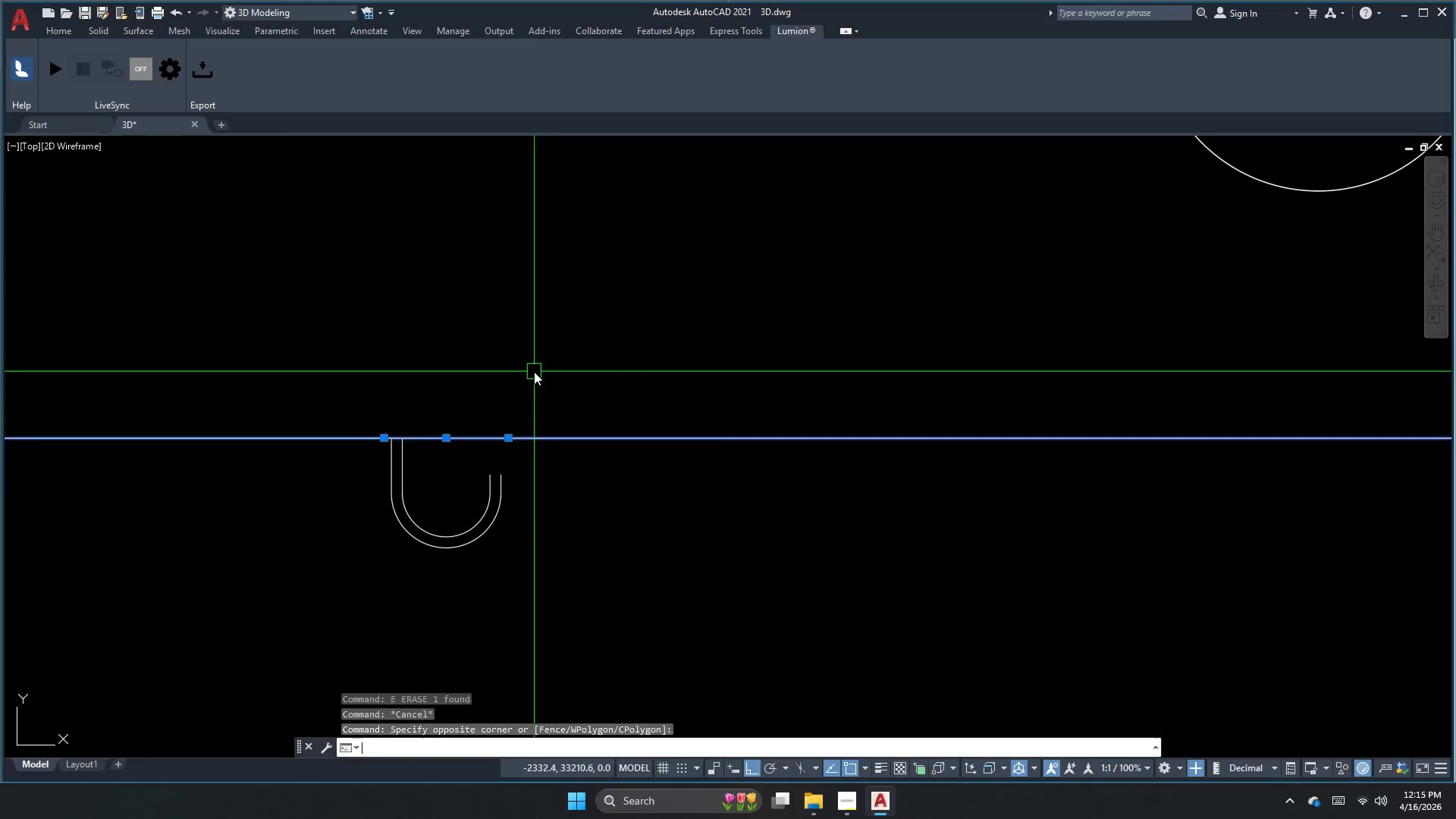 
key(Space)
 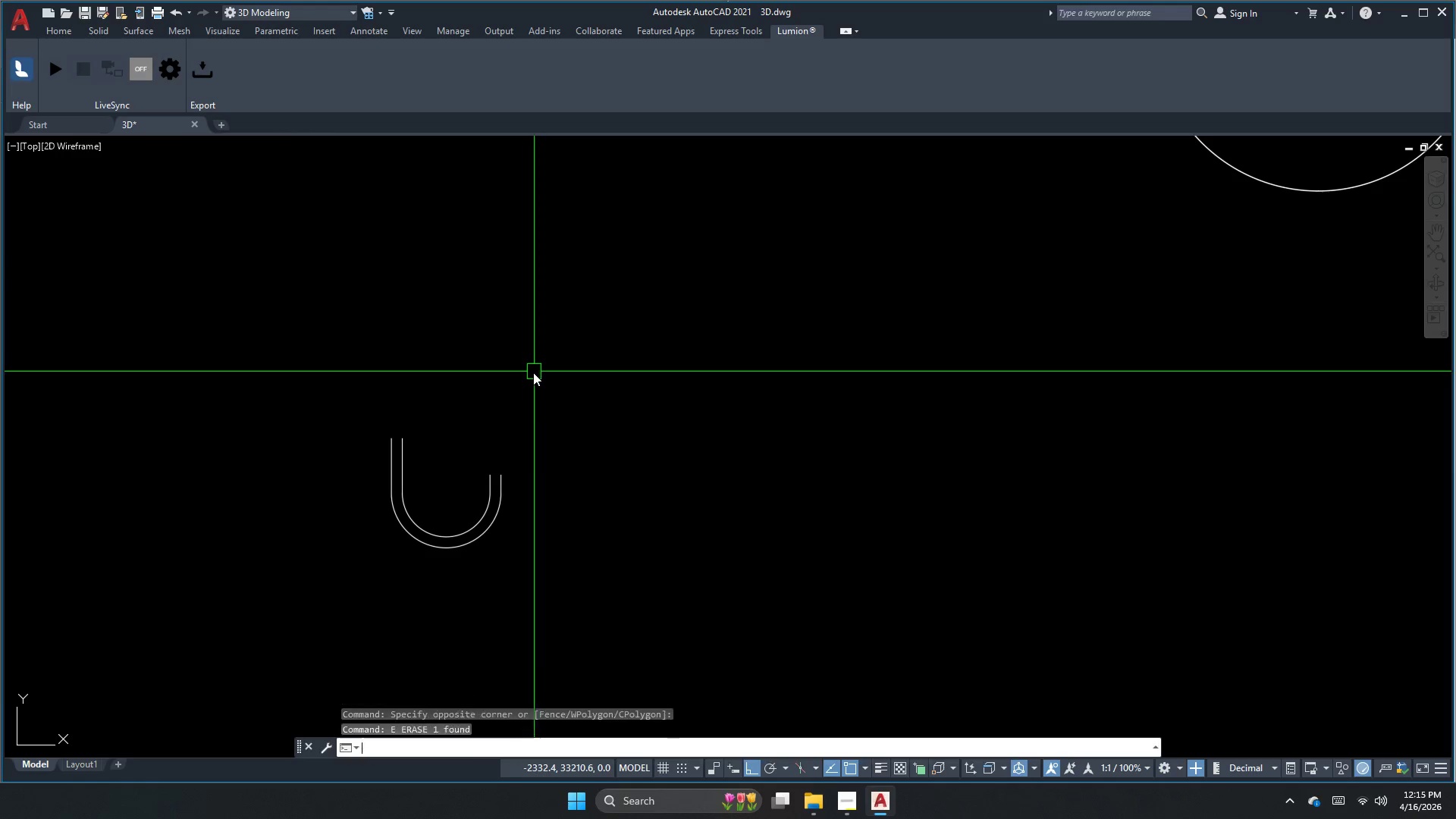 
key(Escape)
 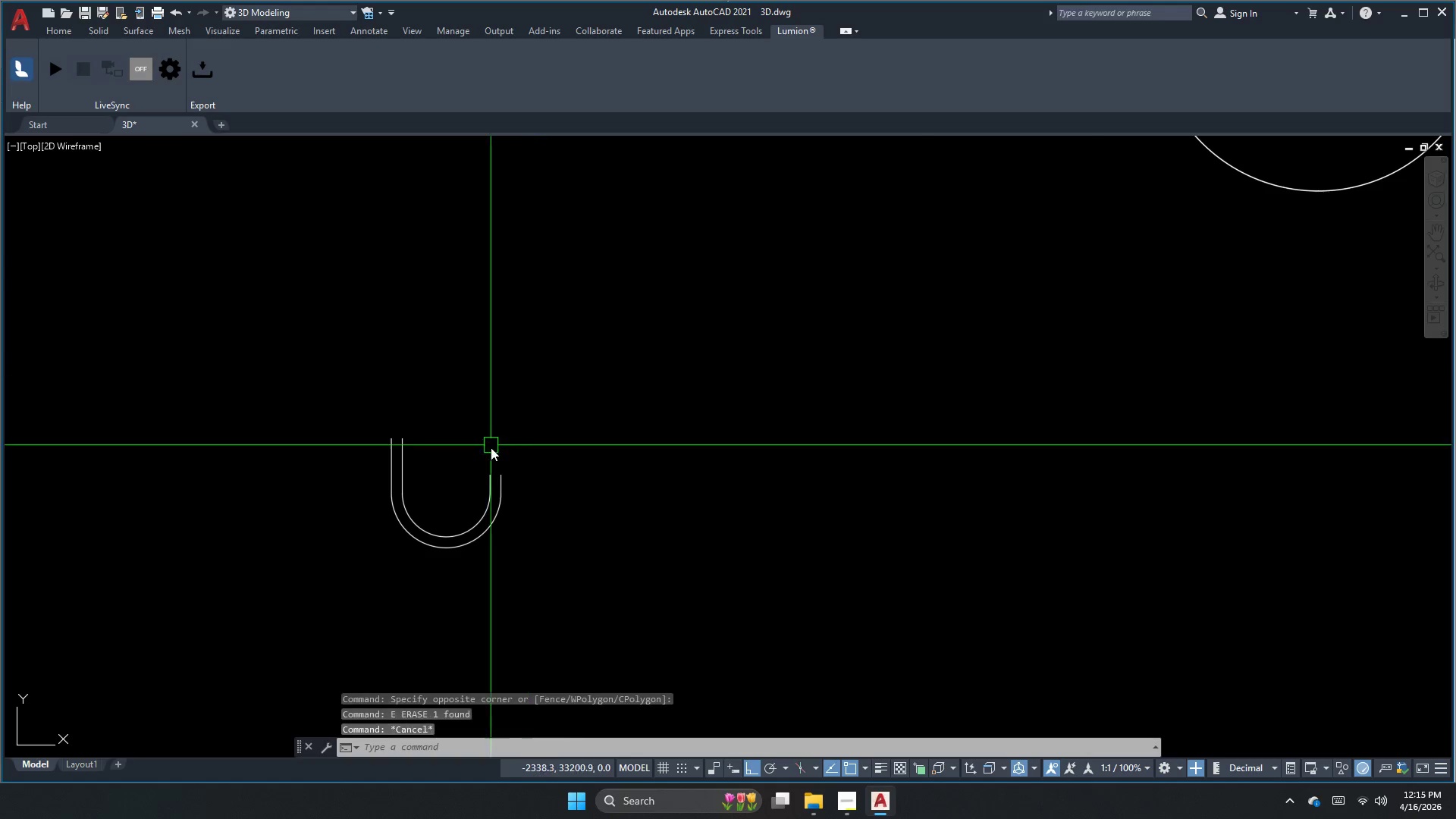 
key(Escape)
 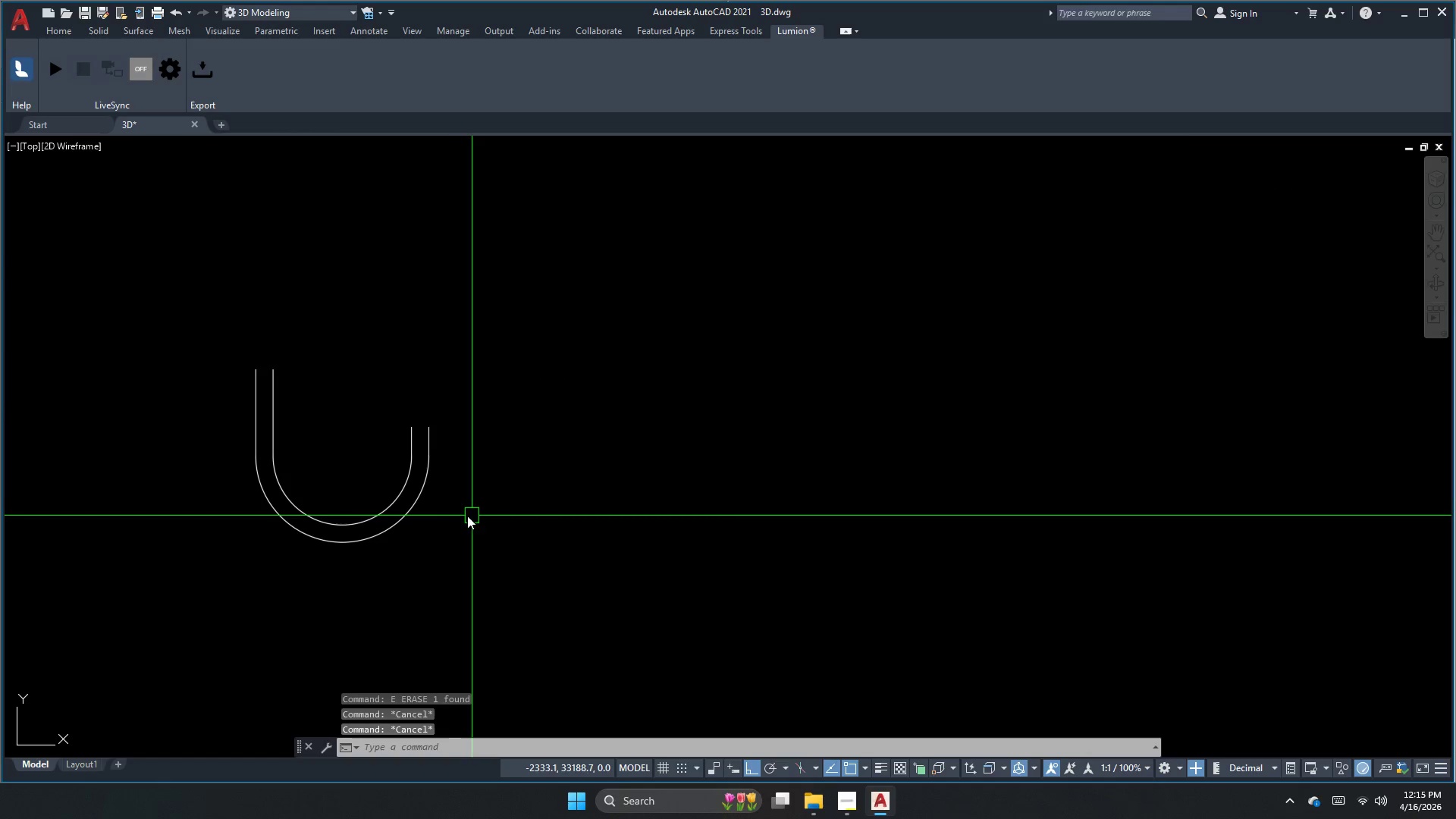 
key(Escape)
 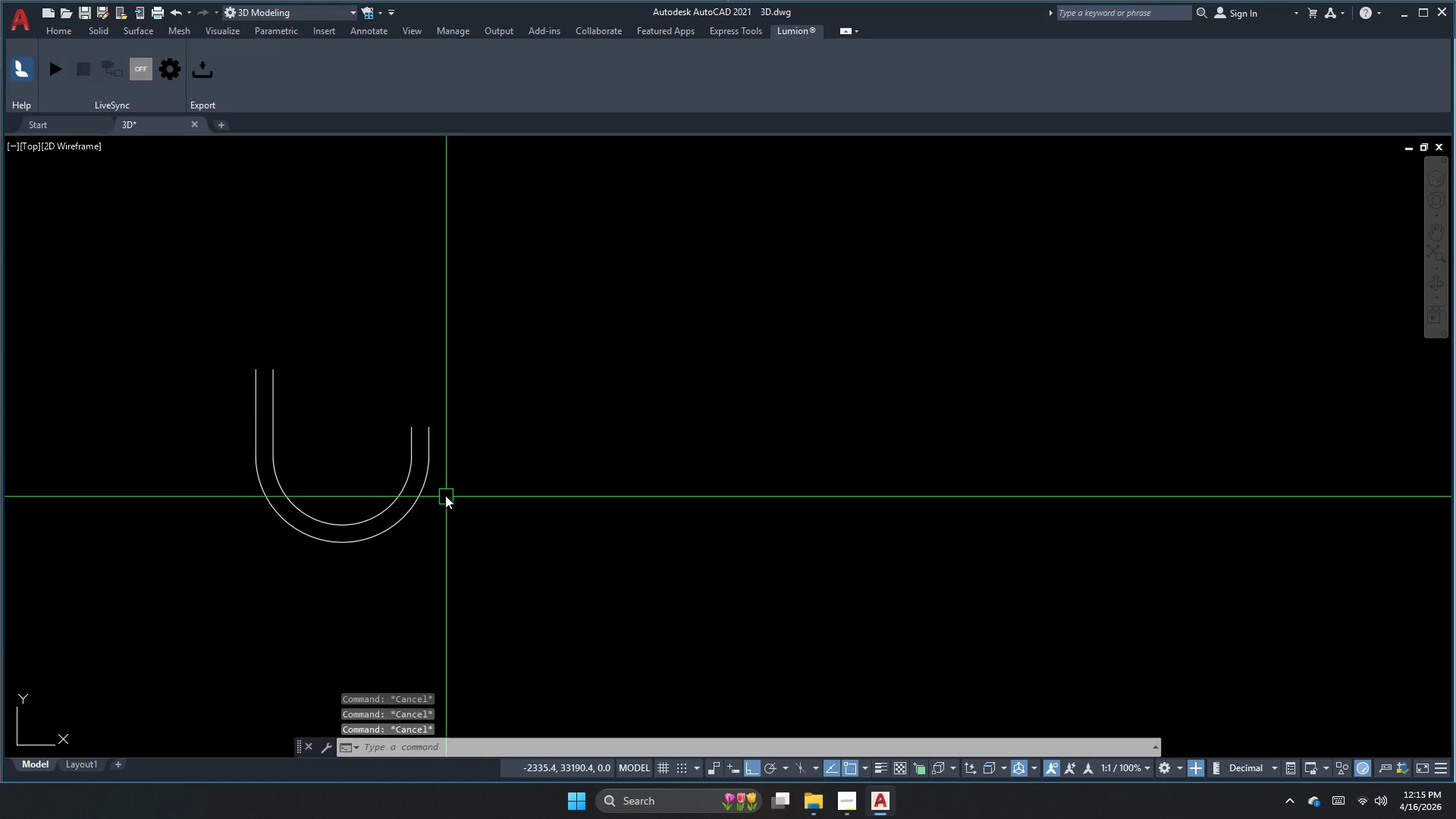 
scroll: coordinate [495, 530], scroll_direction: up, amount: 1.0
 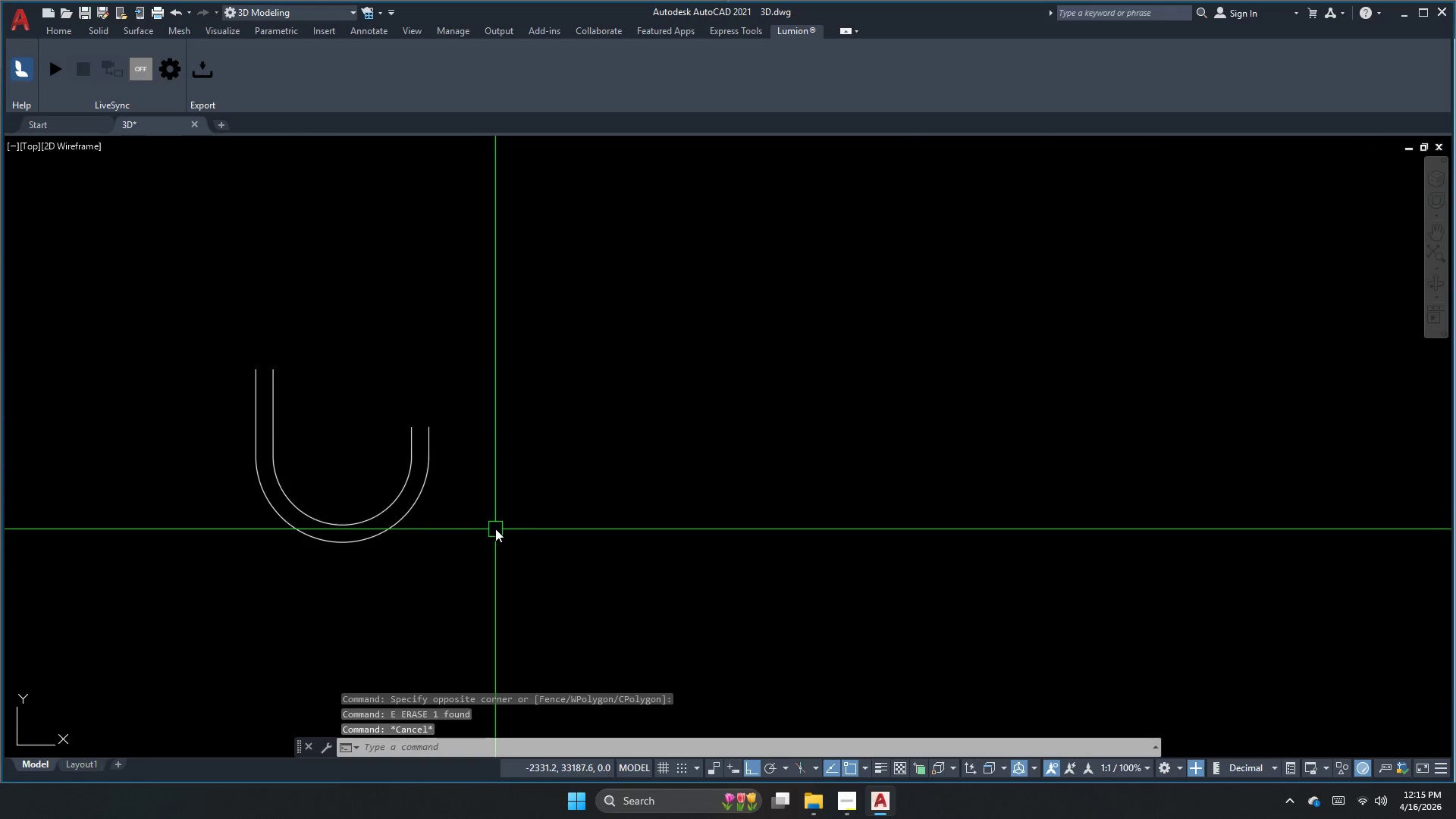 
type(pl )
 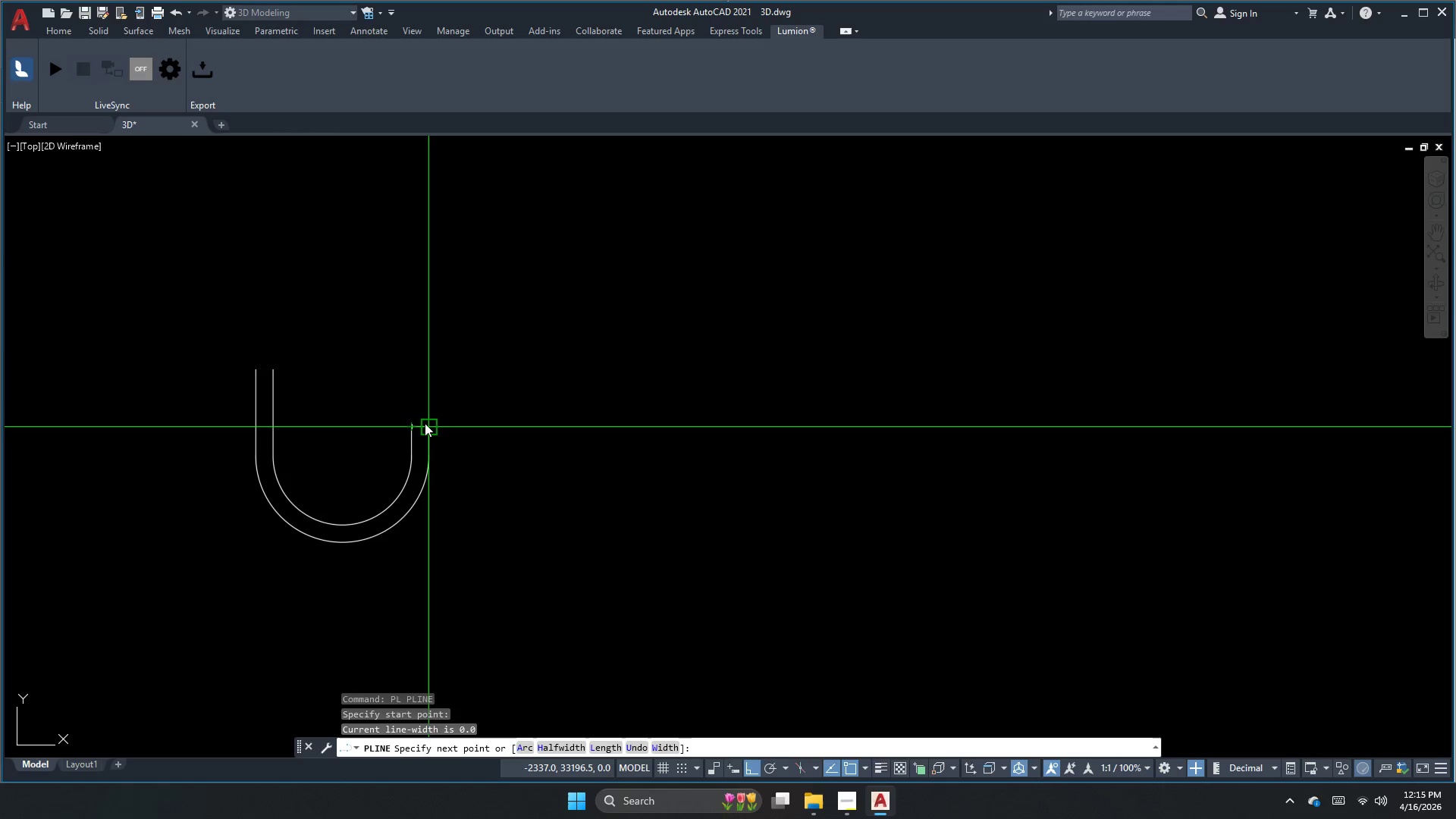 
double_click([428, 424])
 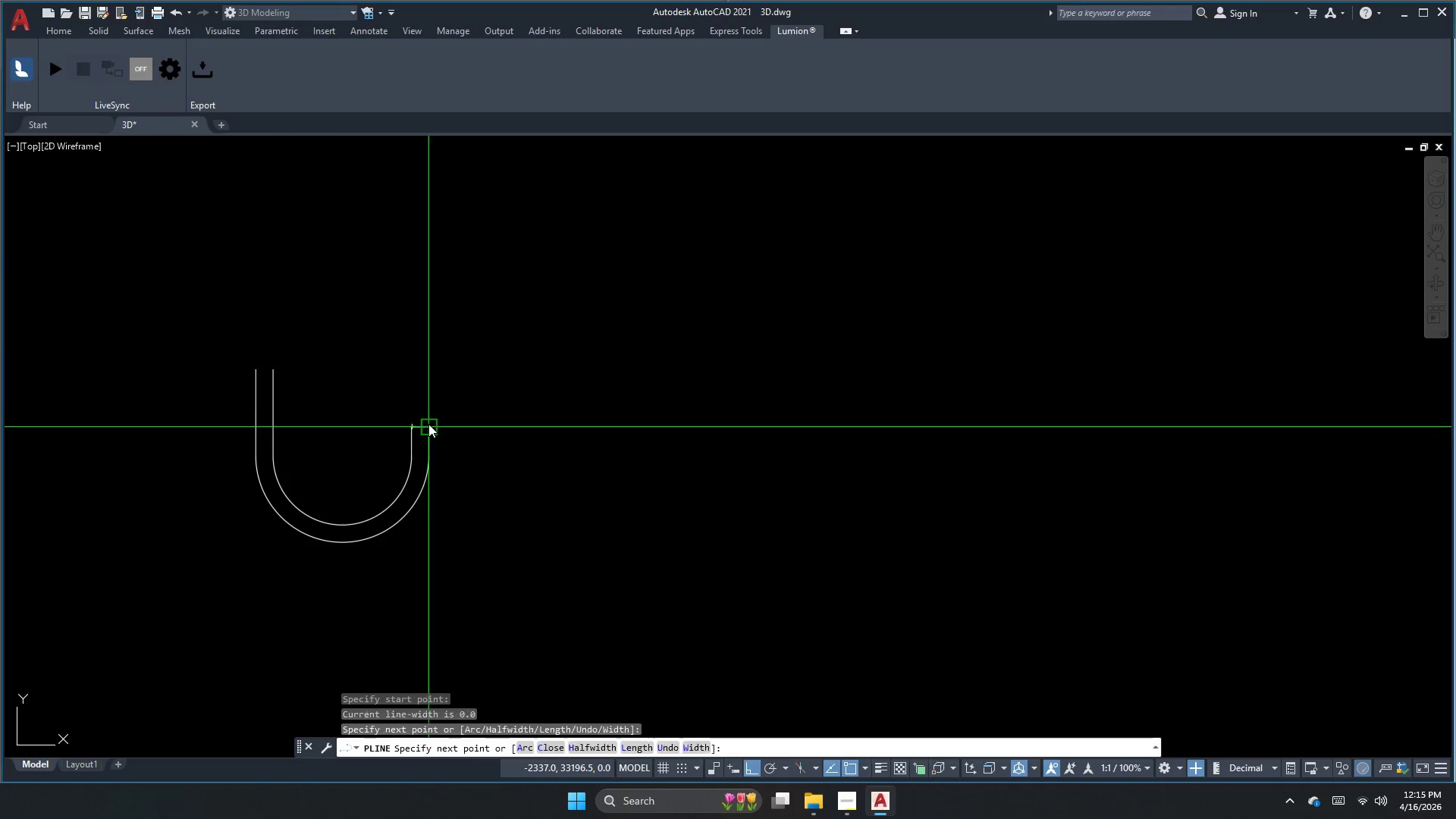 
key(Escape)
 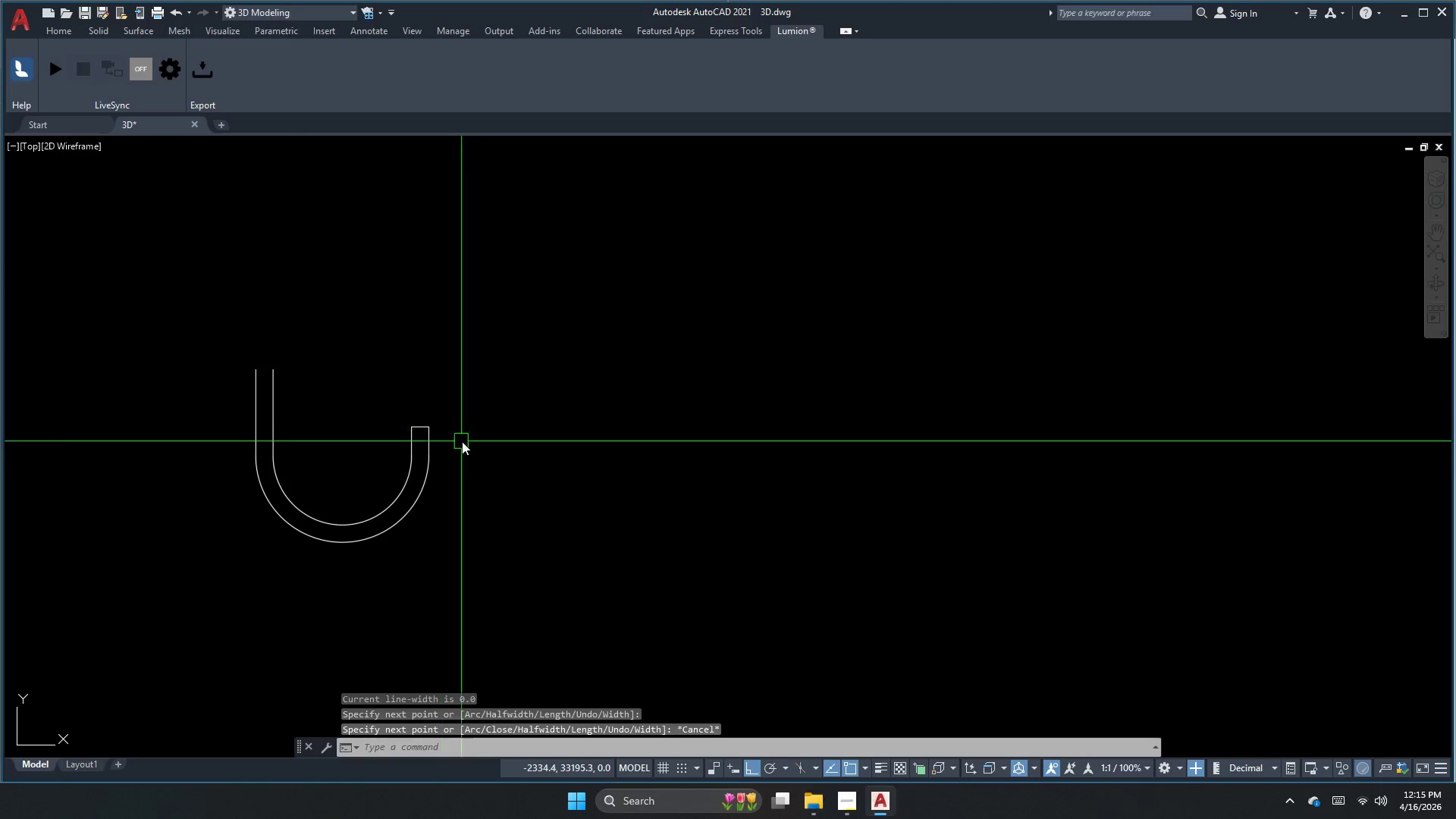 
left_click_drag(start_coordinate=[463, 441], to_coordinate=[456, 439])
 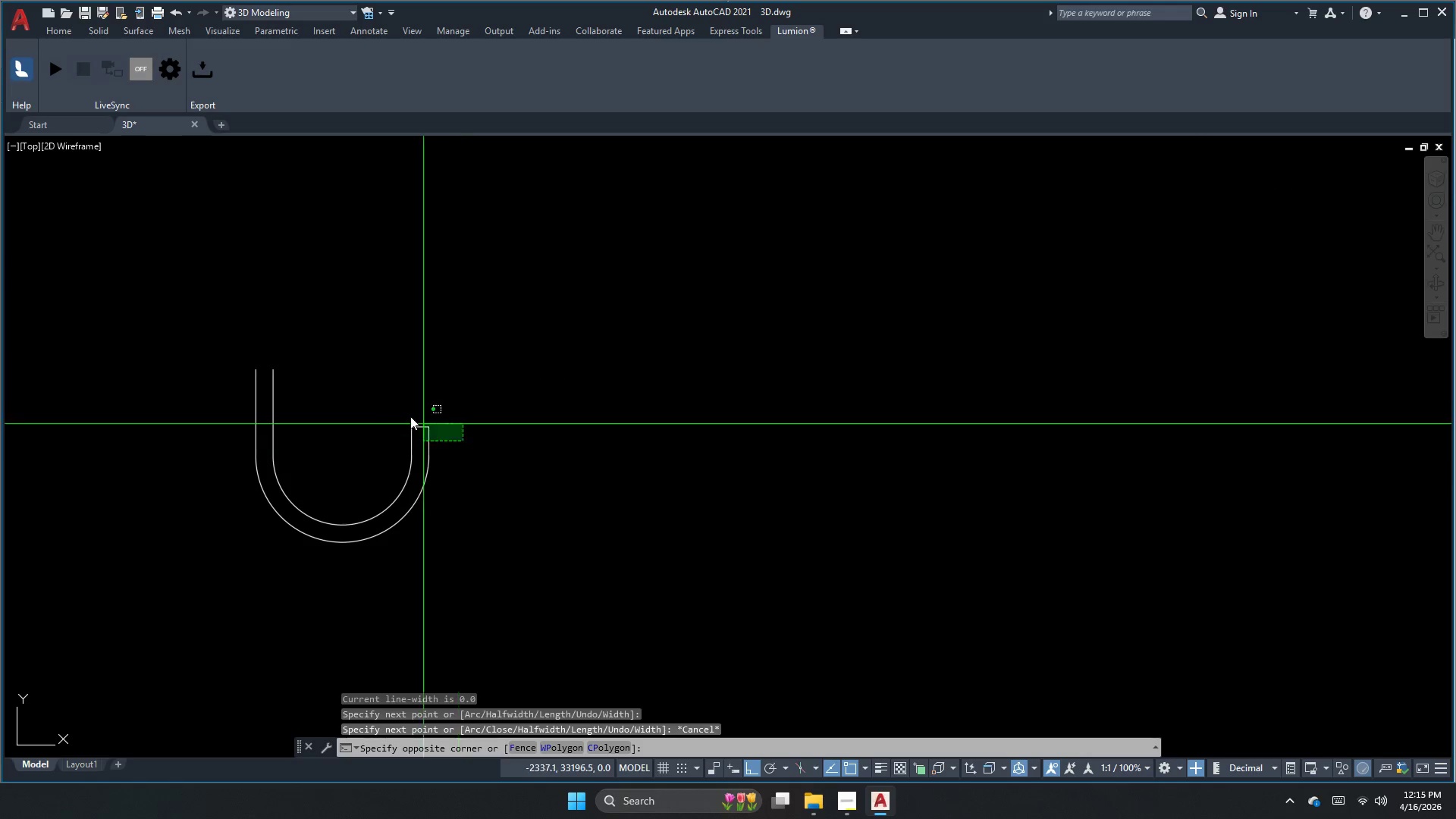 
triple_click([372, 399])
 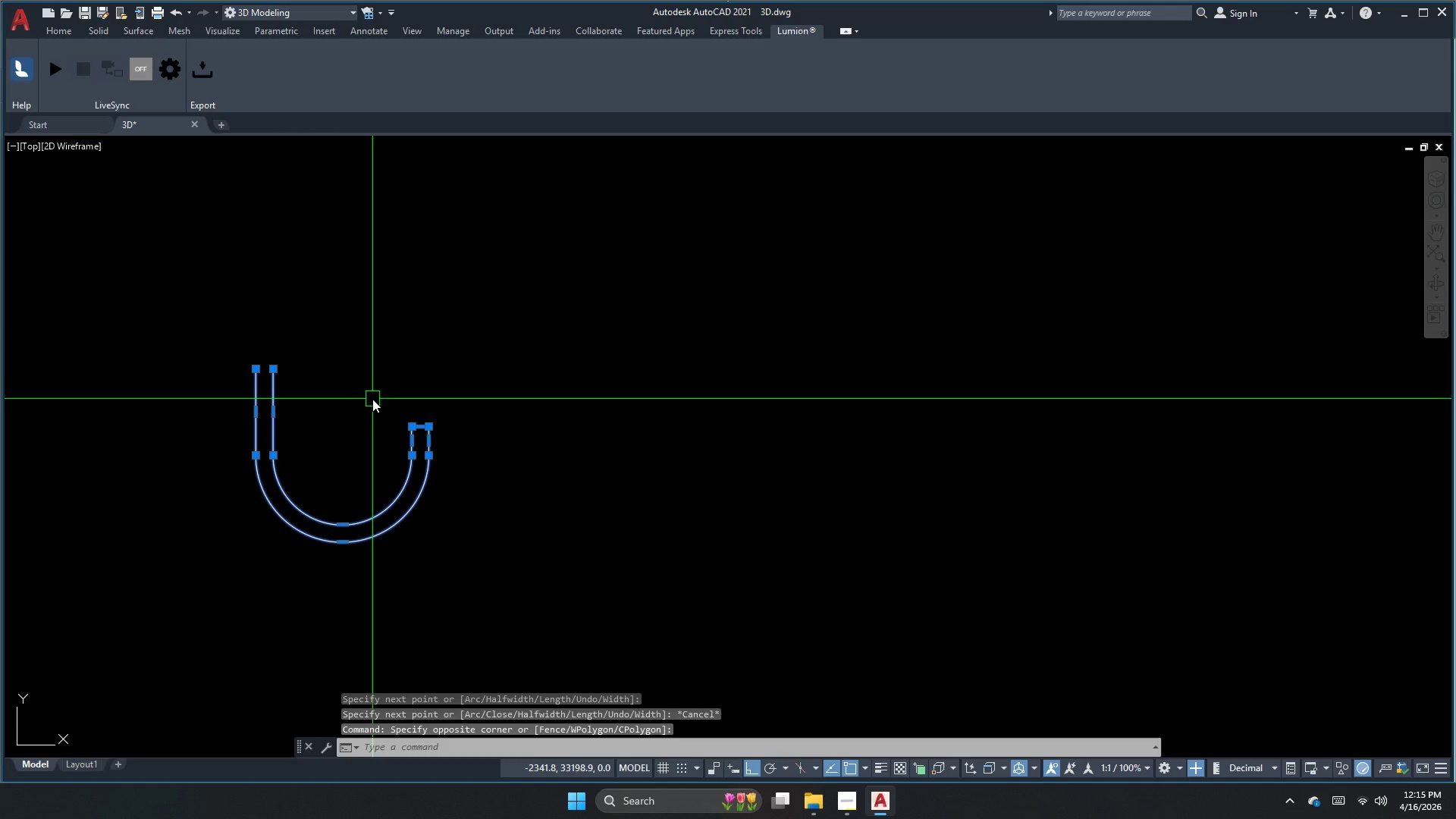 
key(J)
 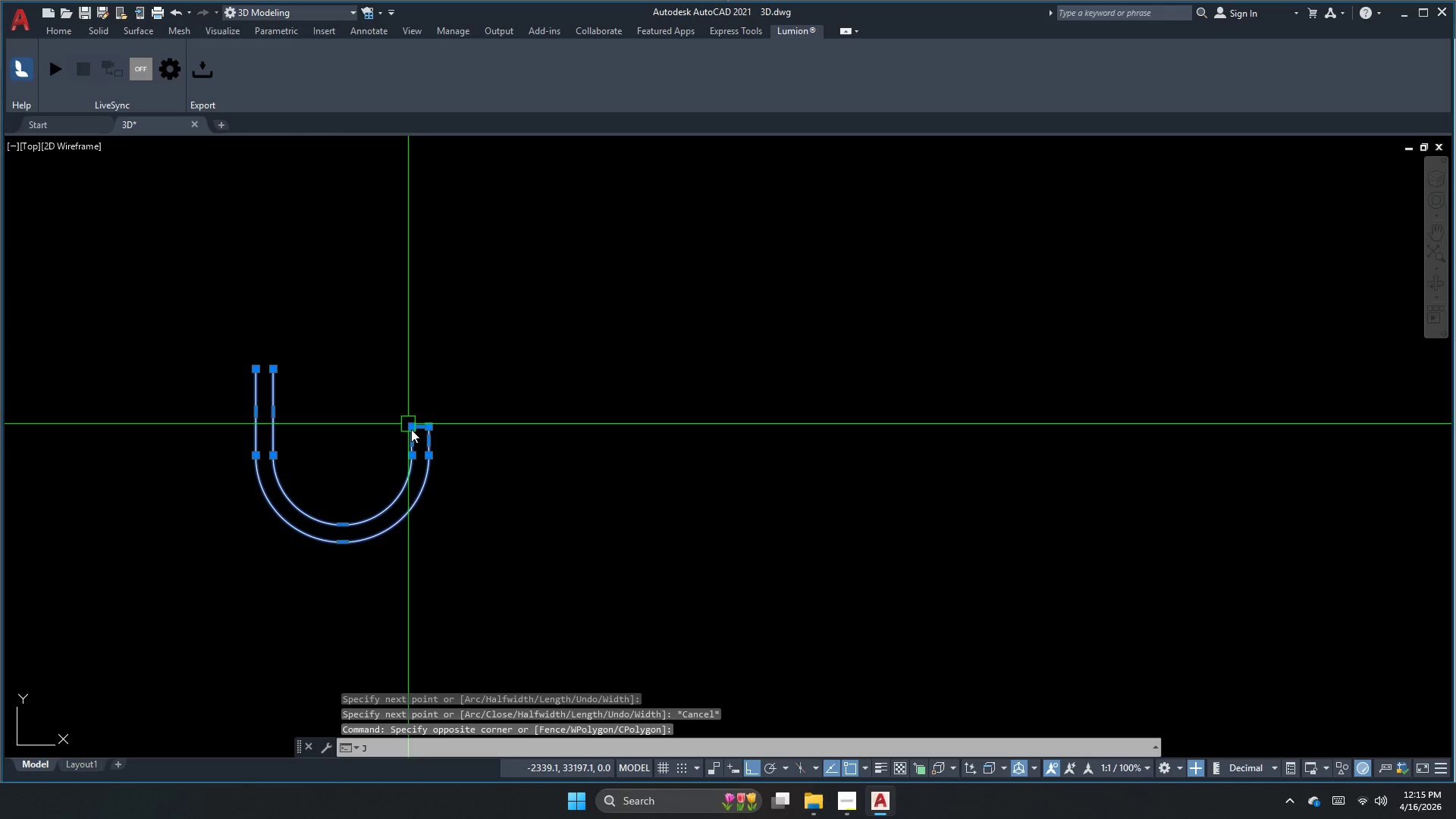 
key(Space)
 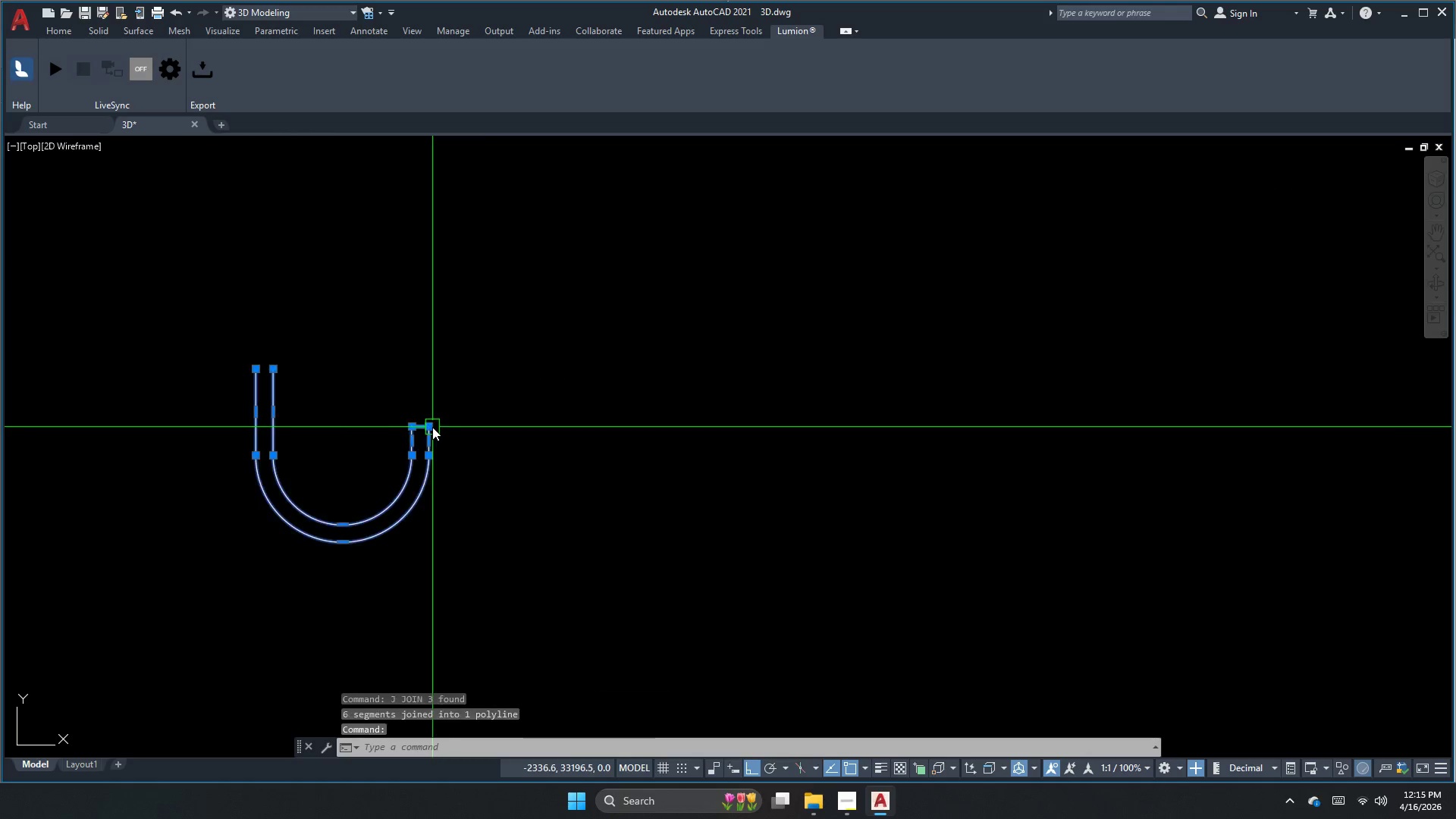 
key(Escape)
 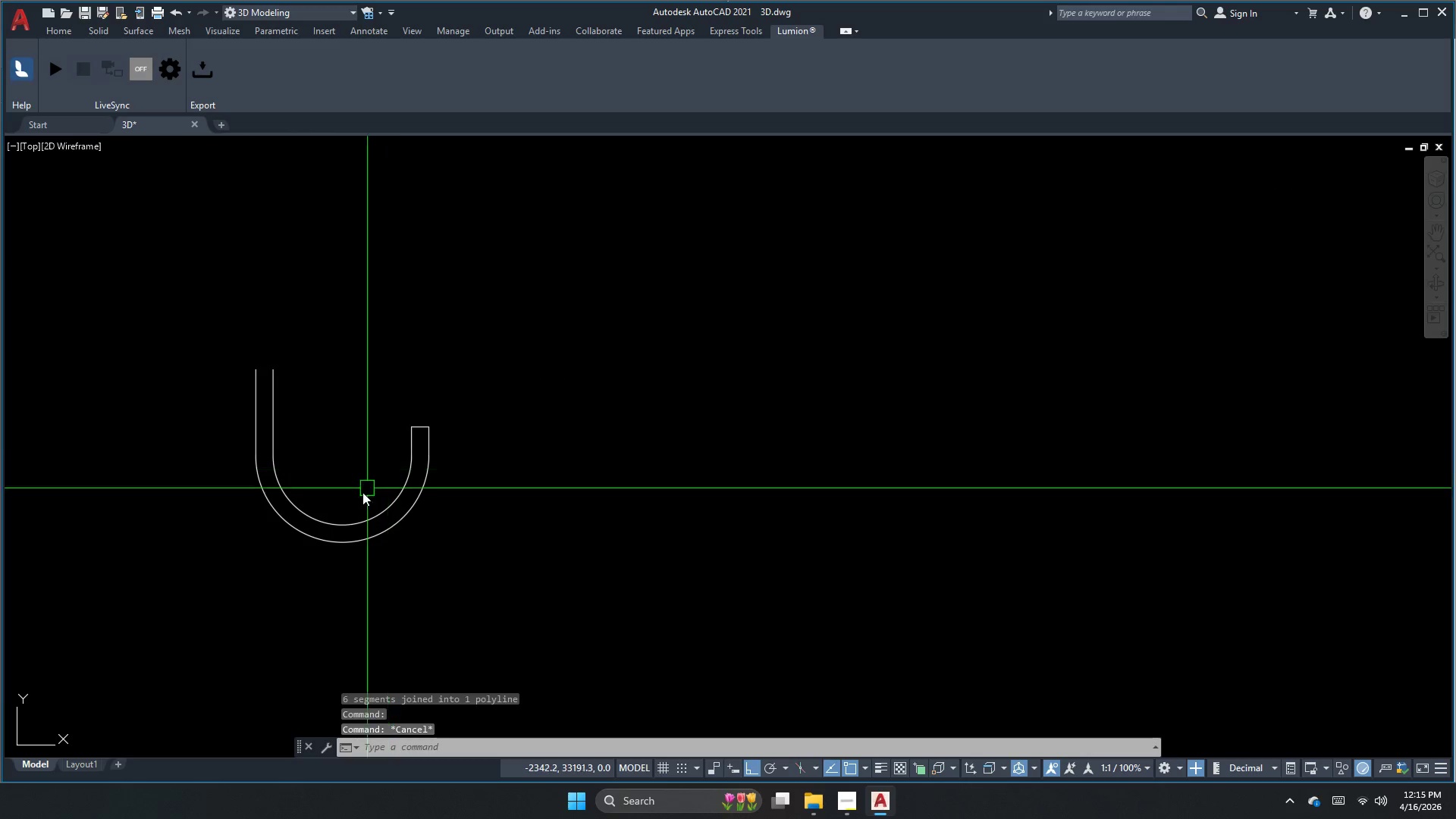 
key(C)
 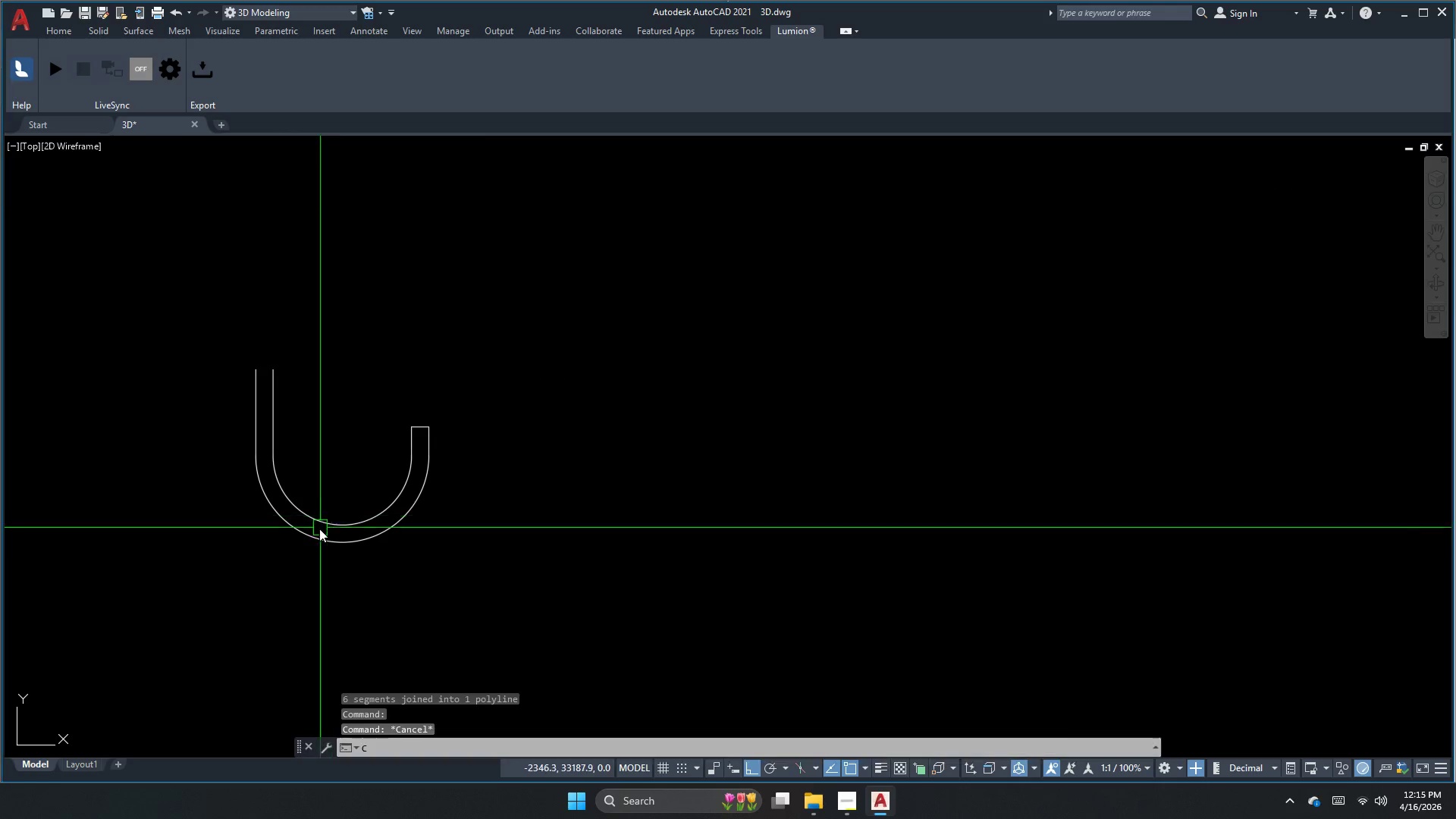 
key(Space)
 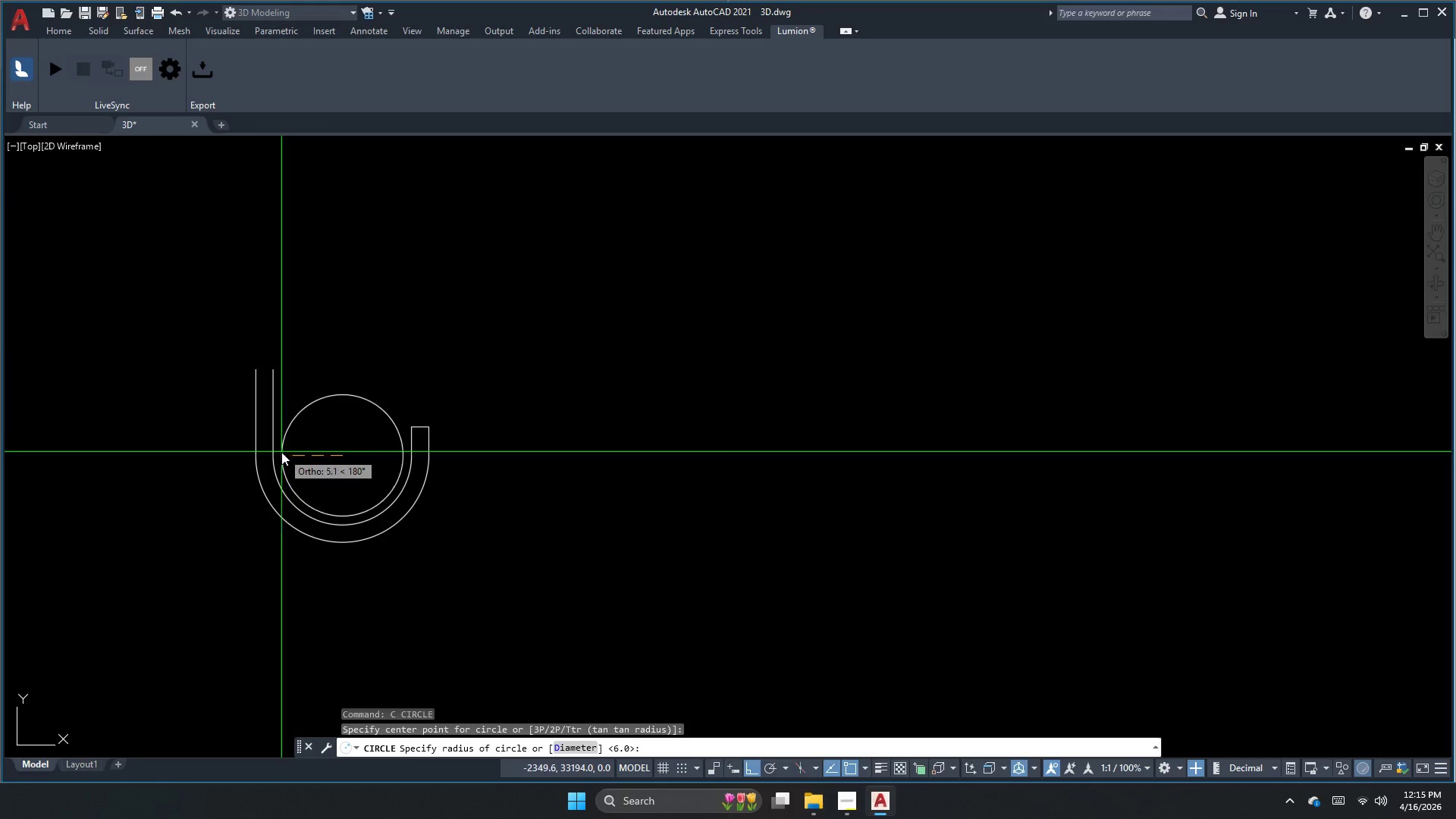 
left_click([272, 452])
 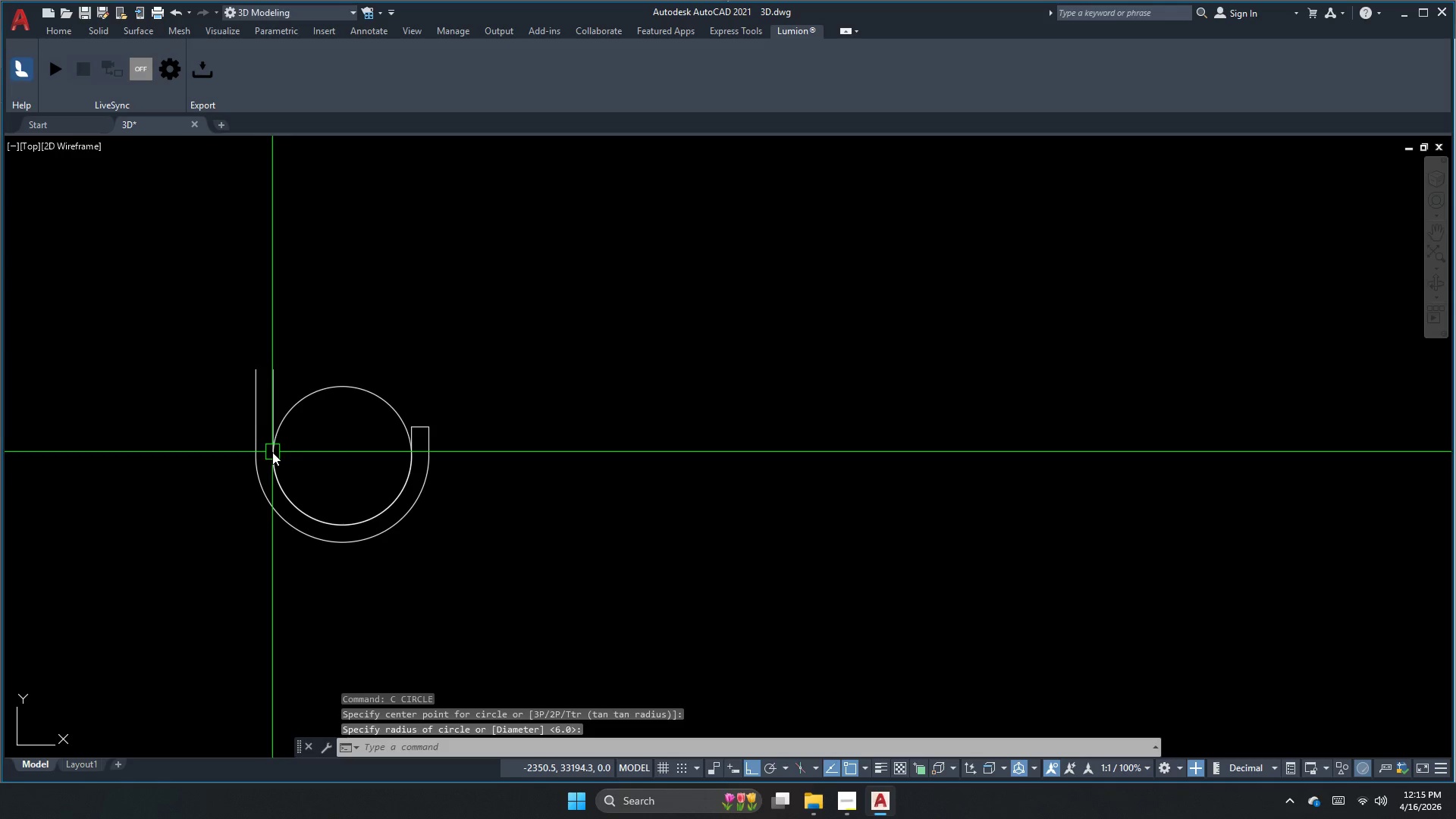 
key(Escape)
 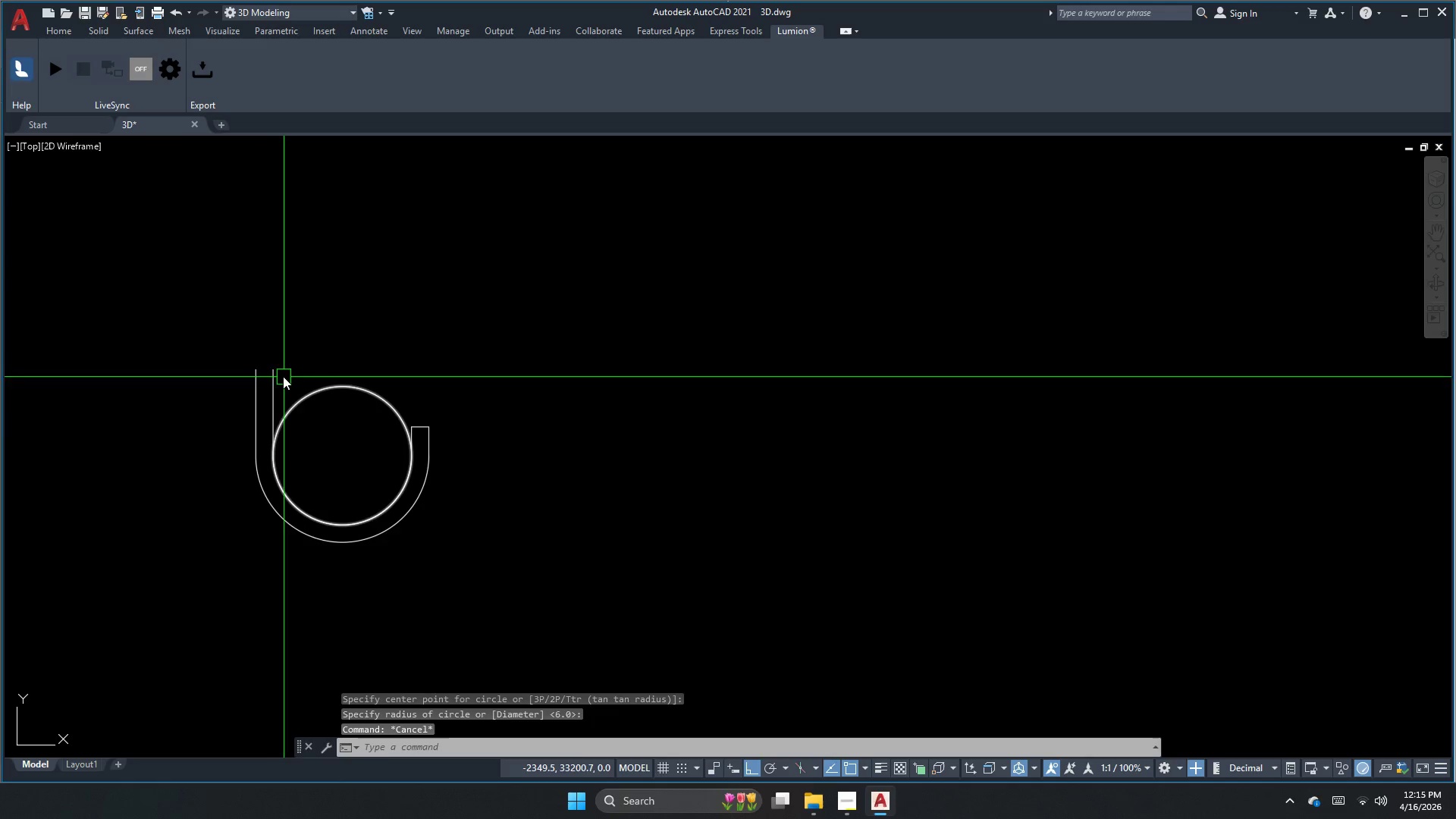 
scroll: coordinate [279, 371], scroll_direction: up, amount: 2.0
 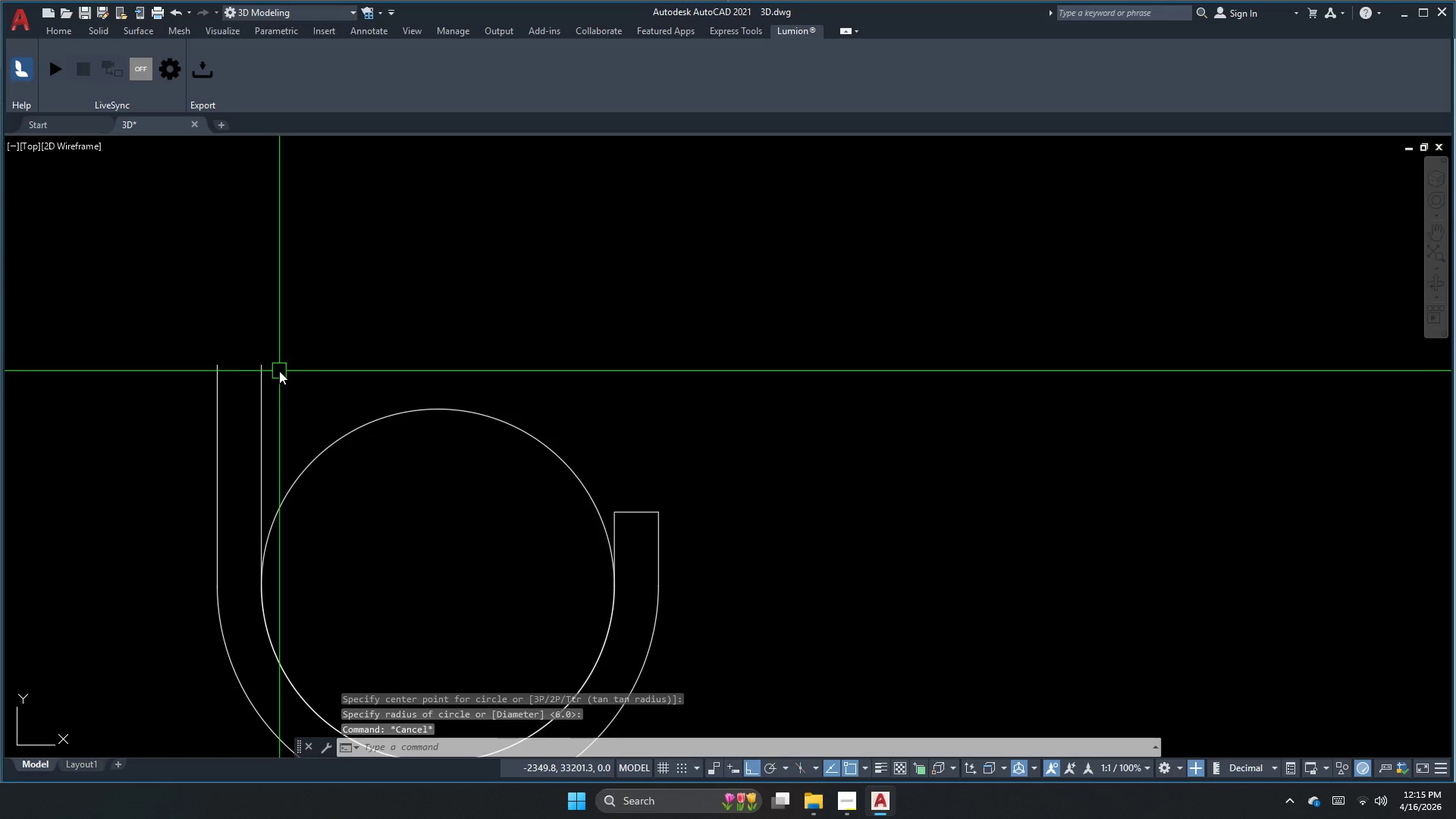 
key(Escape)
 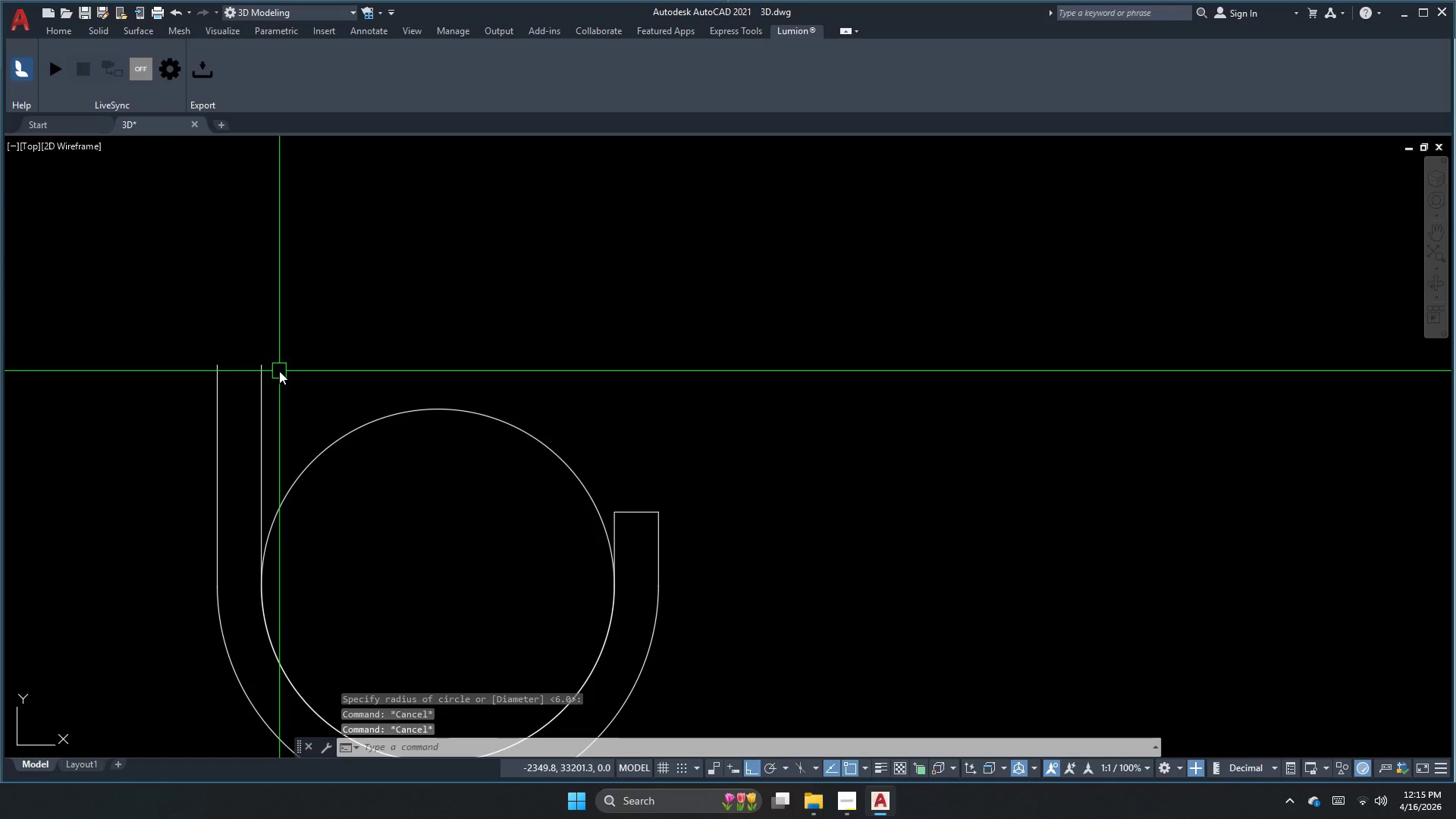 
key(Escape)
 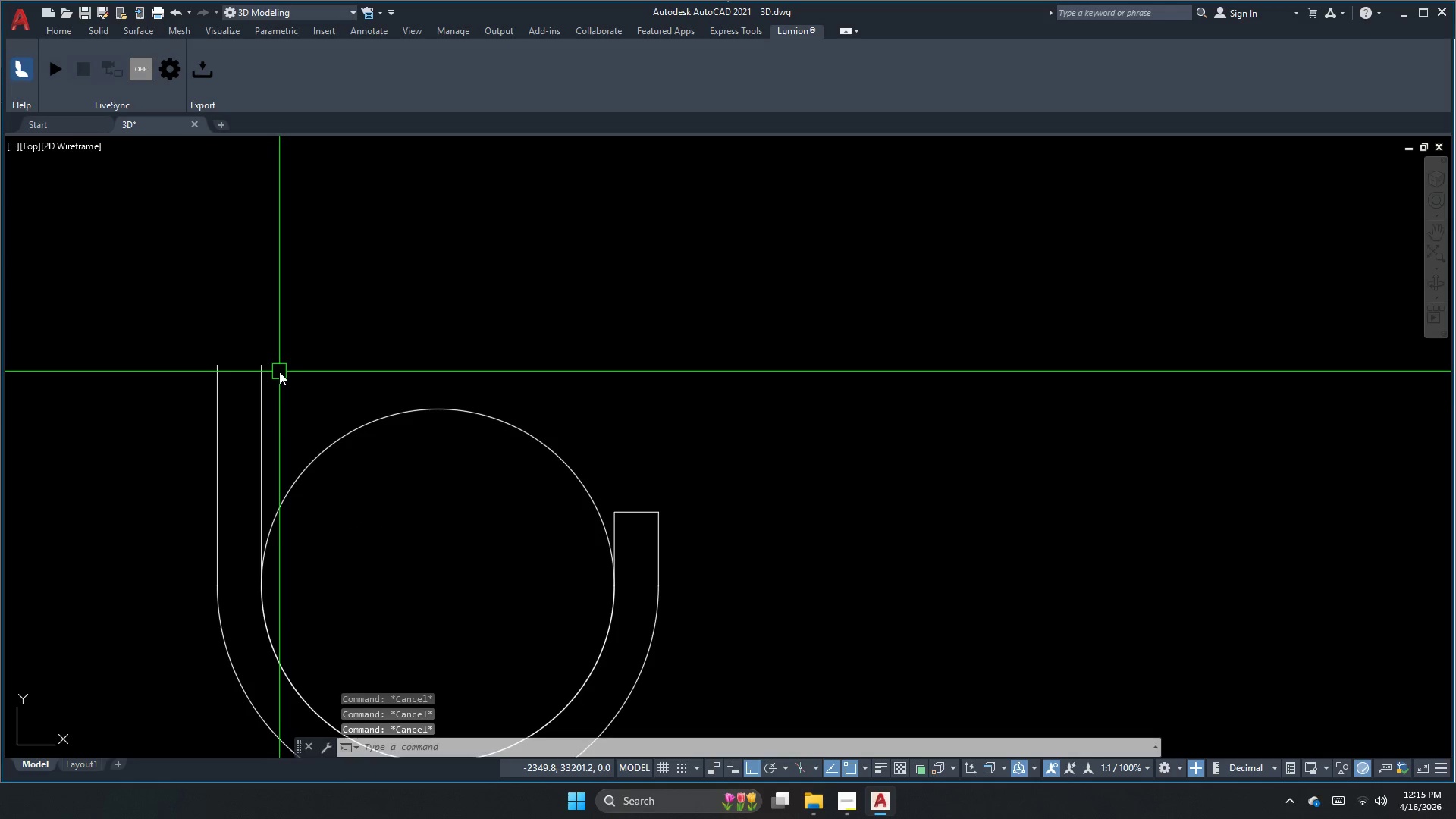 
key(Escape)
 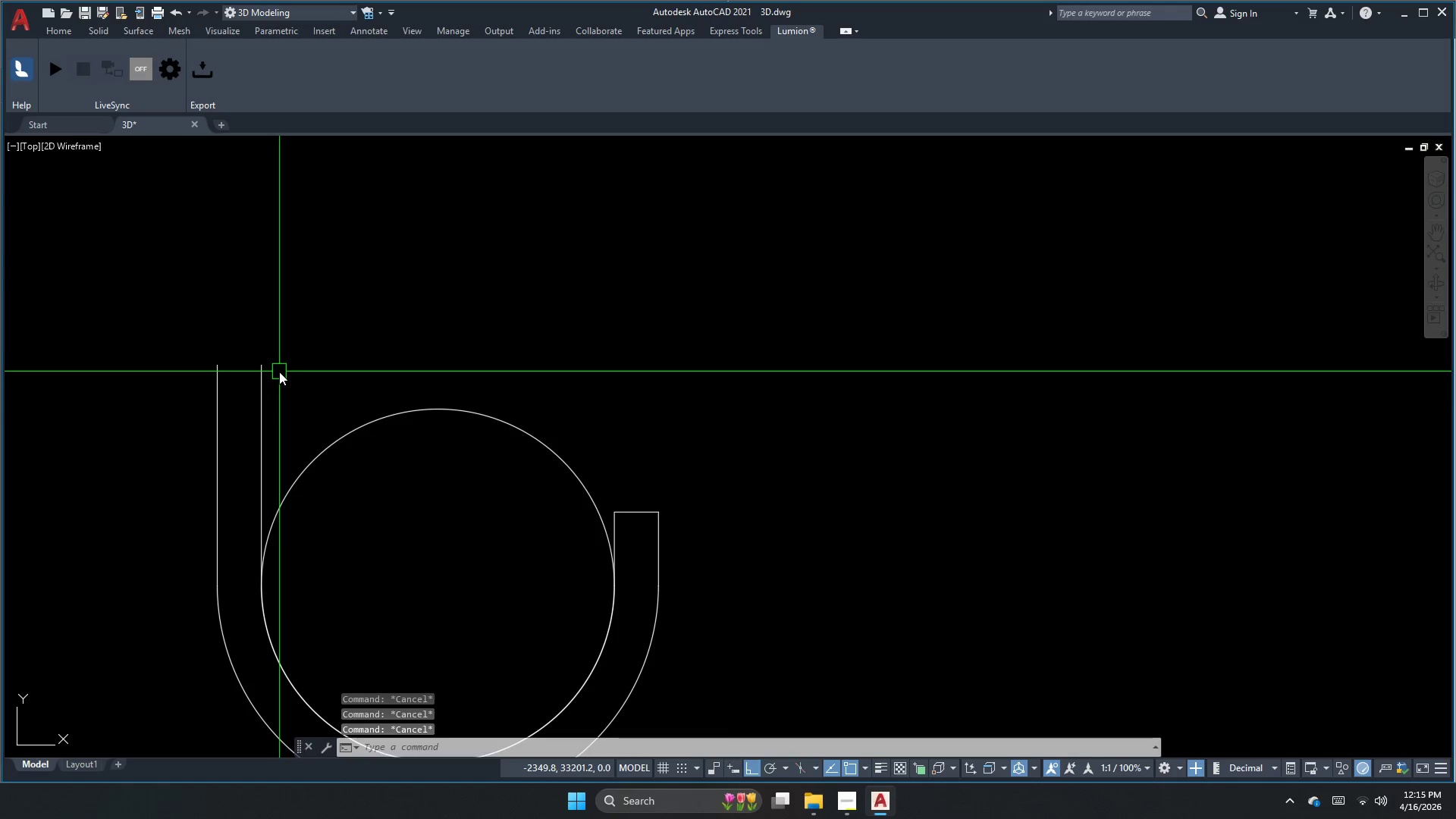 
key(Escape)
 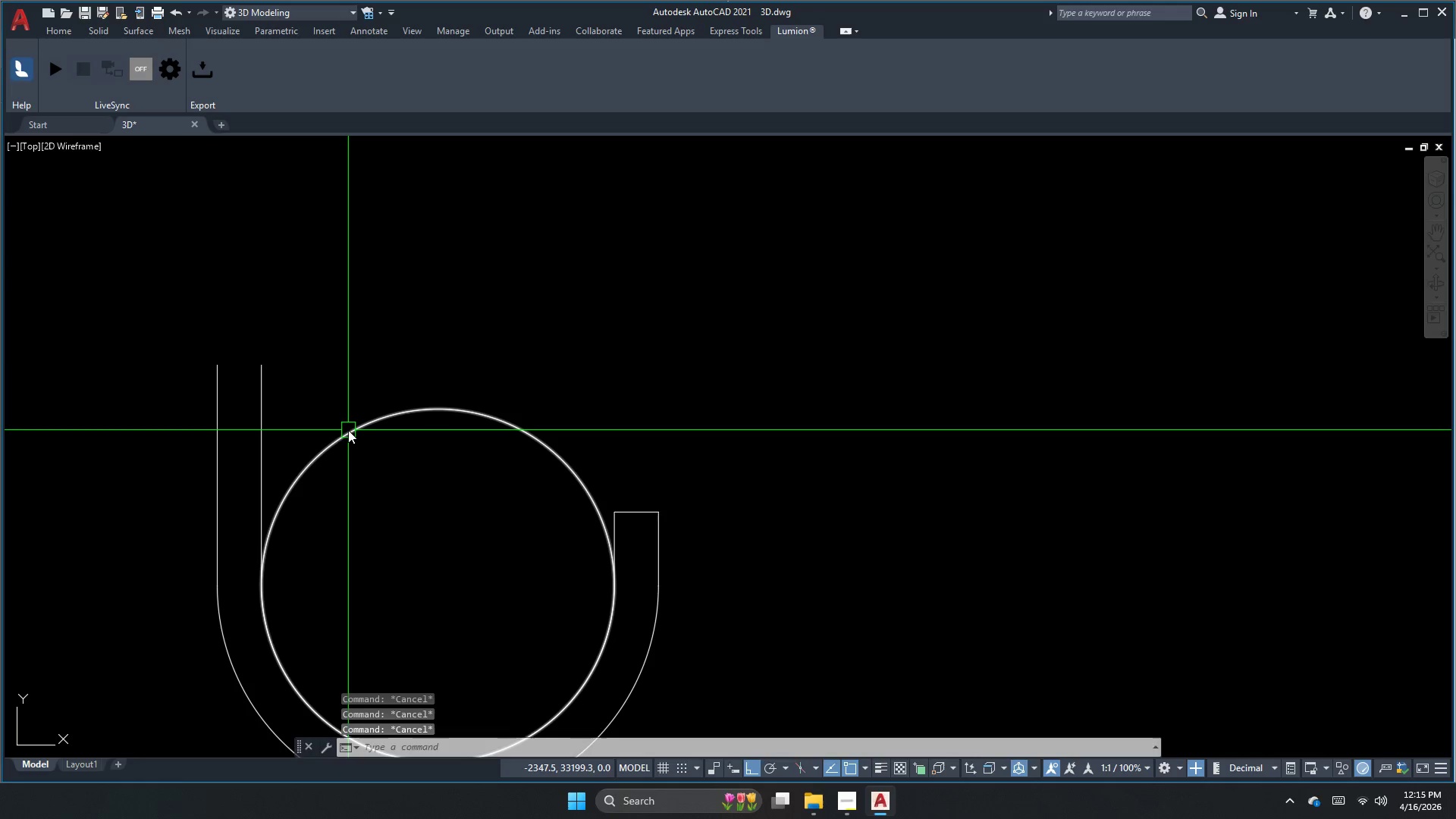 
type(op)
key(Escape)
key(Escape)
type(p)
 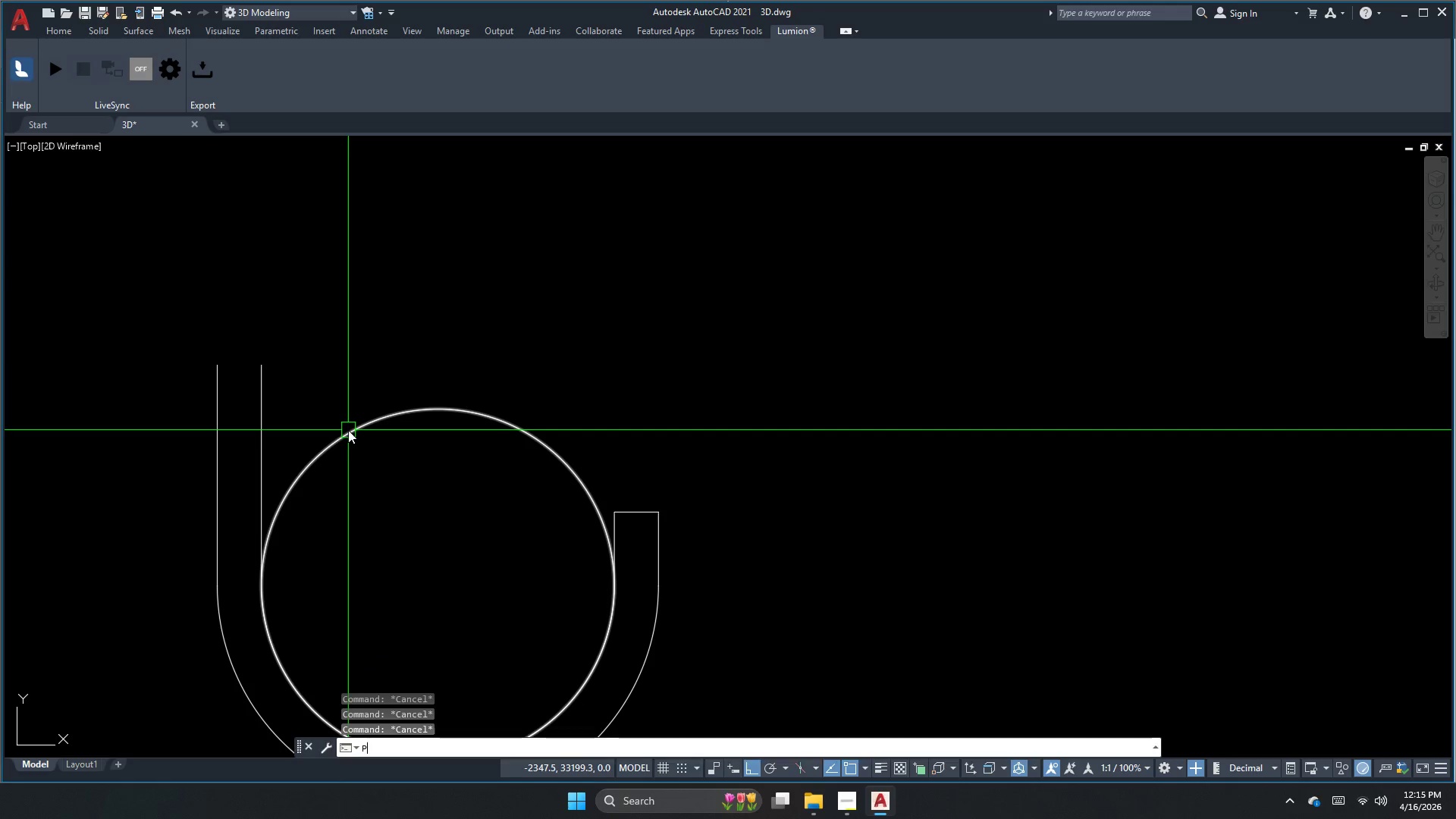 
key(L)
 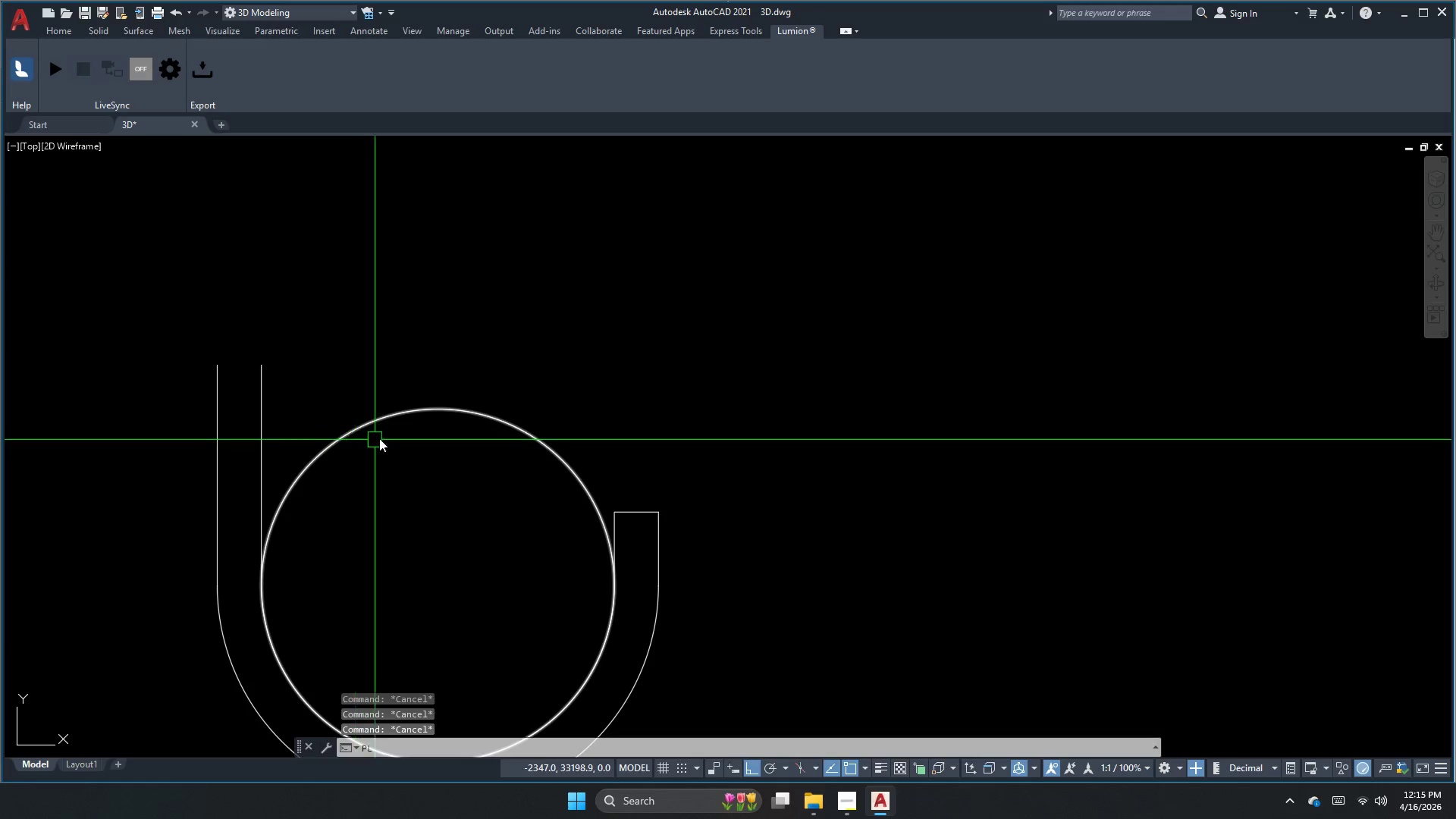 
key(Space)
 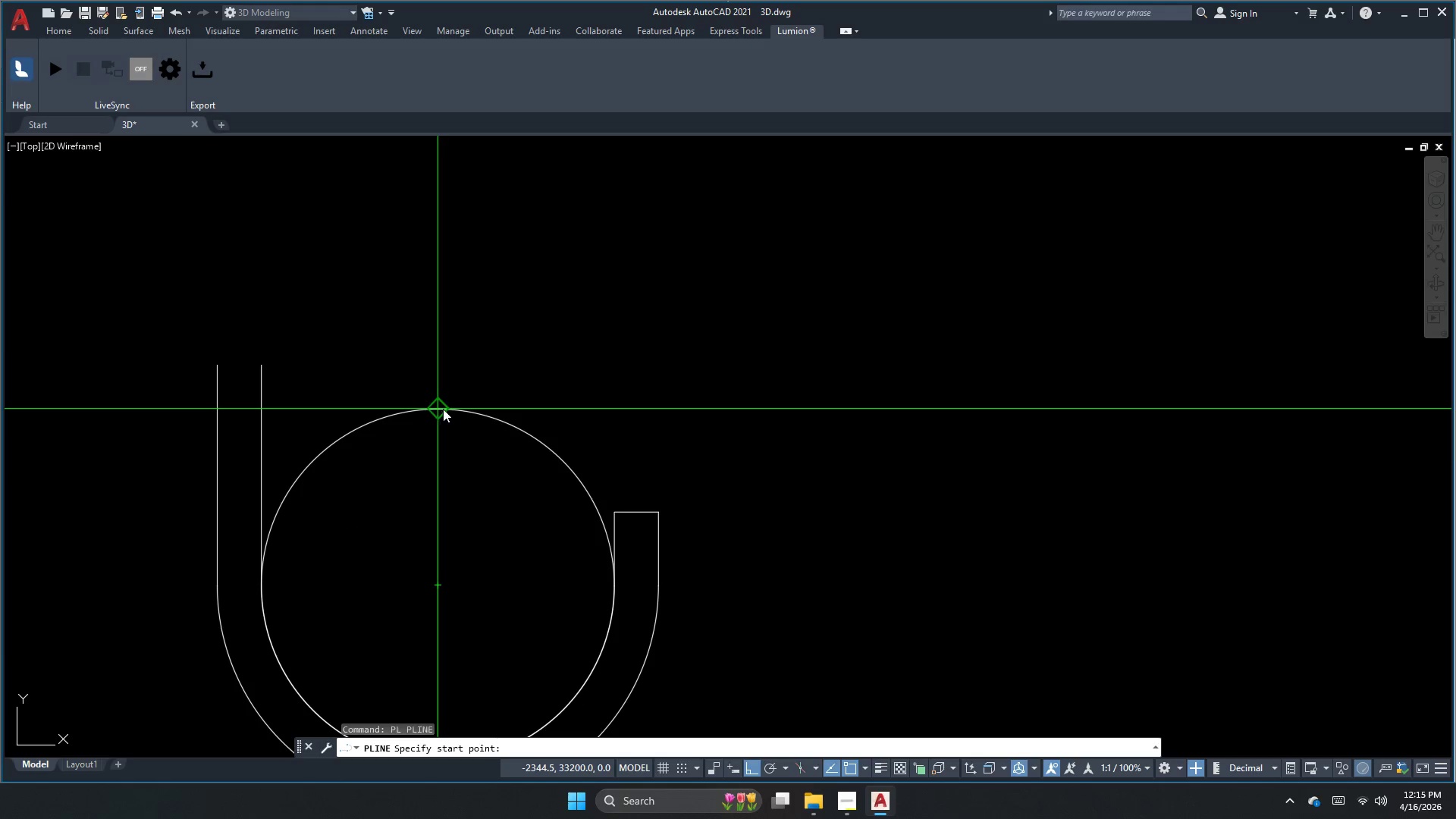 
left_click([444, 408])
 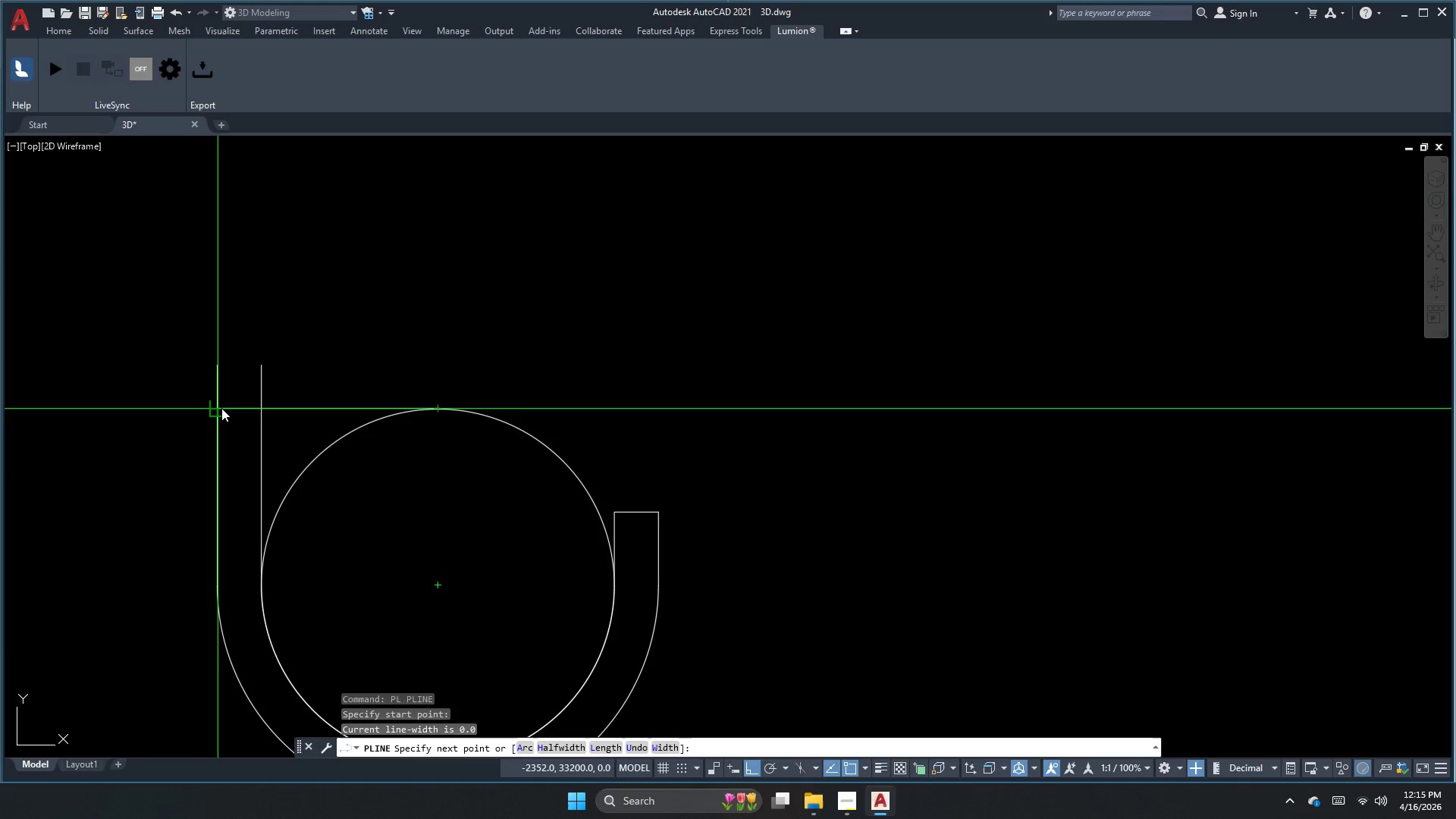 
left_click([221, 408])
 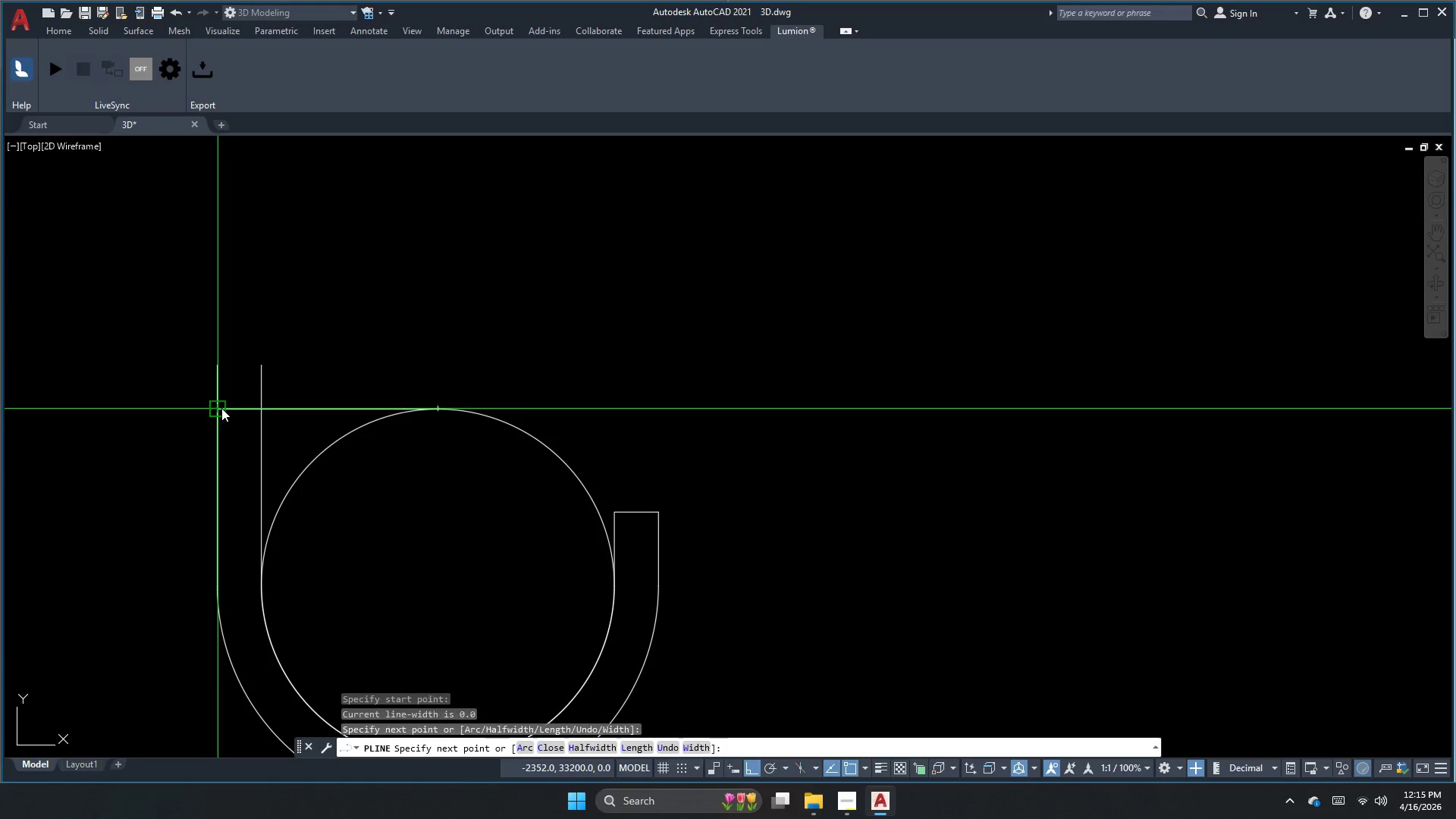 
key(Escape)
 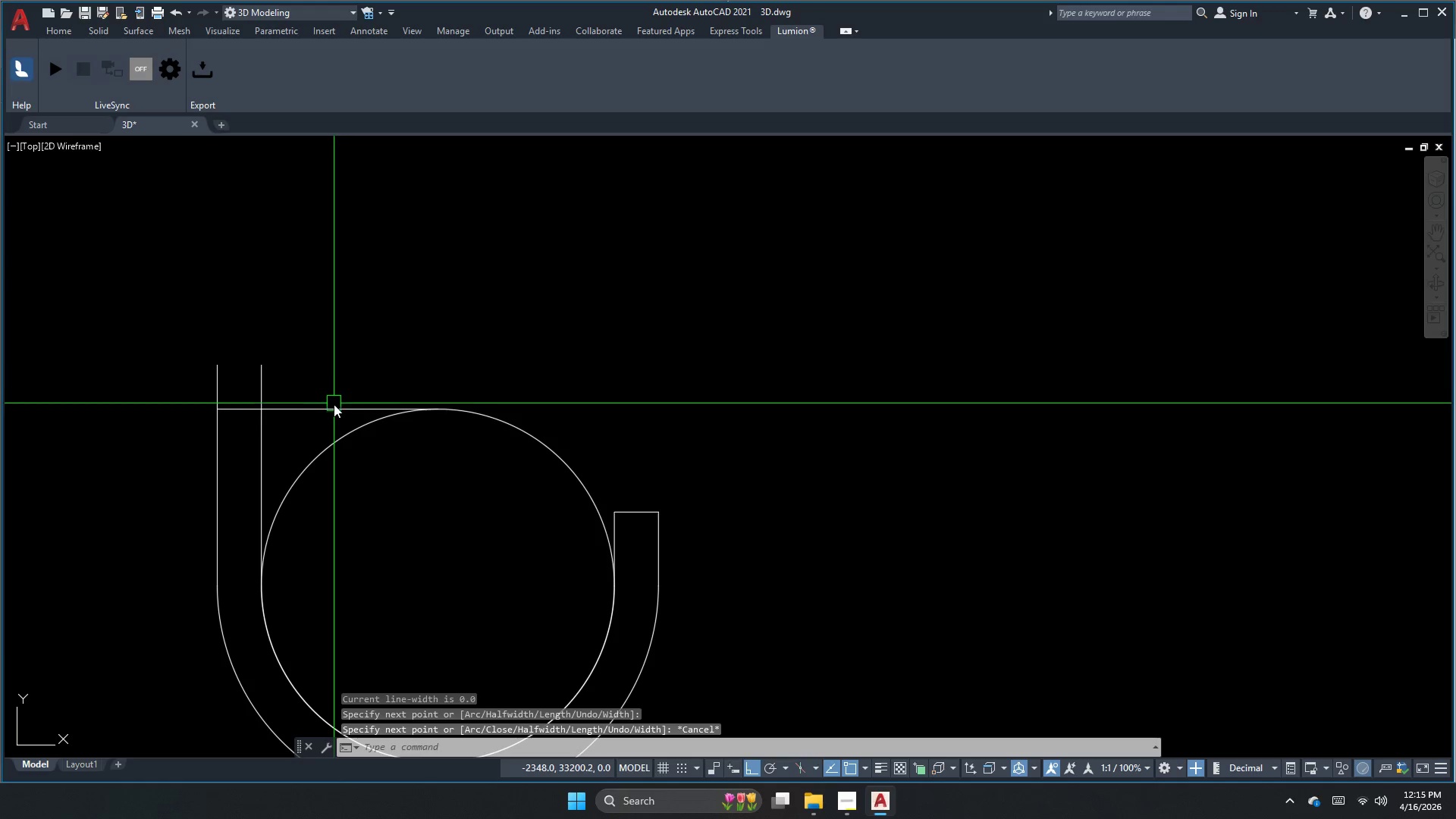 
left_click([331, 410])
 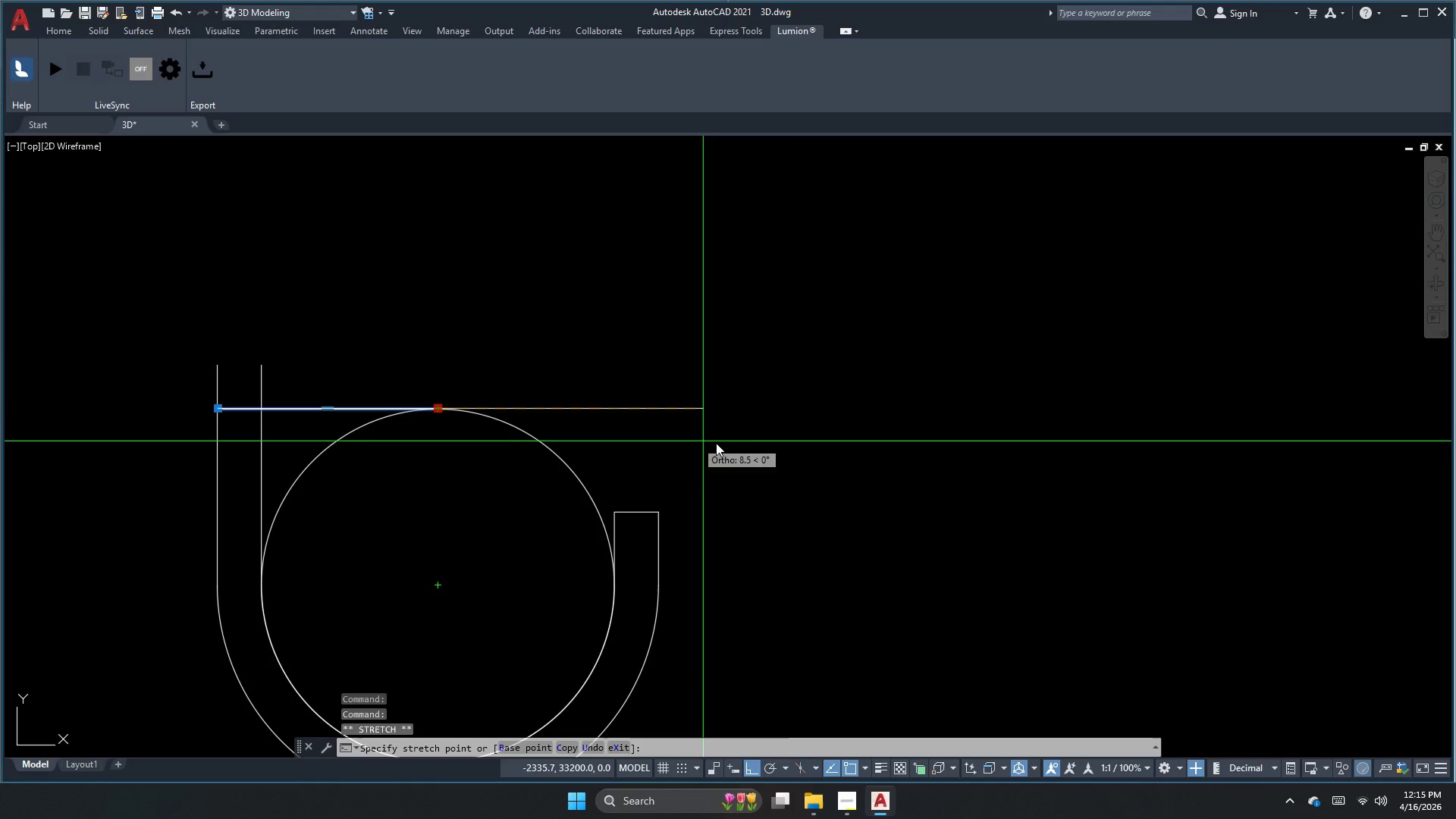 
left_click([820, 455])
 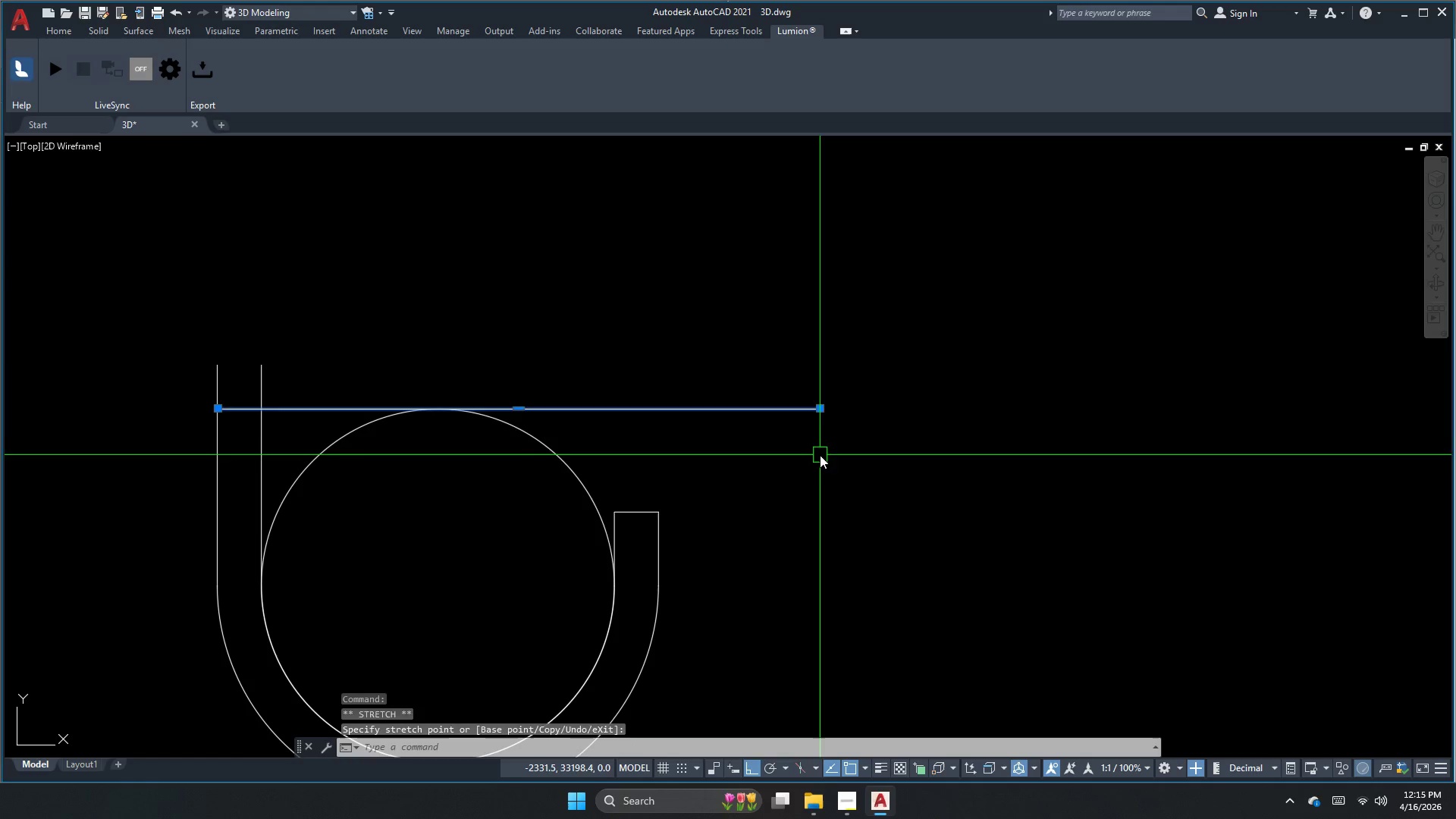 
key(Escape)
 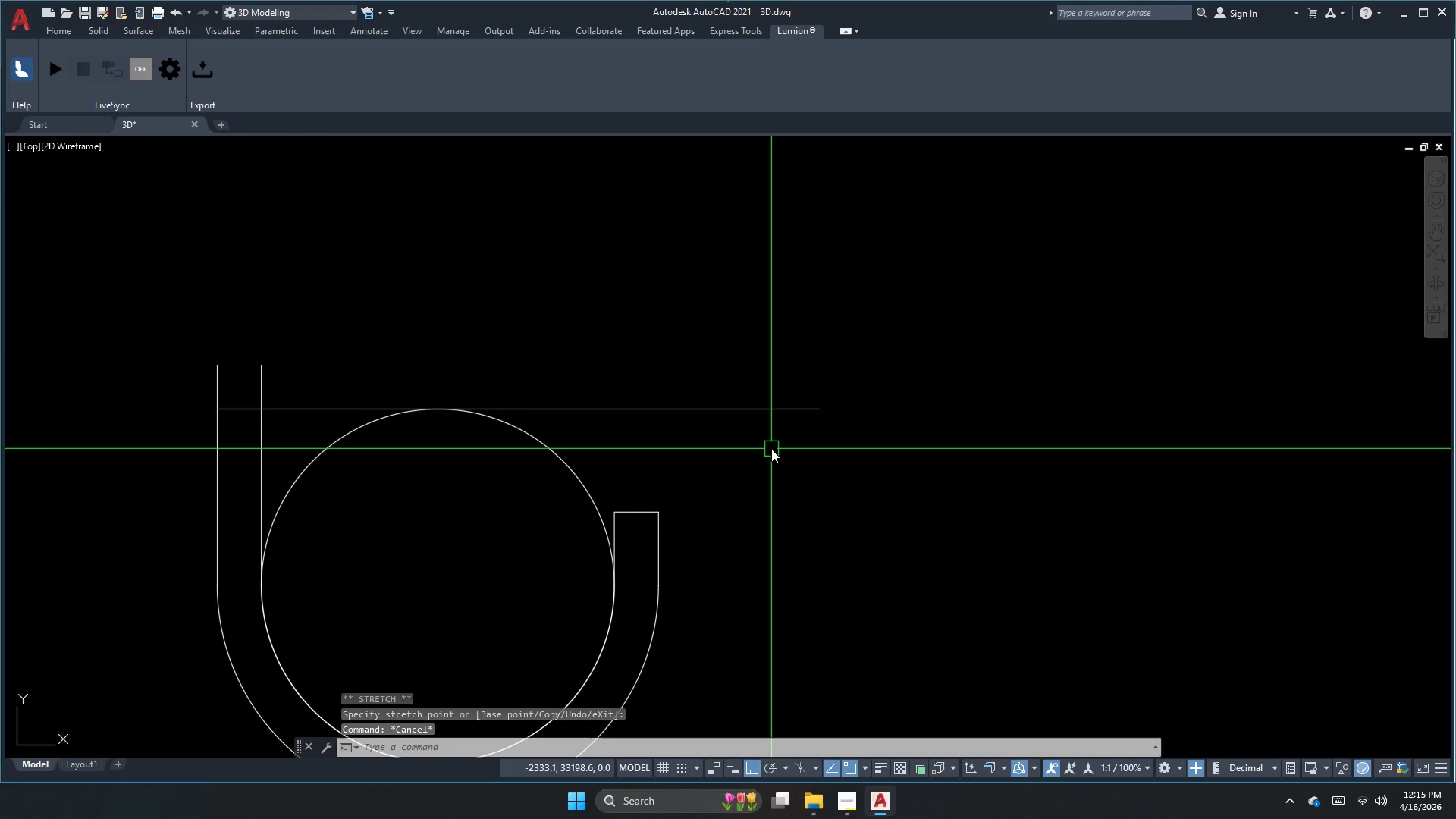 
key(Escape)
 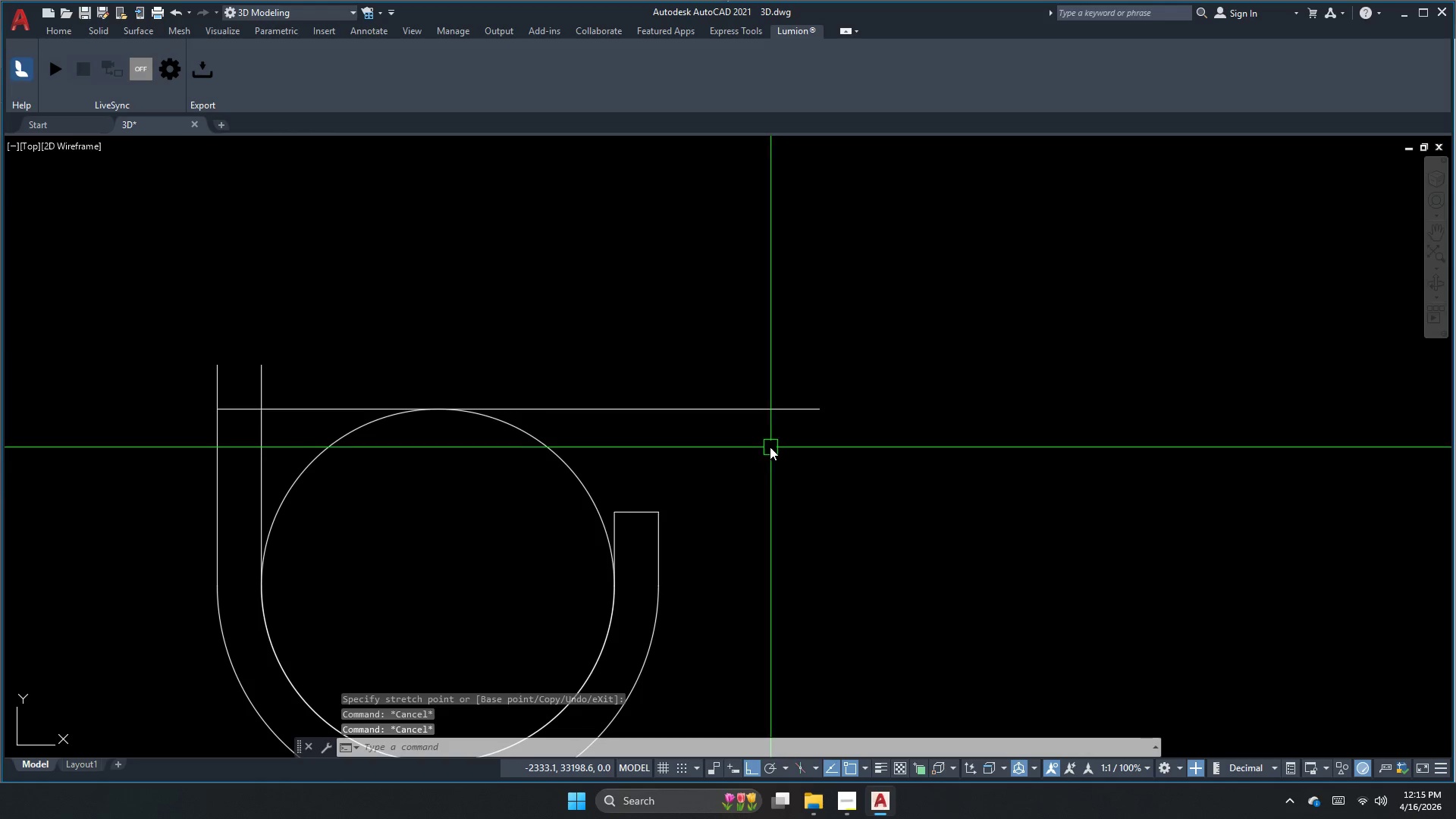 
key(D)
 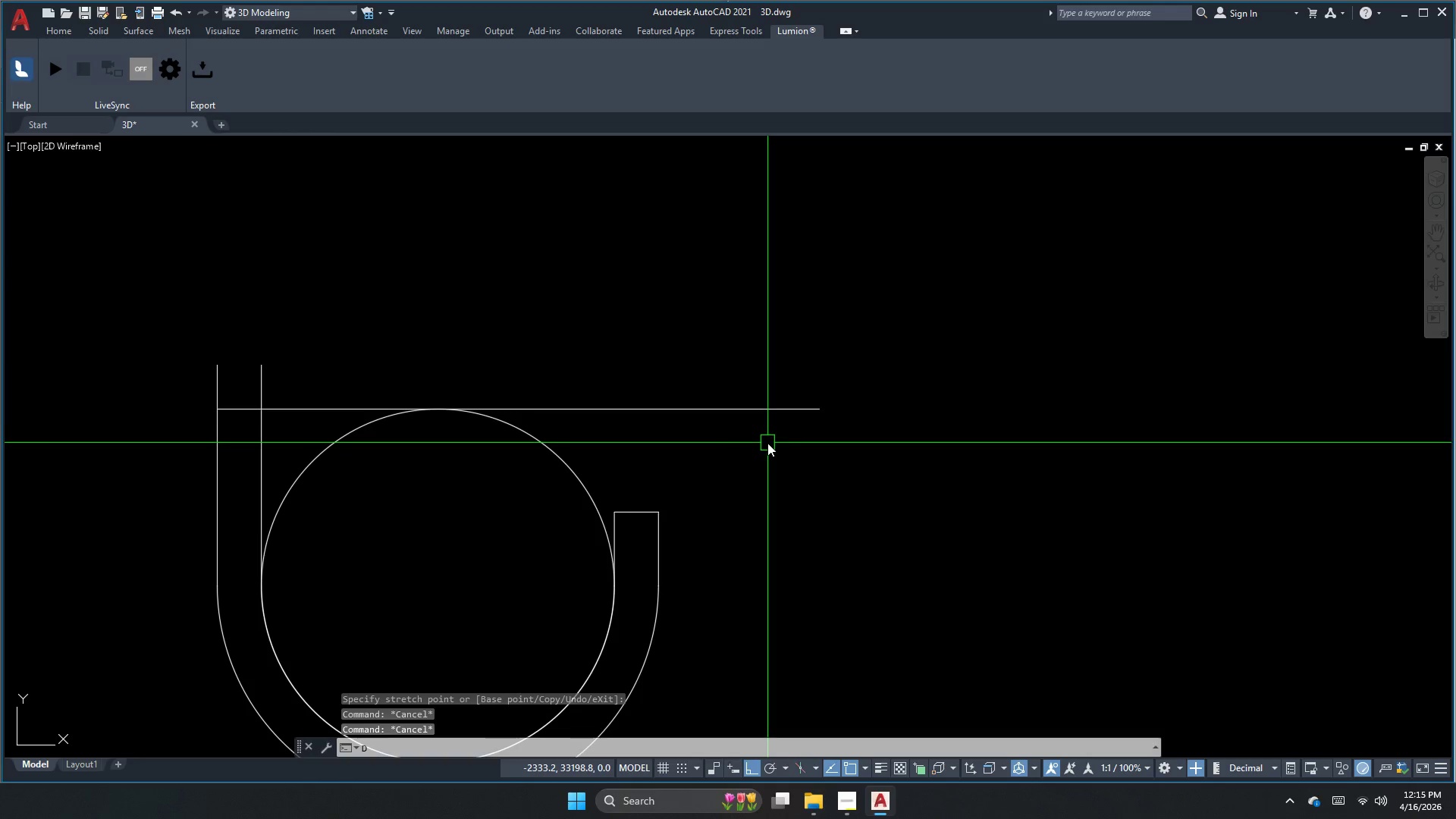 
type(li )
 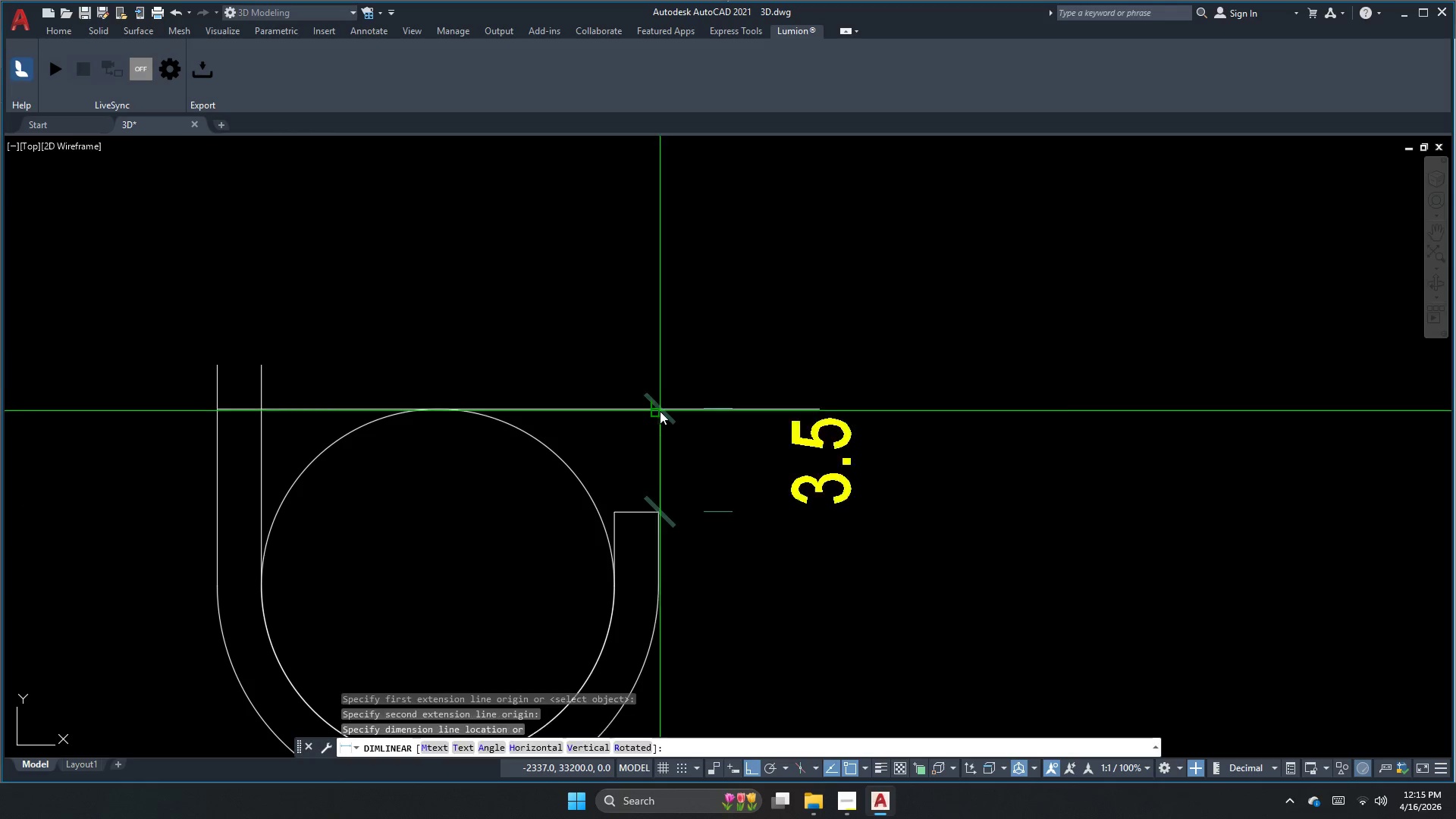 
scroll: coordinate [708, 438], scroll_direction: down, amount: 1.0
 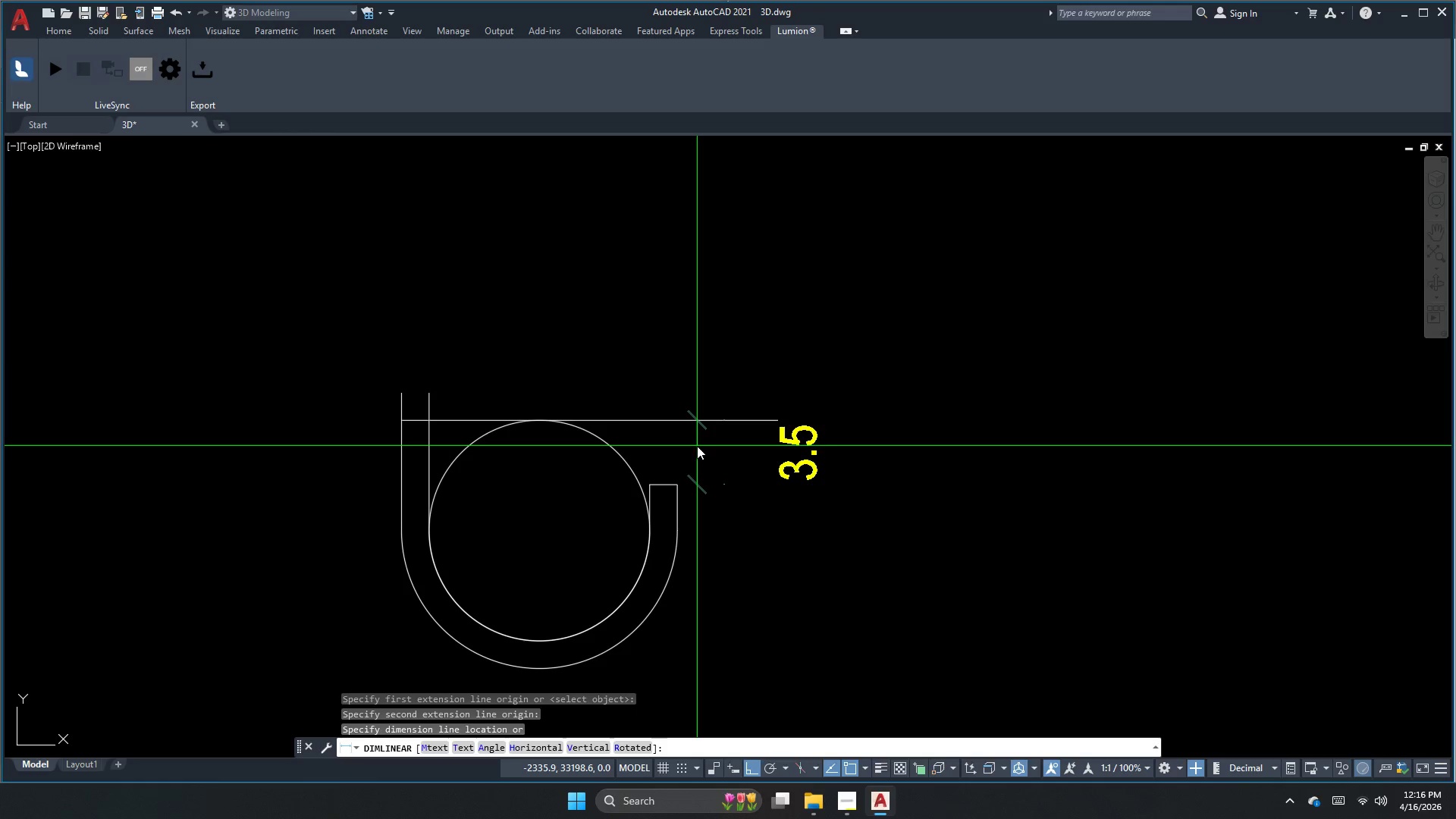 
key(Escape)
 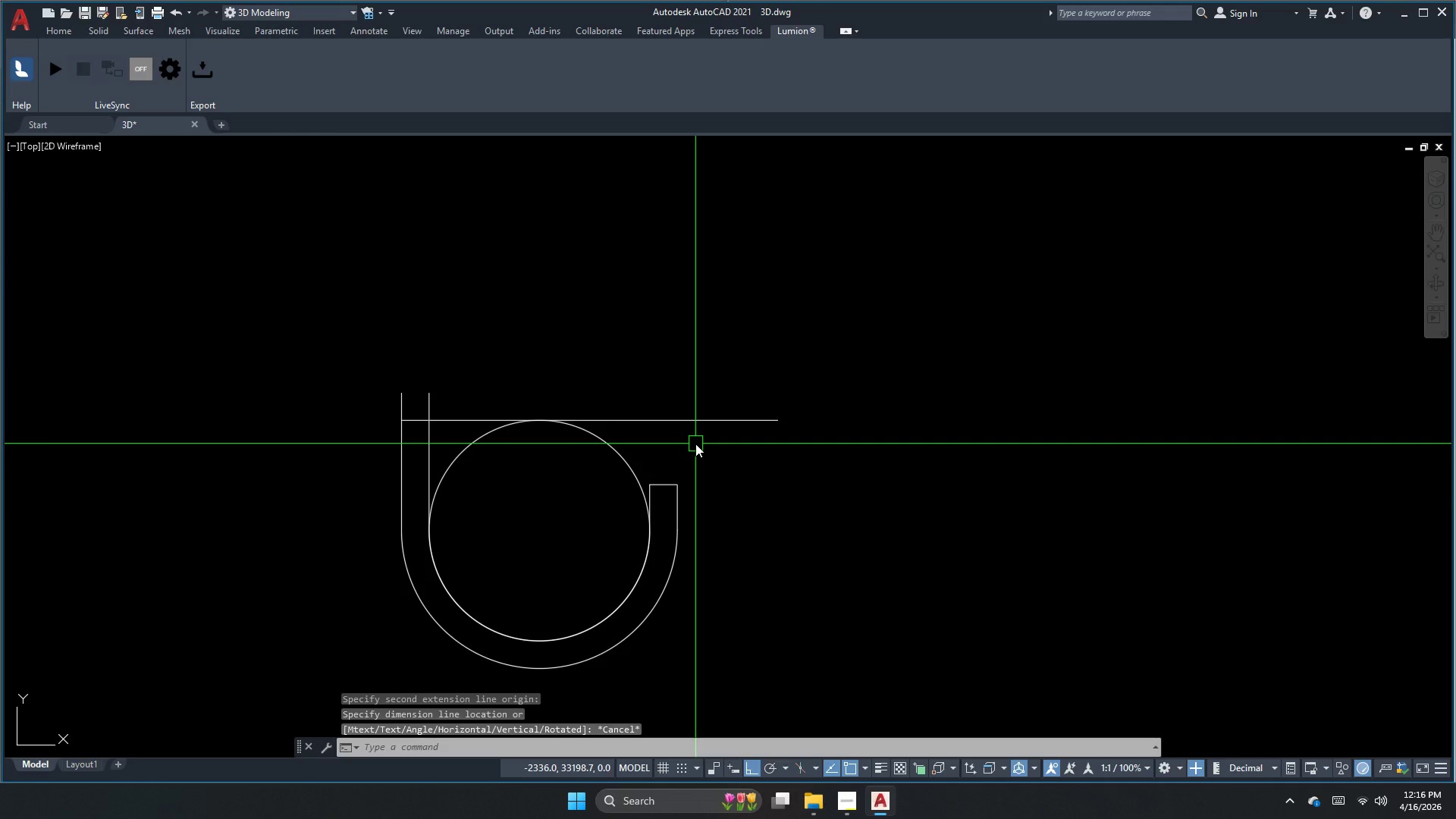 
key(Escape)
 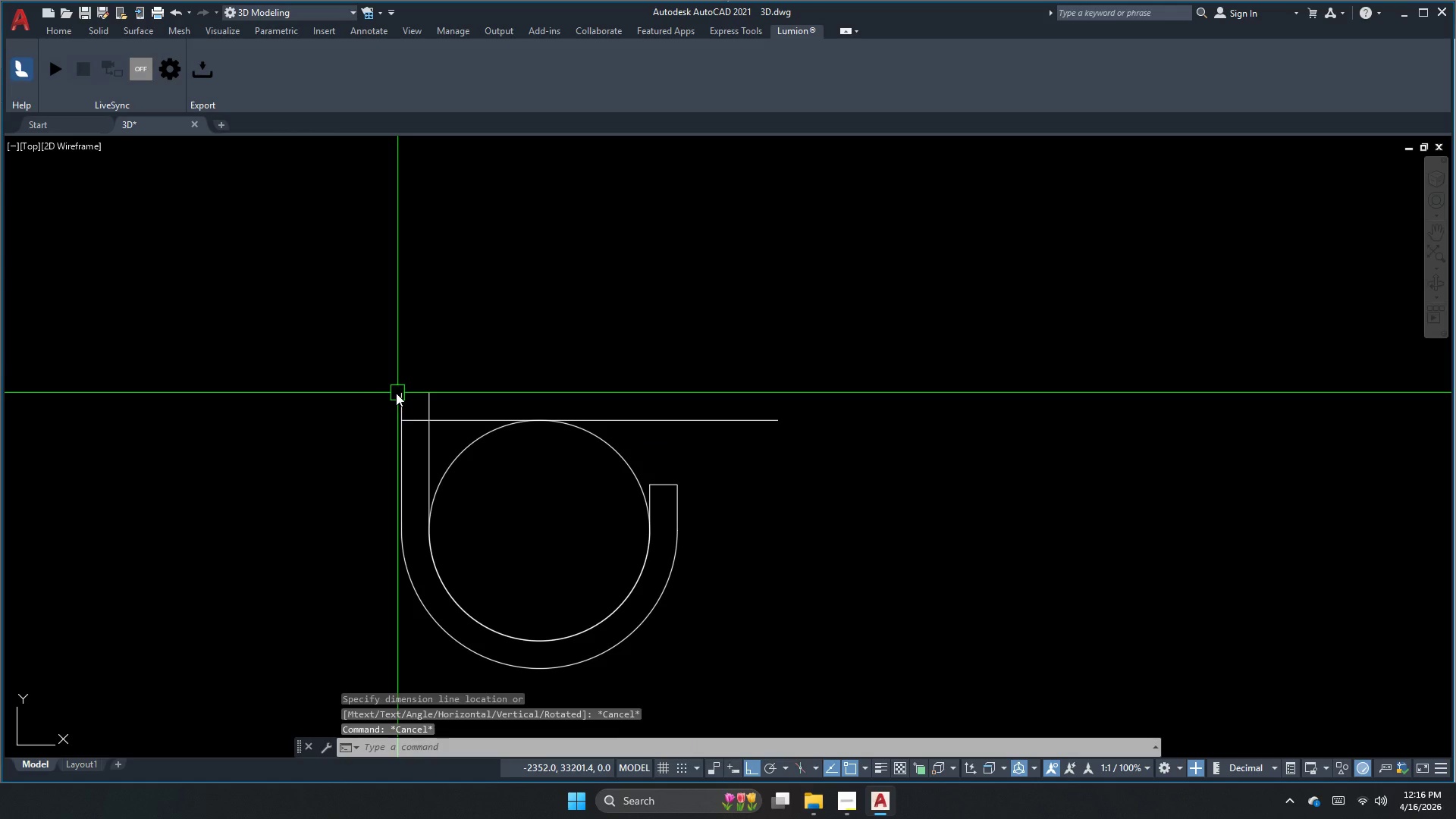 
key(Escape)
 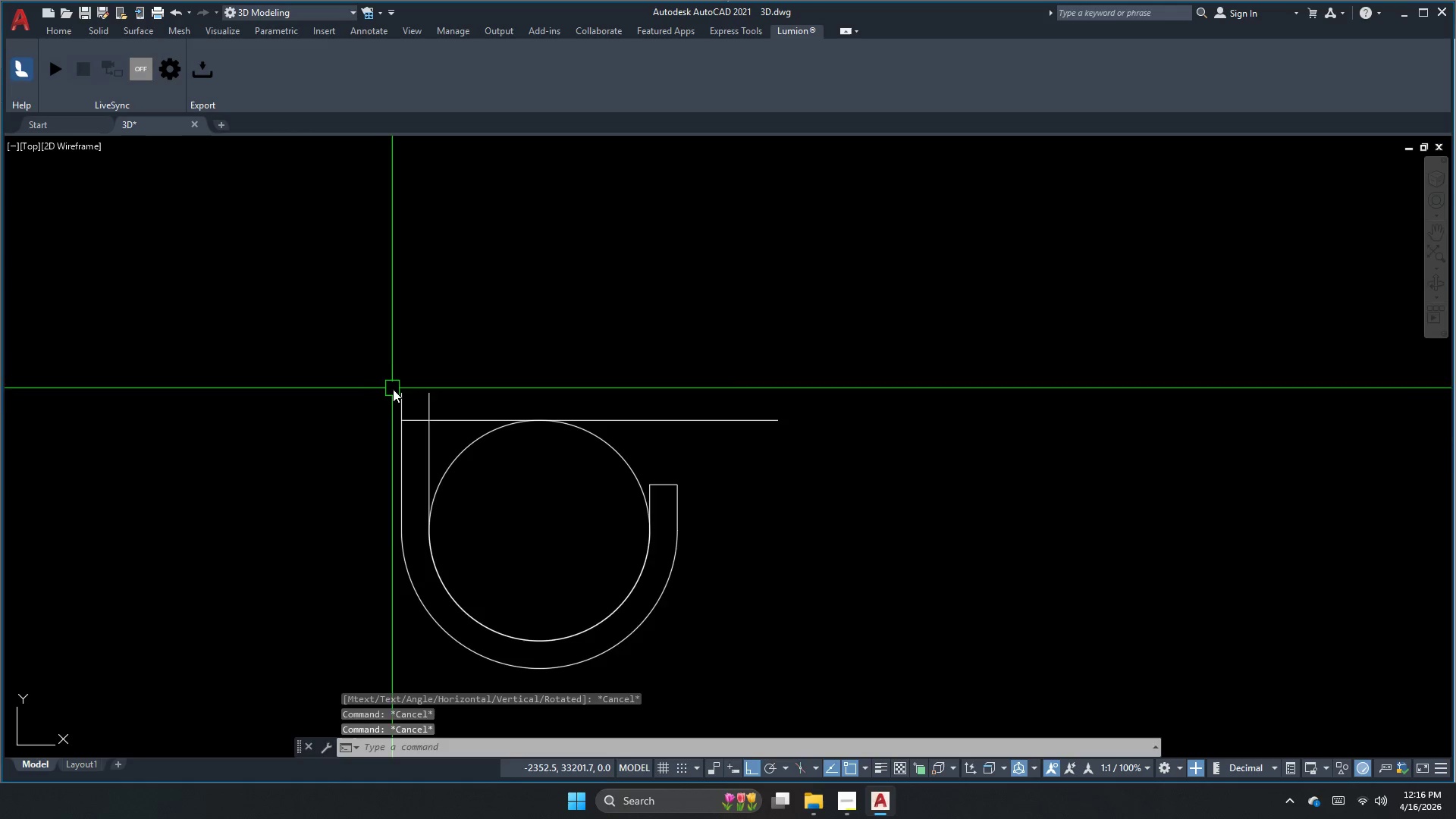 
key(Space)
 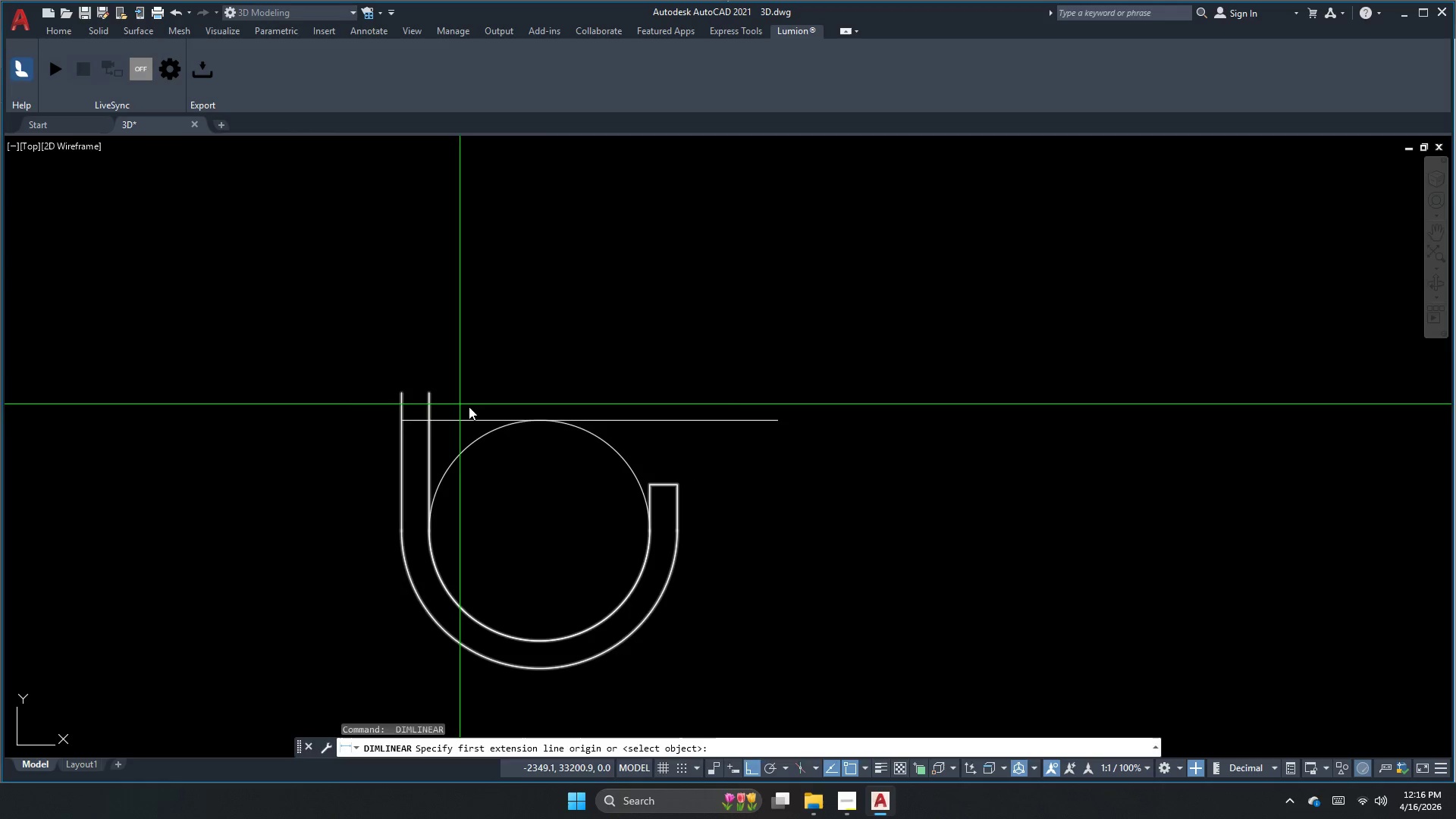 
key(Escape)
 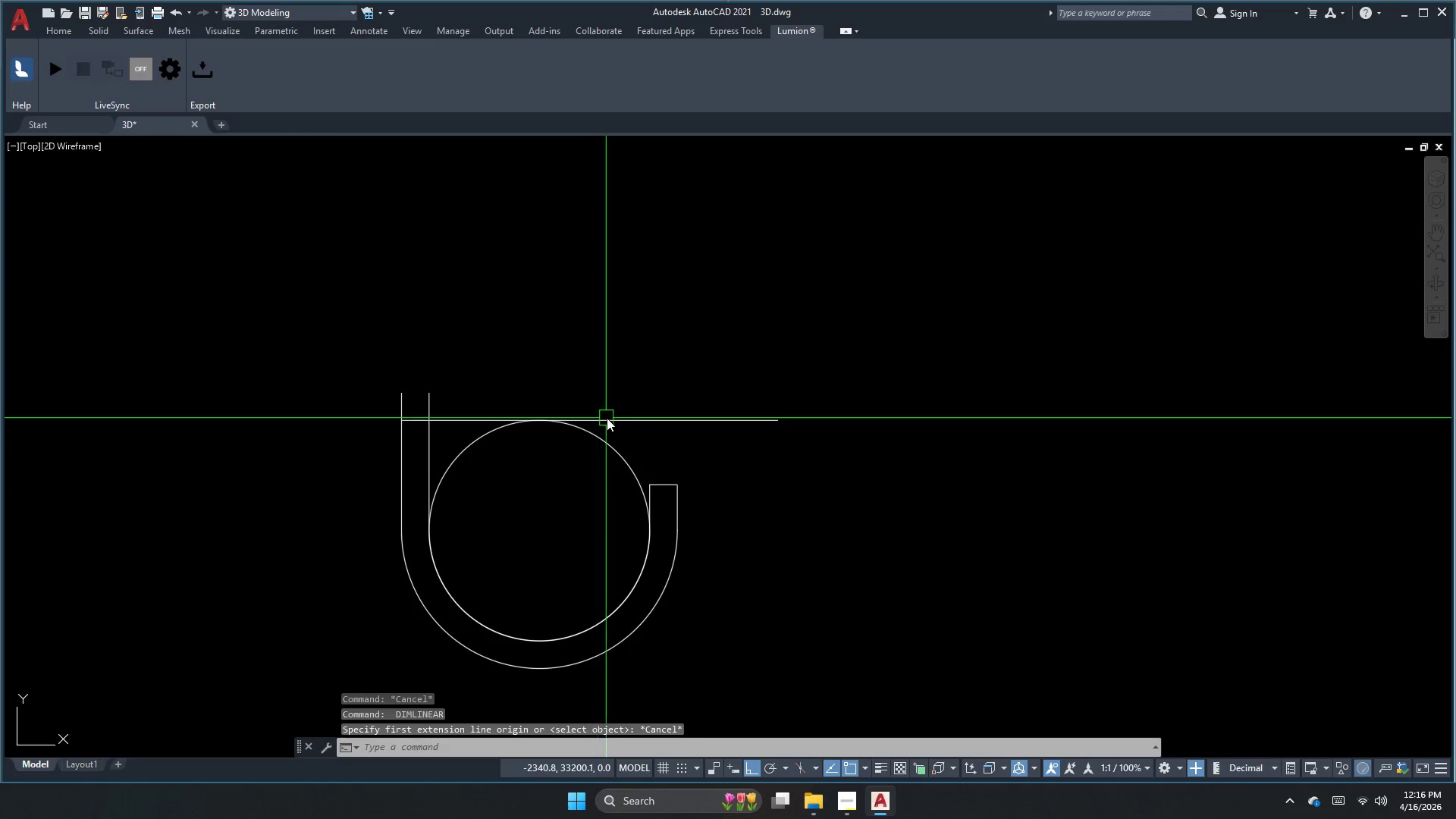 
key(Escape)
 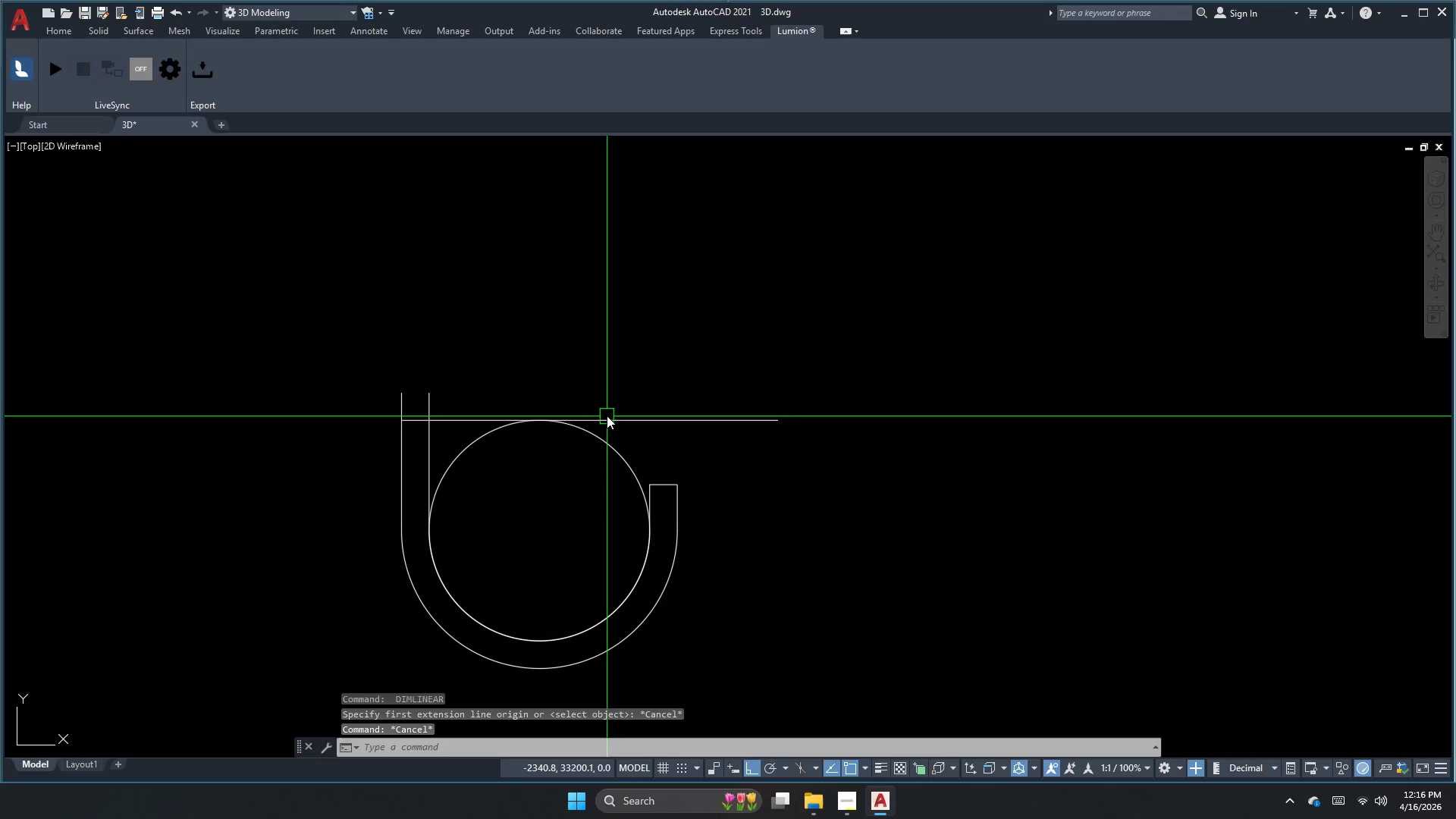 
key(O)
 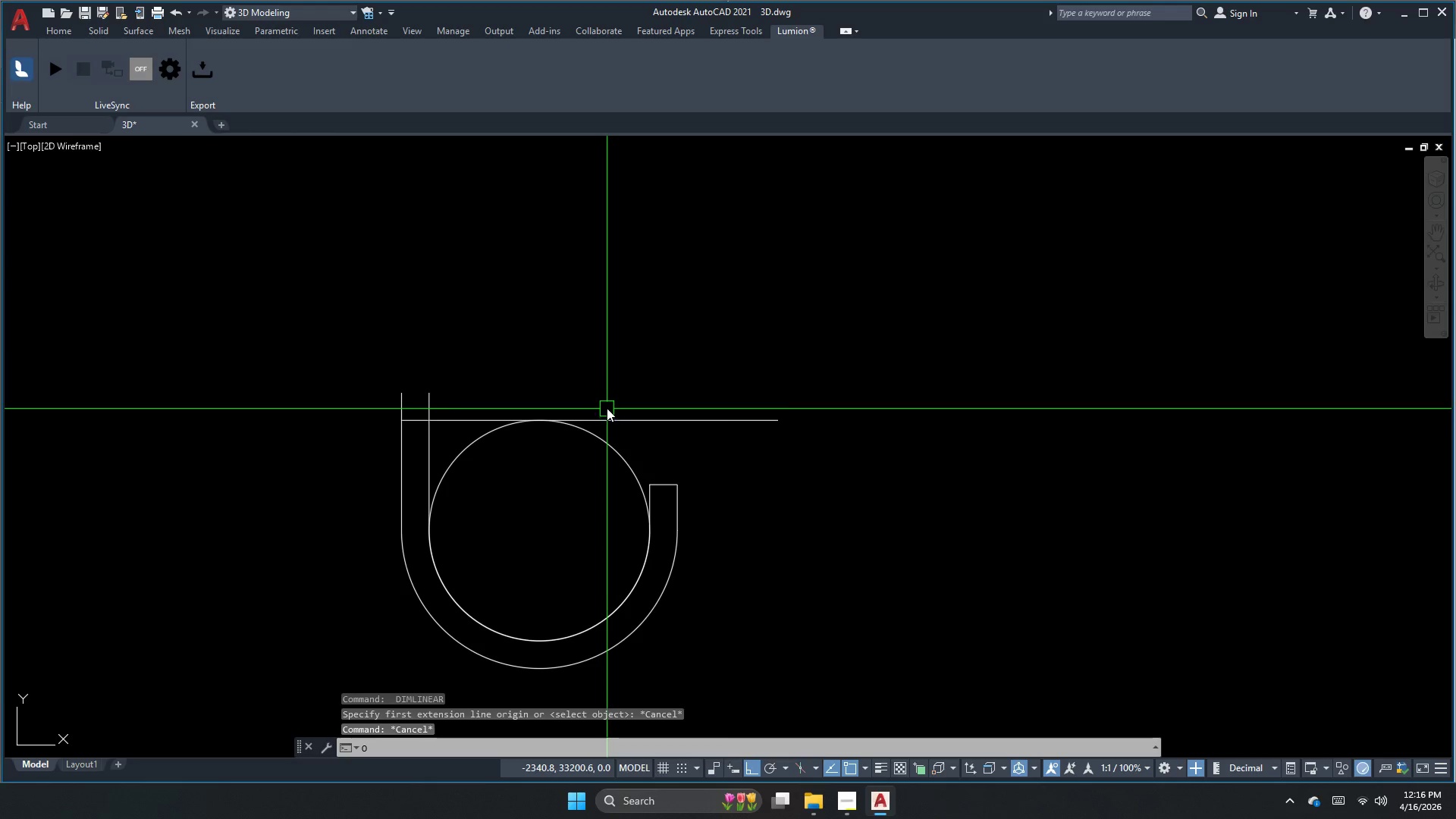 
key(Space)
 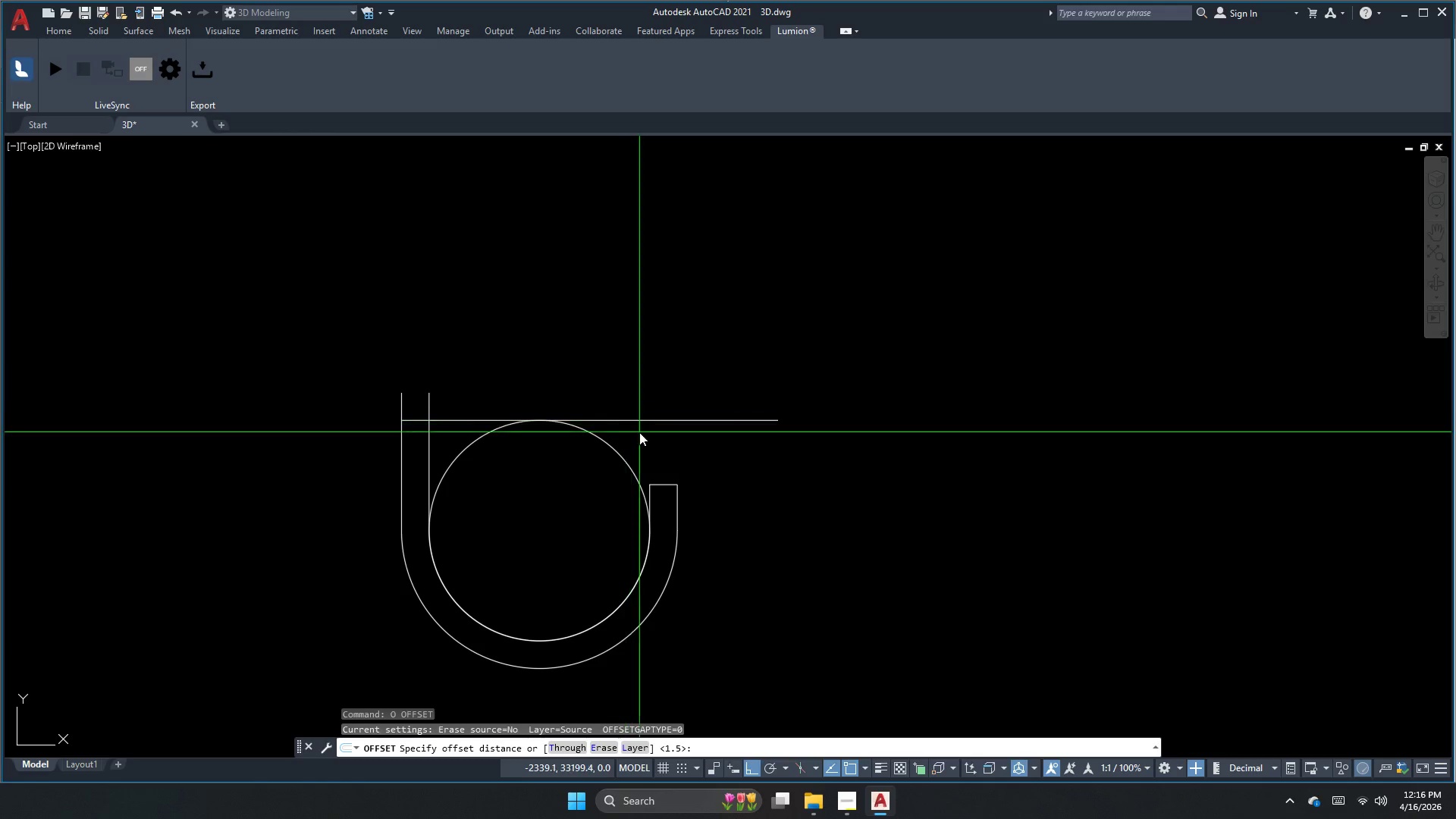 
key(Space)
 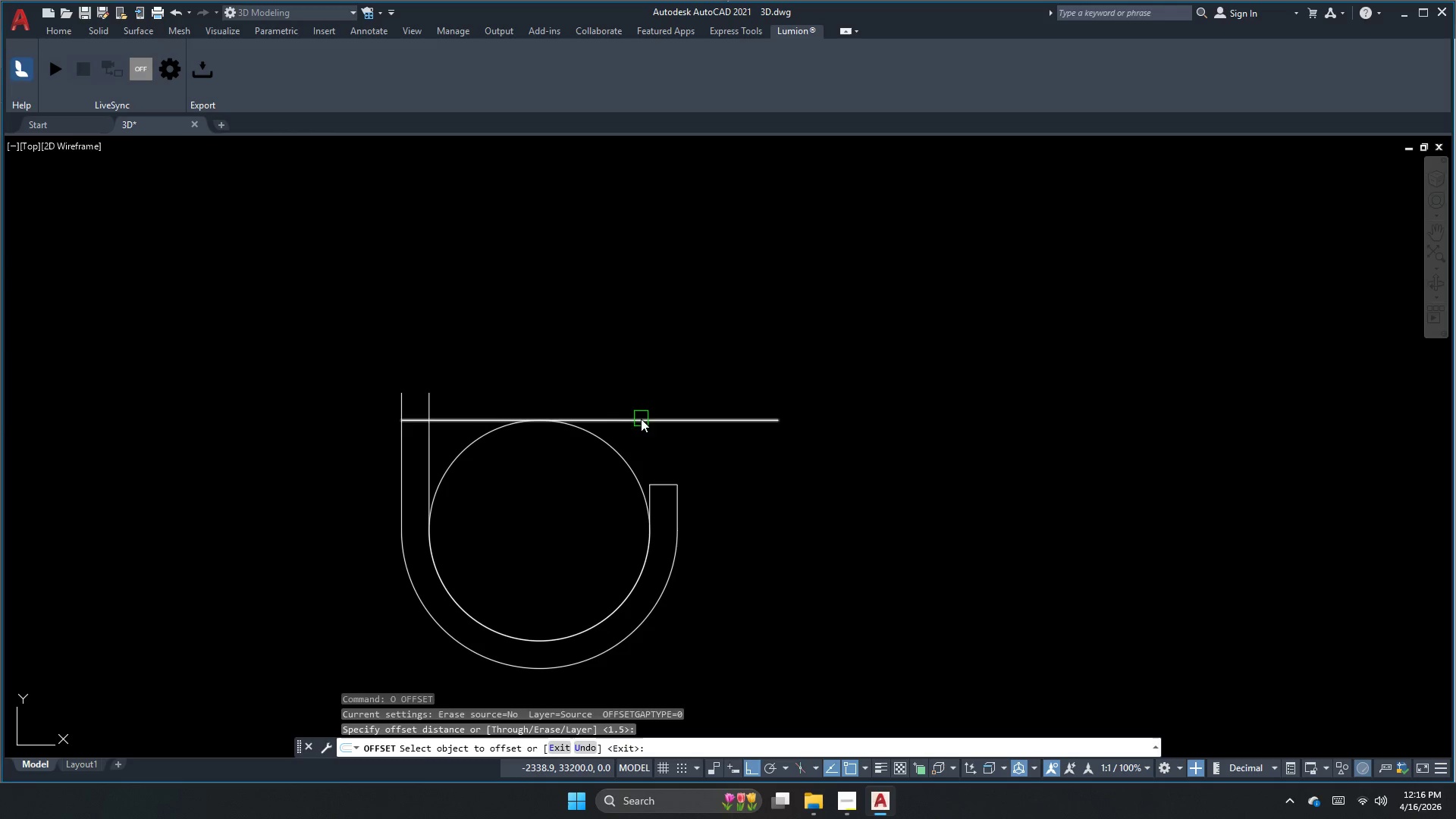 
left_click_drag(start_coordinate=[645, 413], to_coordinate=[645, 410])
 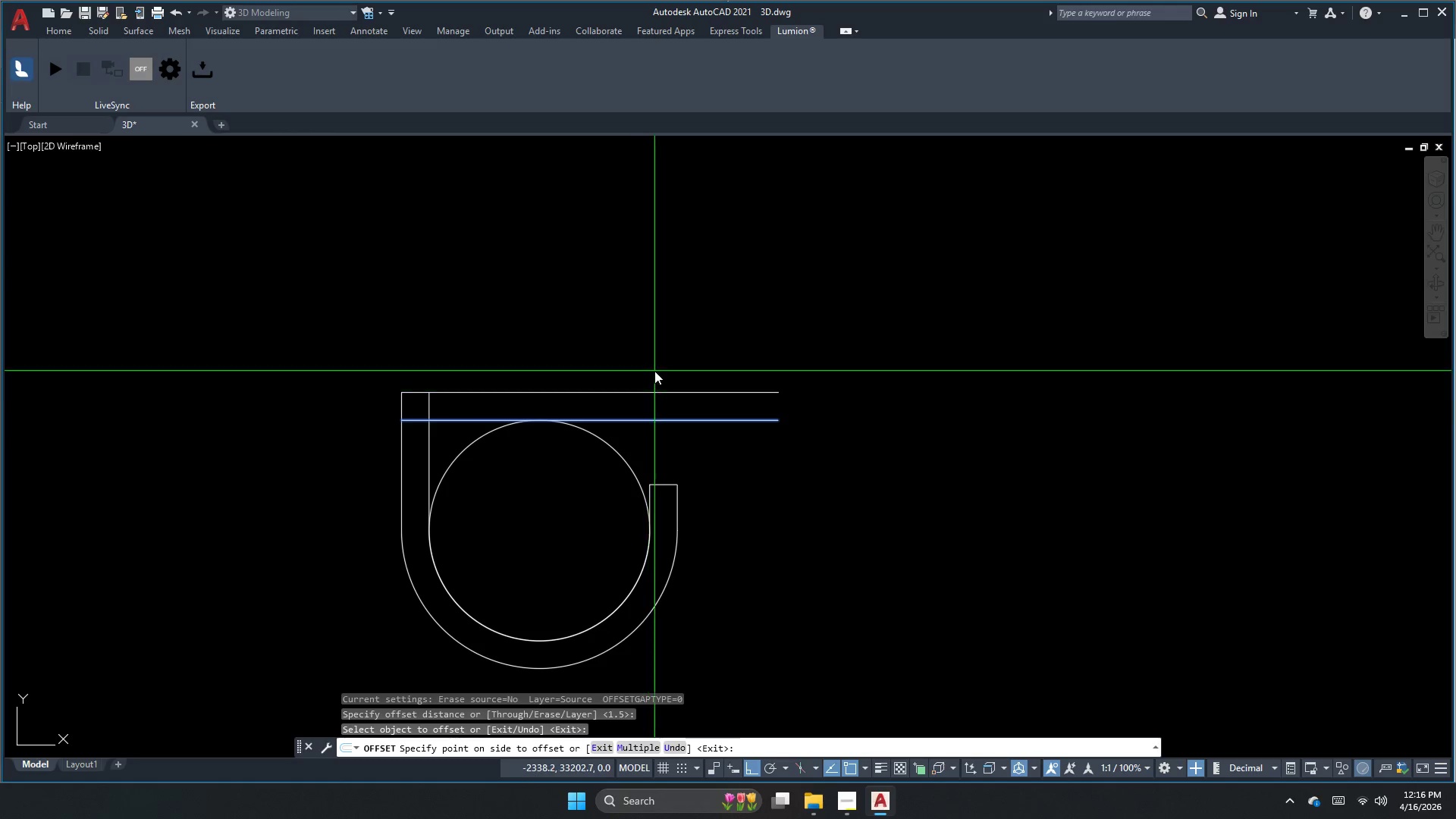 
double_click([654, 371])
 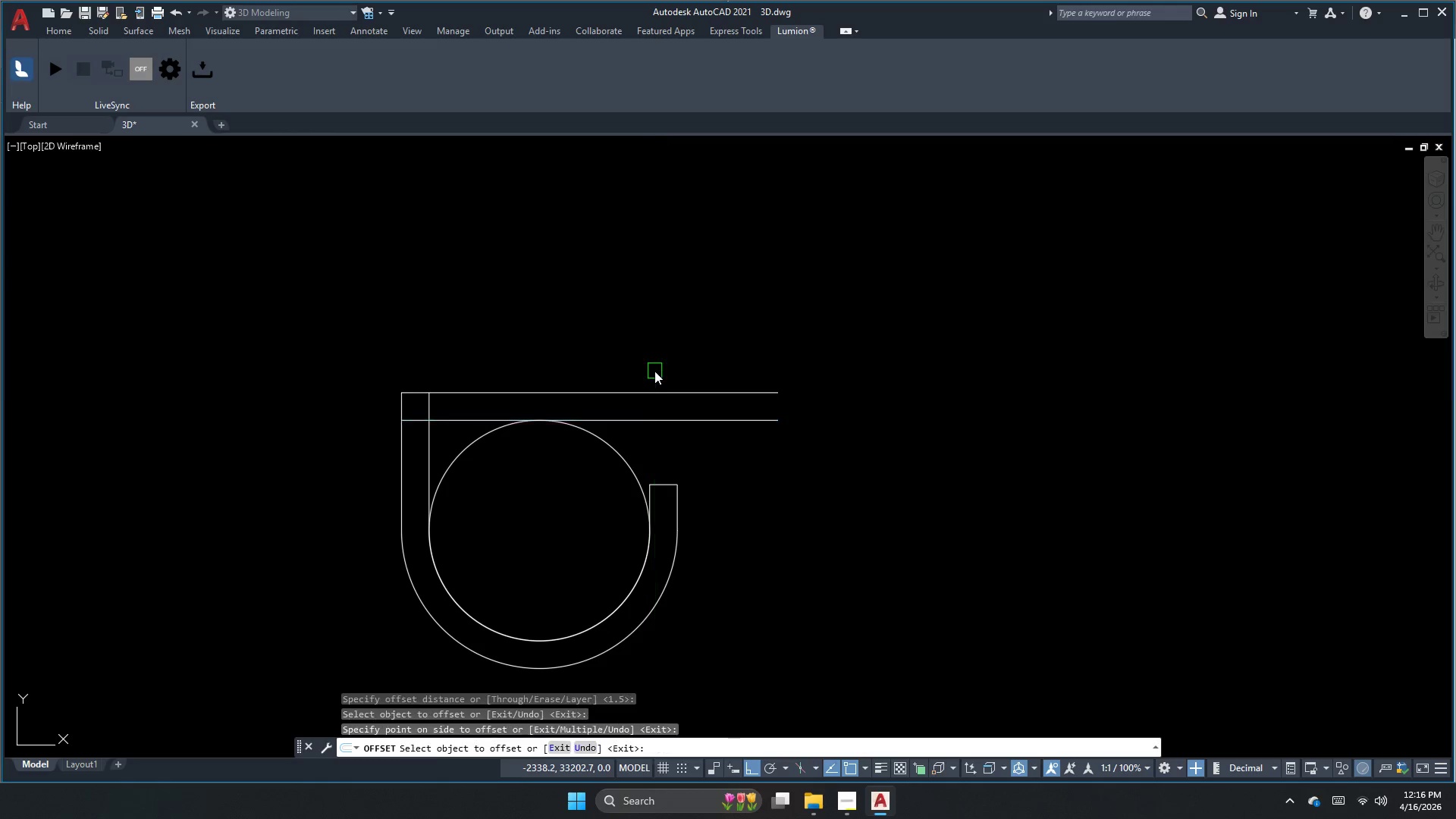 
key(Escape)
 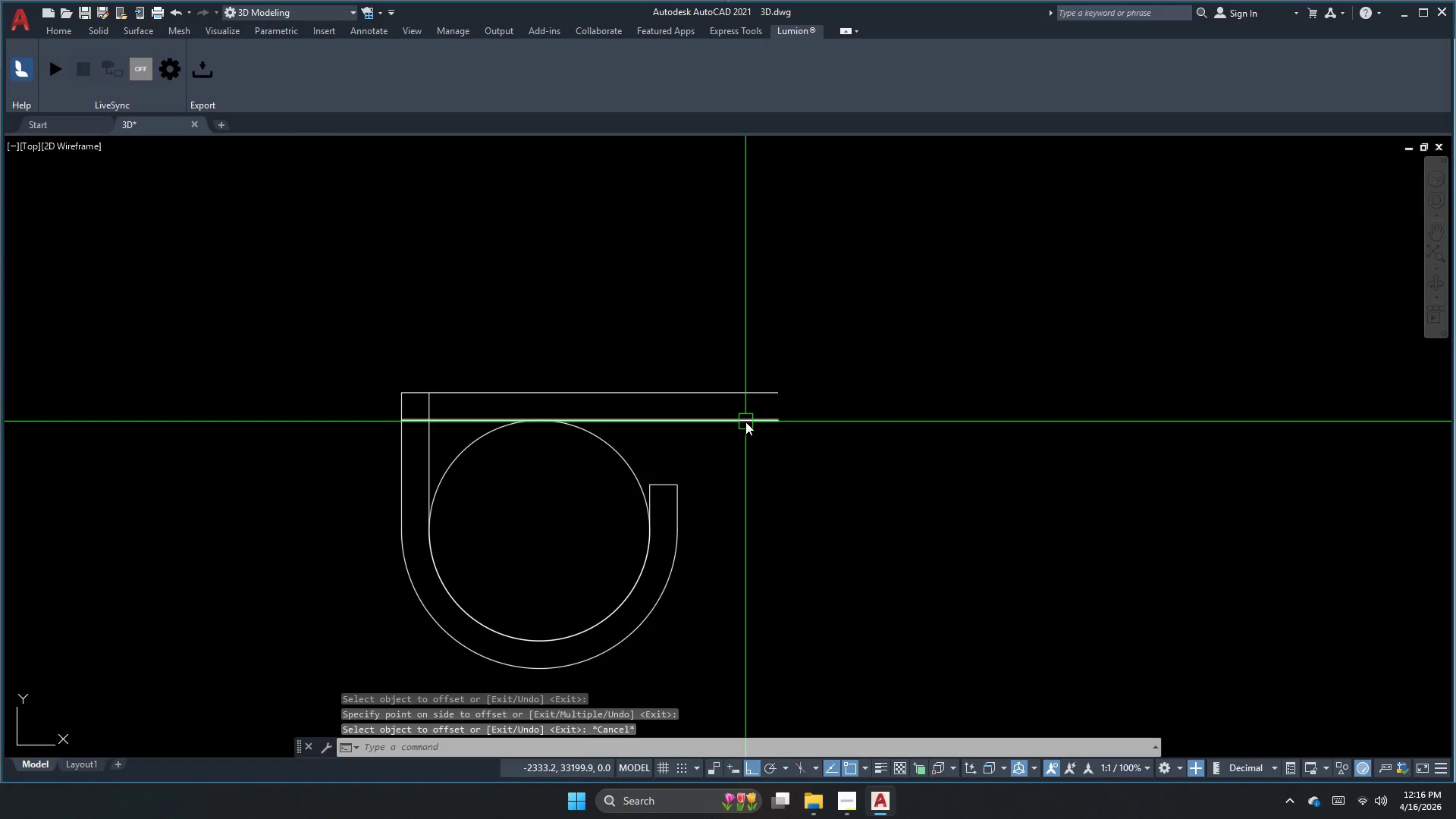 
key(Escape)
 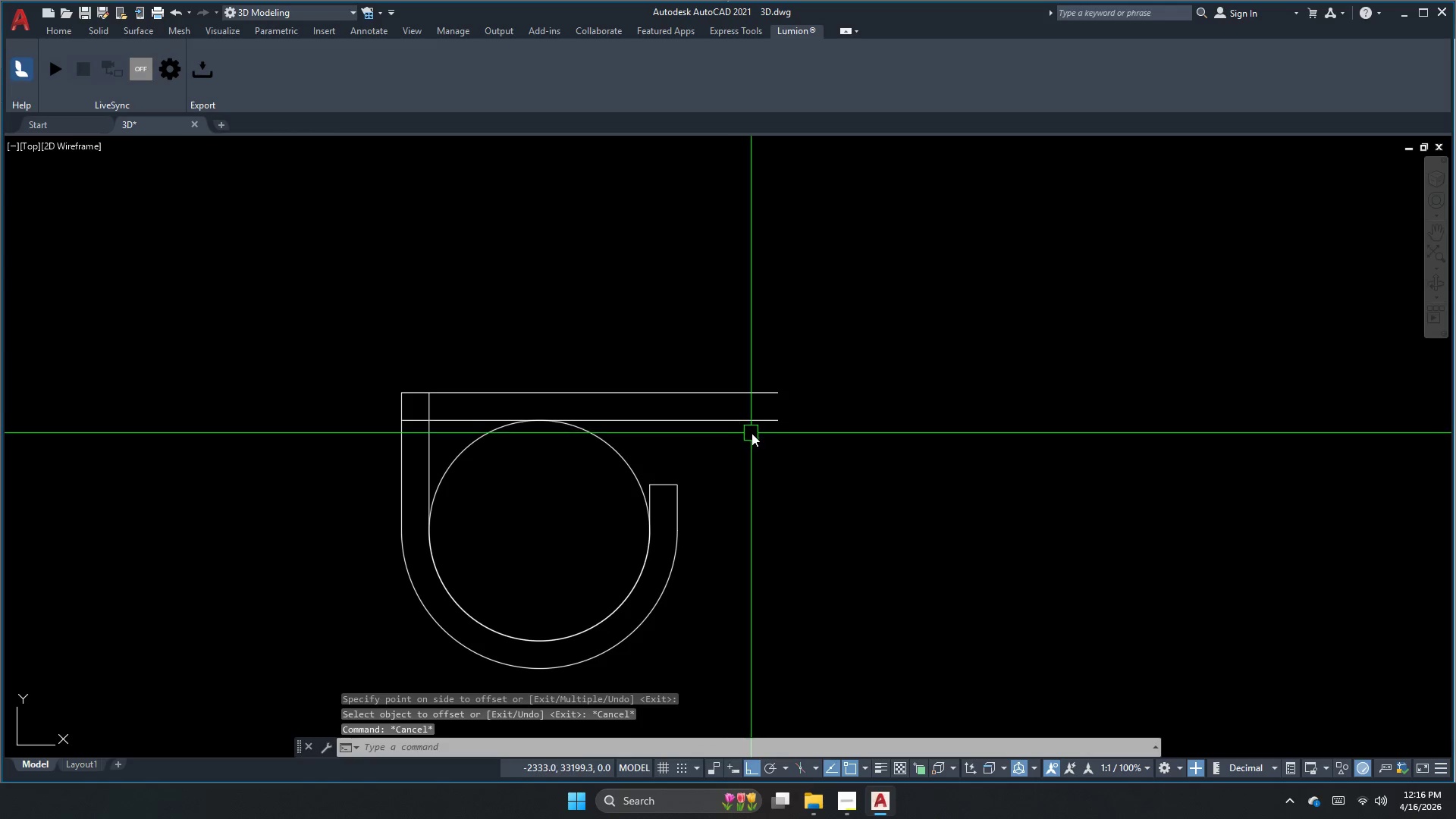 
key(S)
 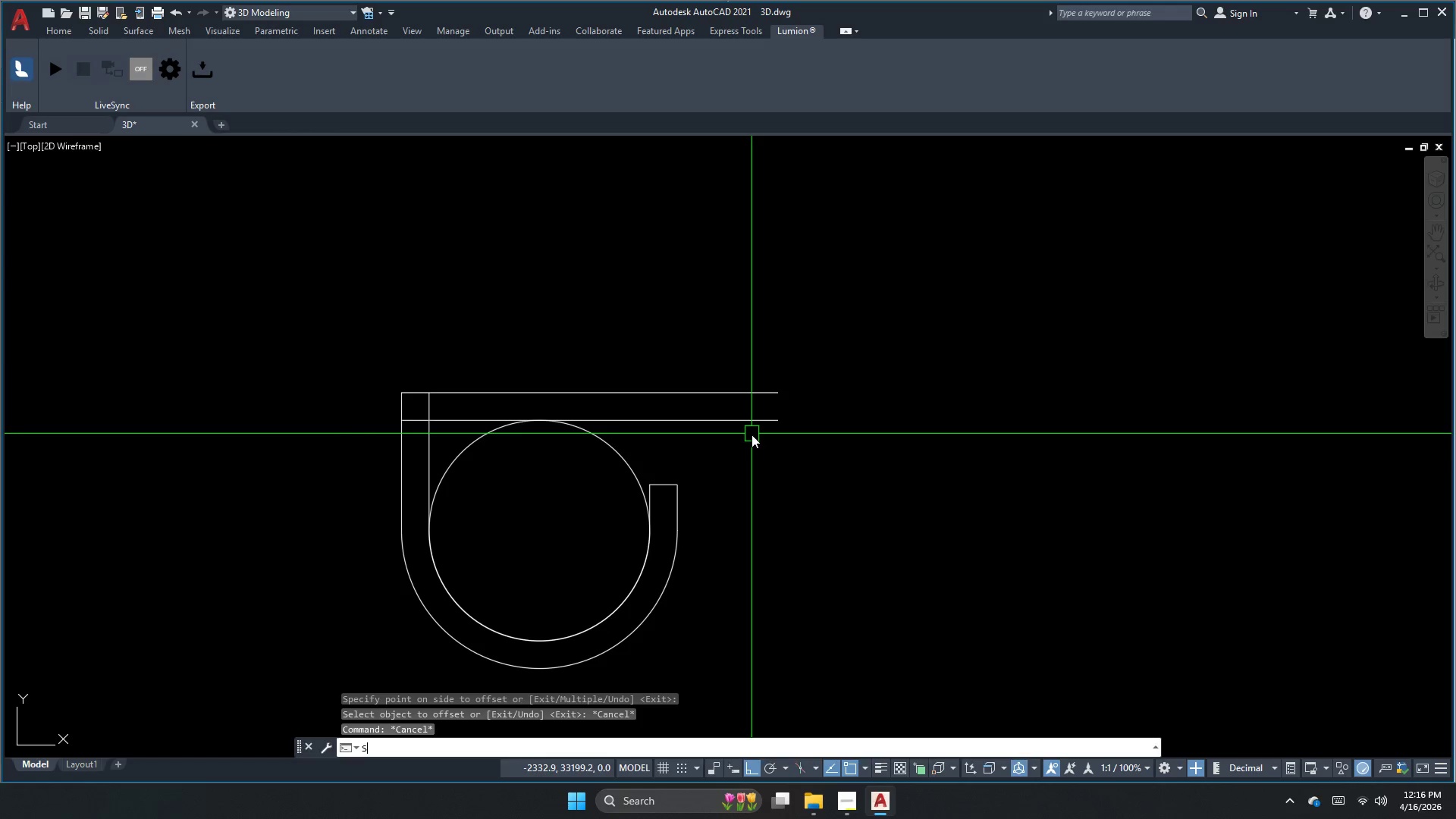 
key(Space)
 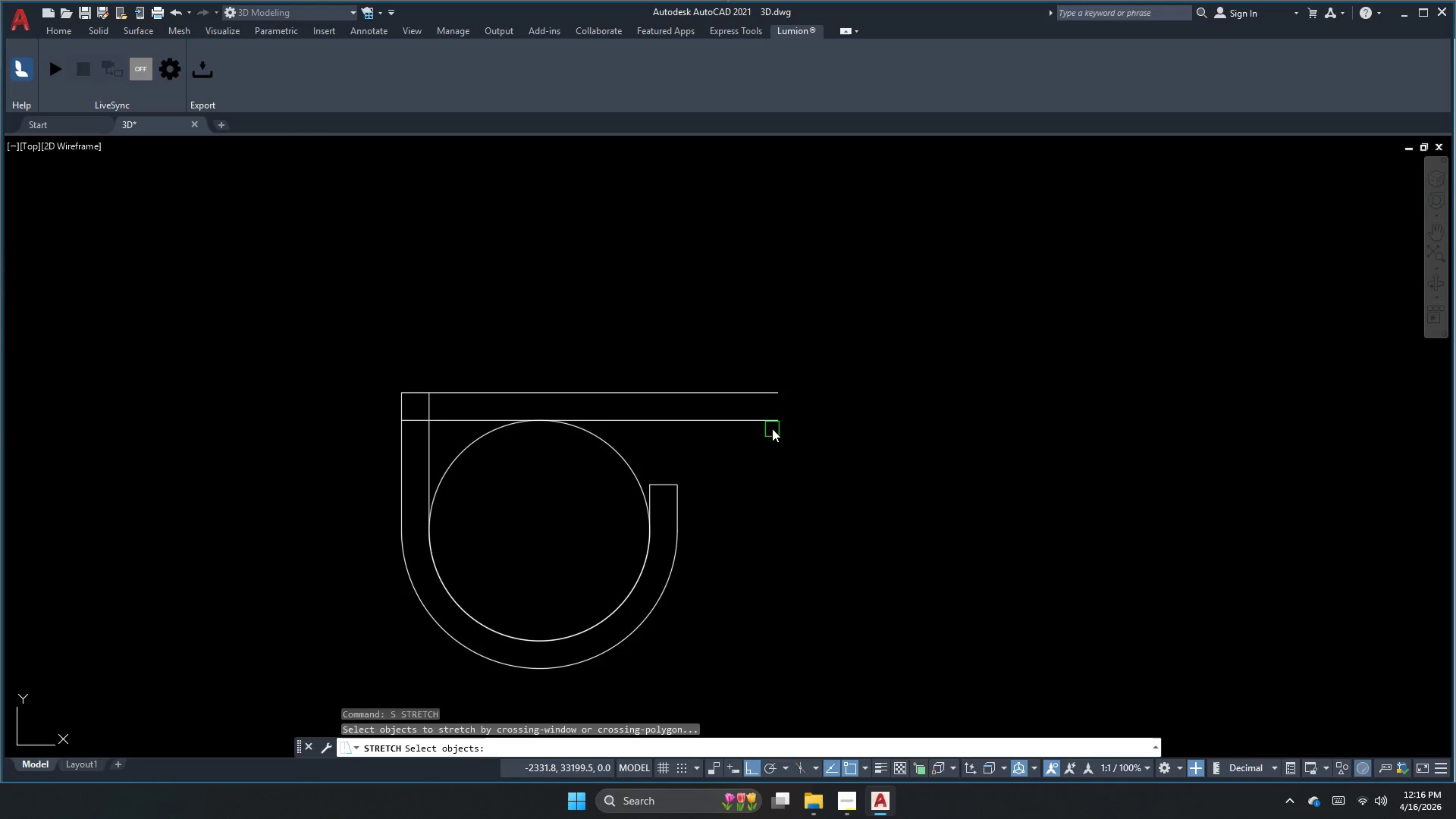 
key(Escape)
 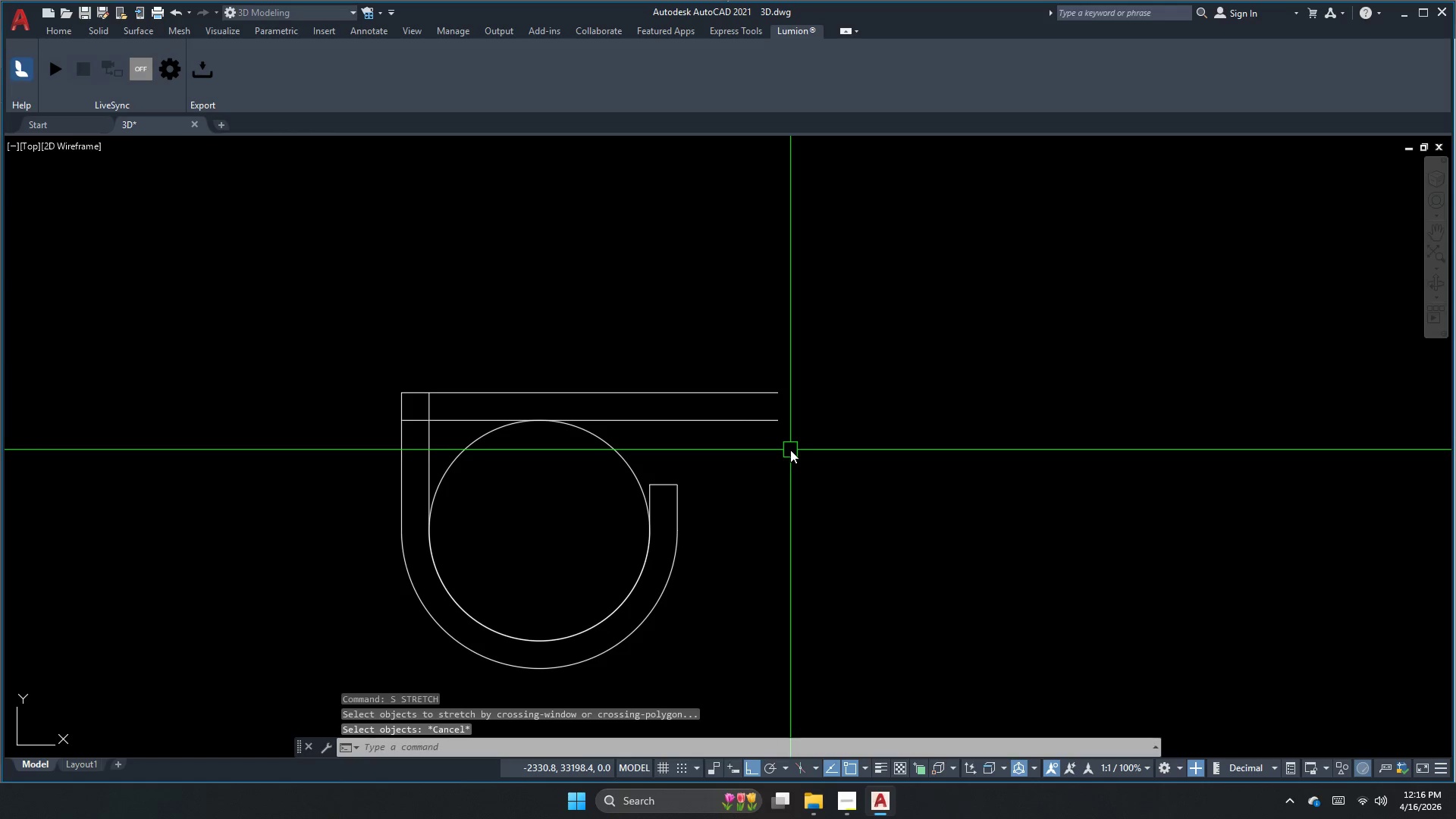 
key(S)
 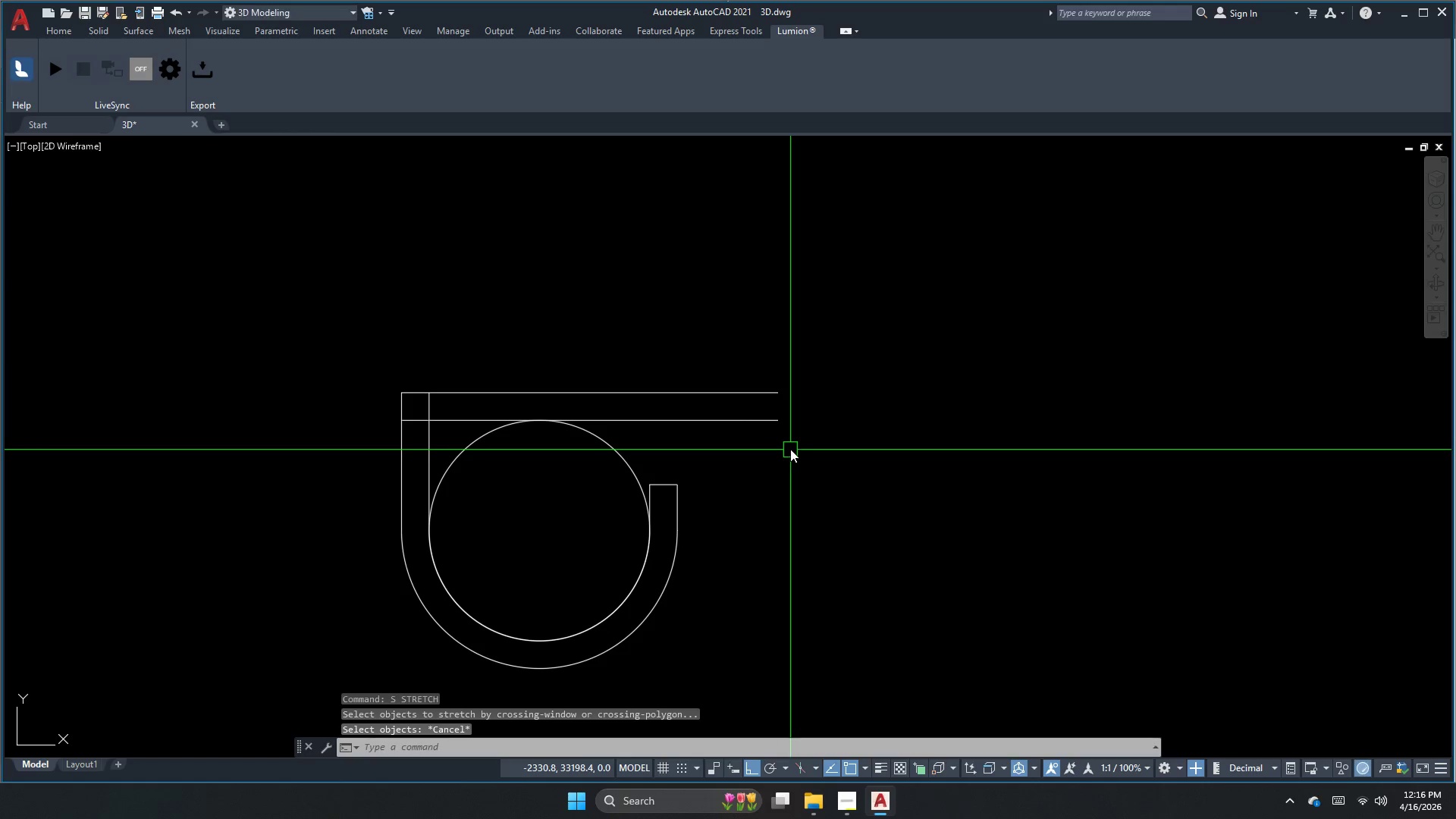 
key(Space)
 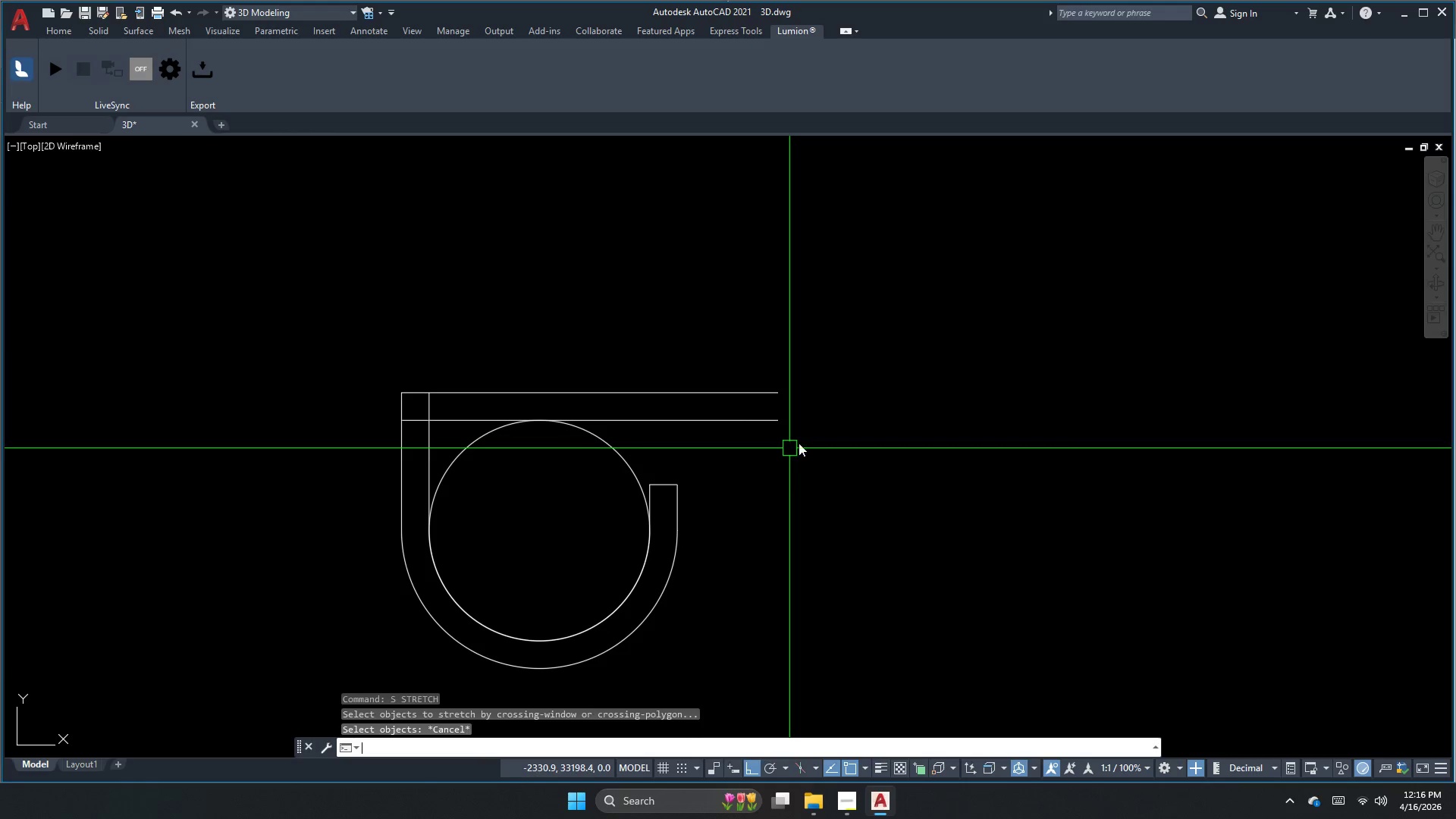 
left_click_drag(start_coordinate=[809, 441], to_coordinate=[796, 415])
 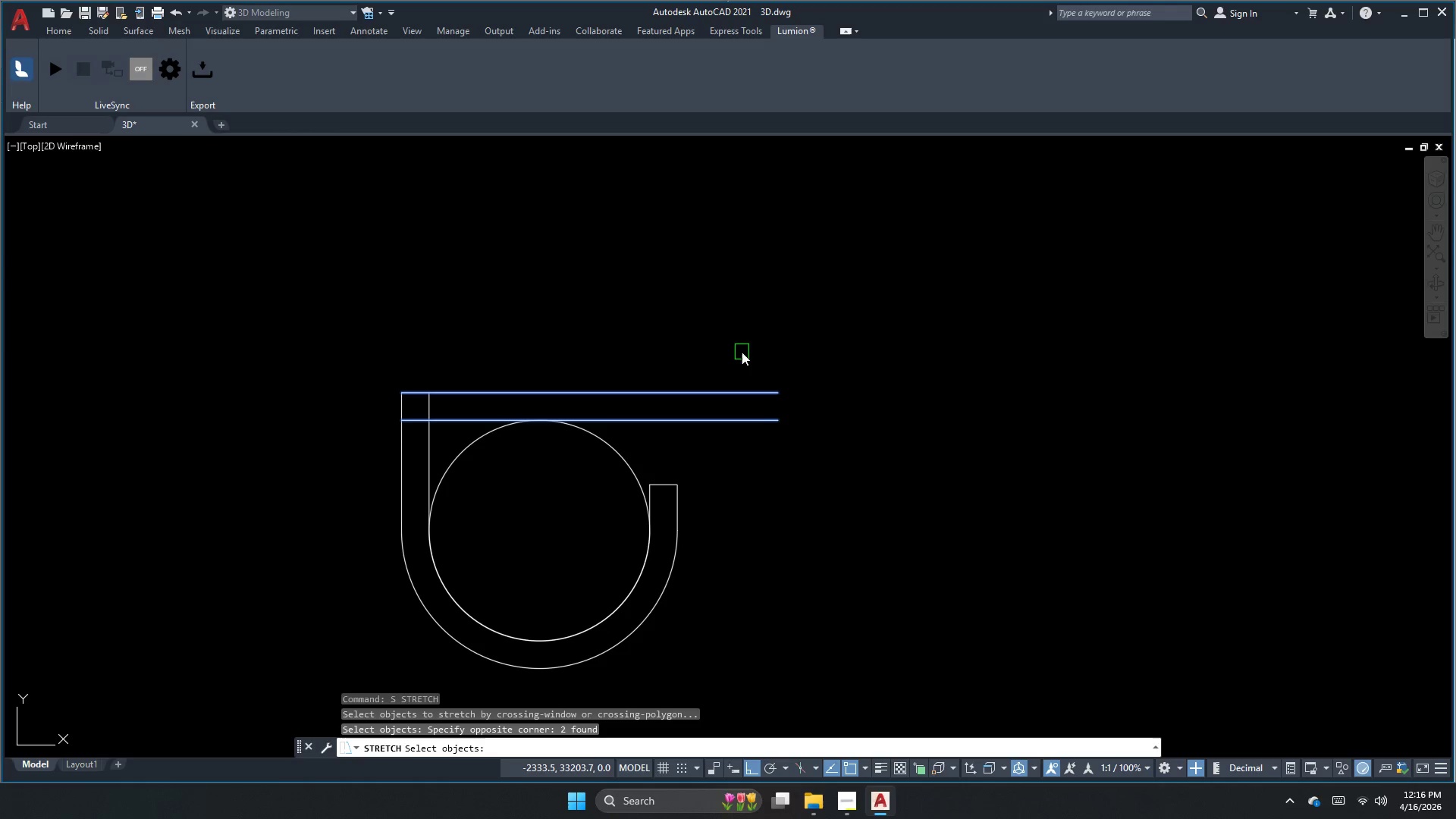 
key(Space)
 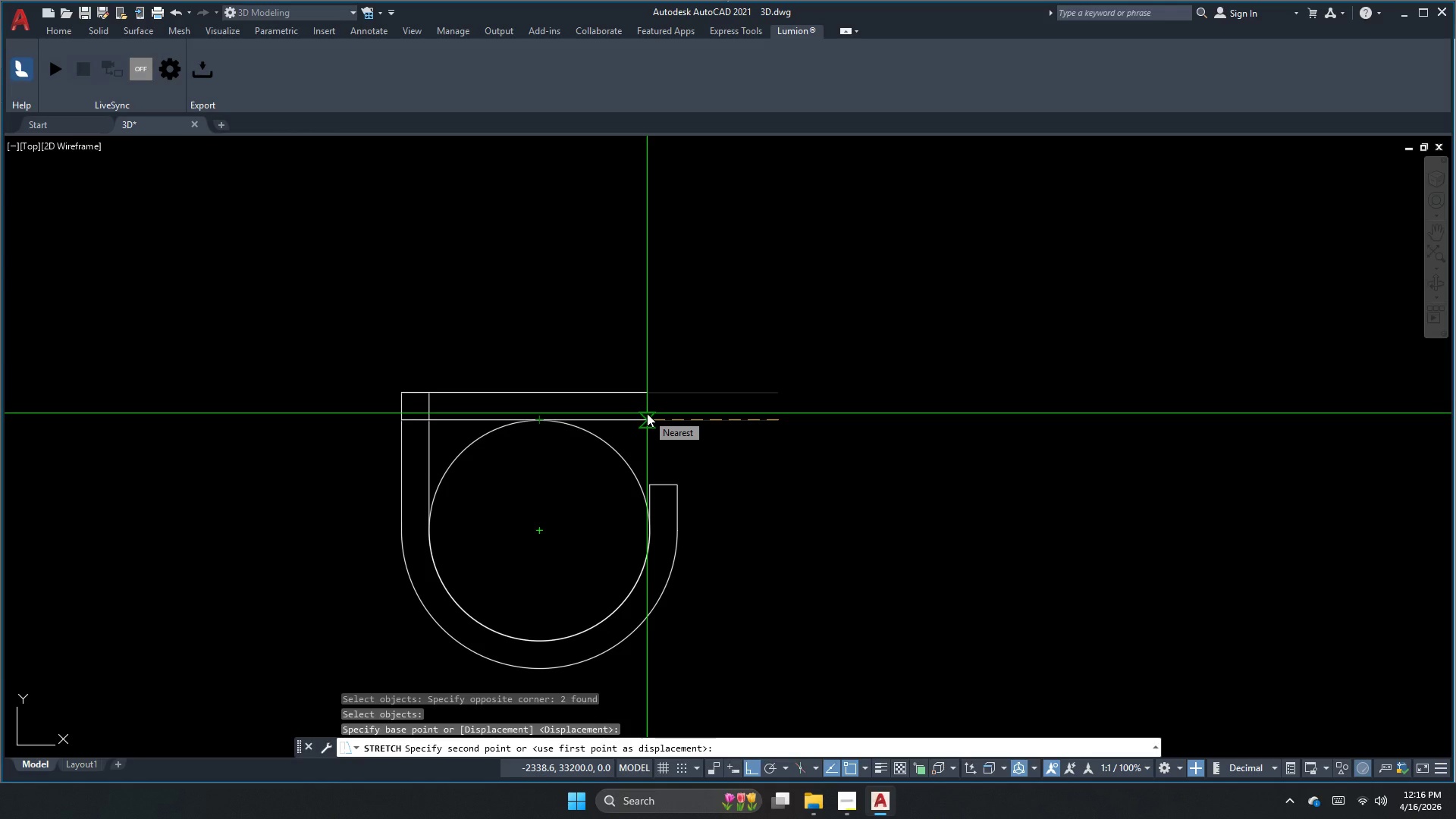 
wait(5.91)
 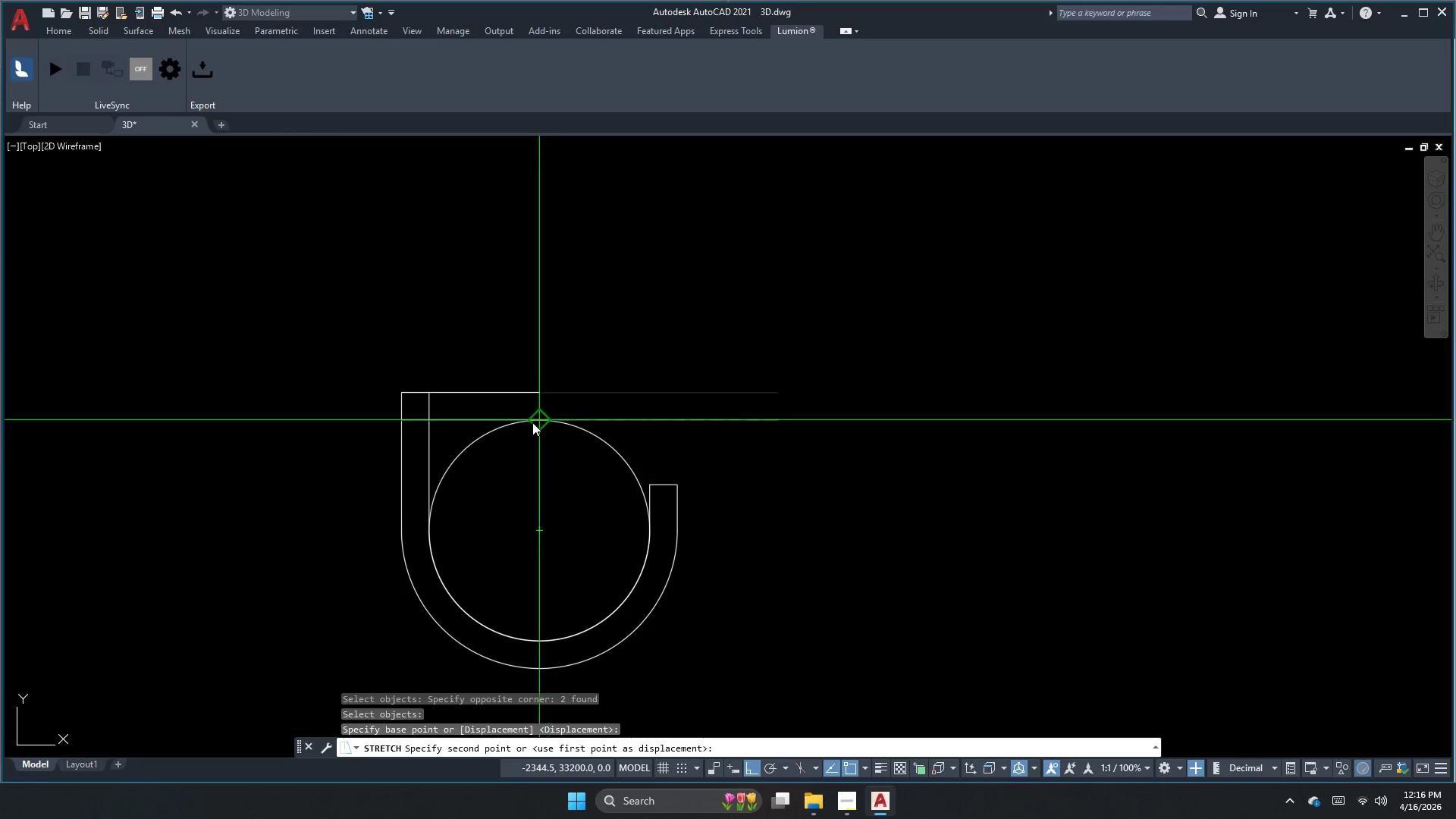 
key(Escape)
 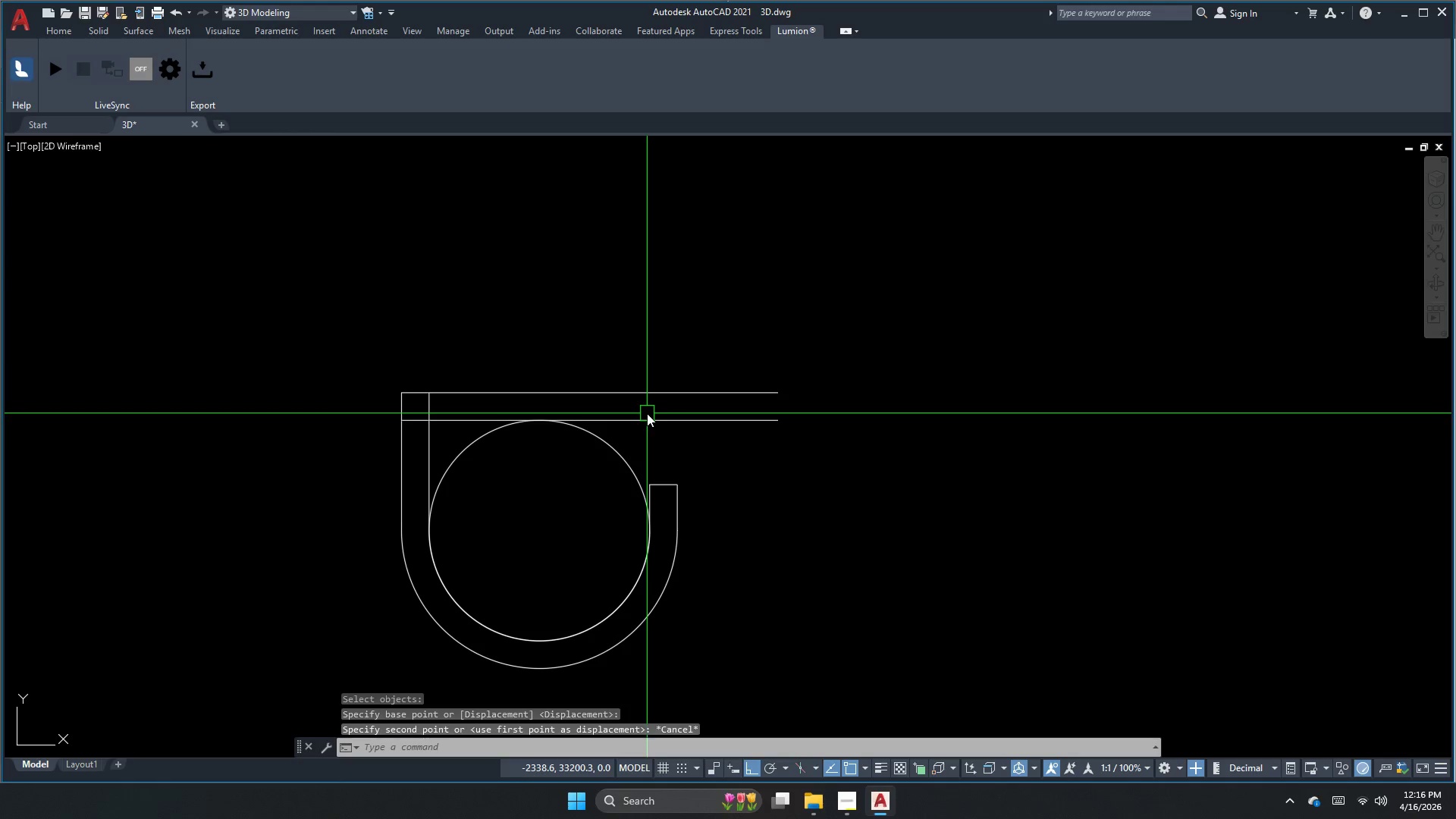 
key(Escape)
 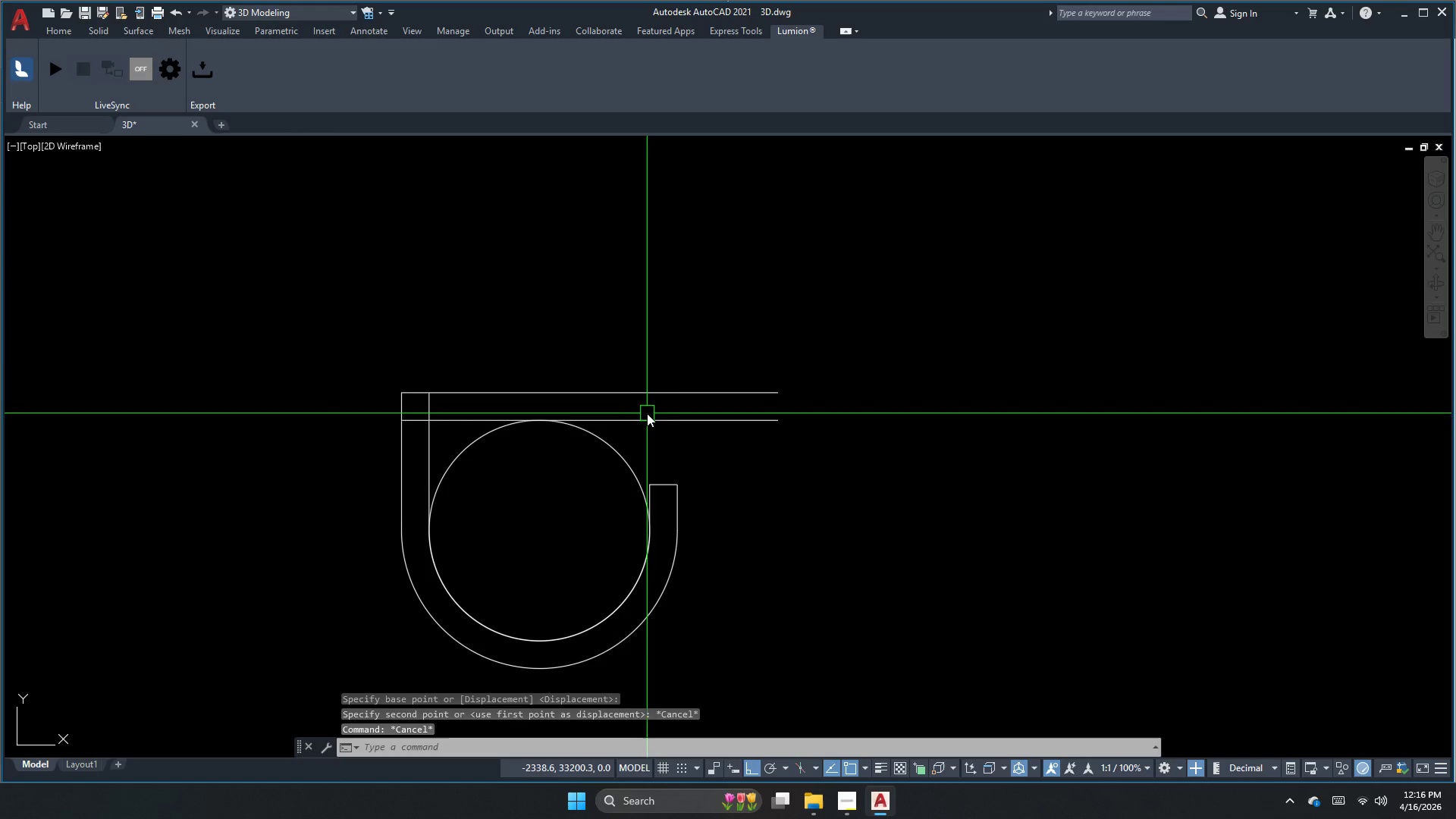 
key(Escape)
 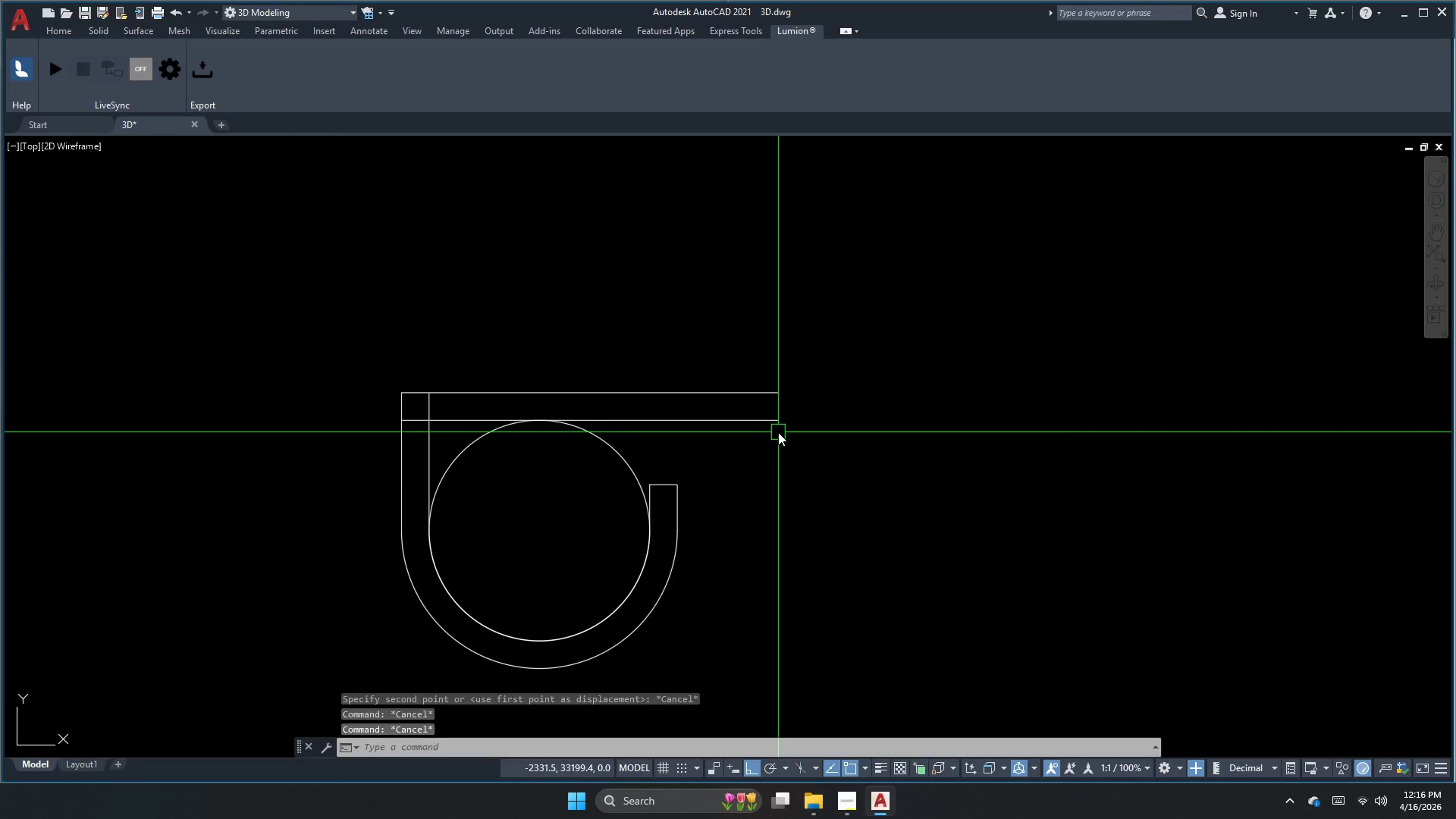 
type(s)
key(Escape)
type(xl )
 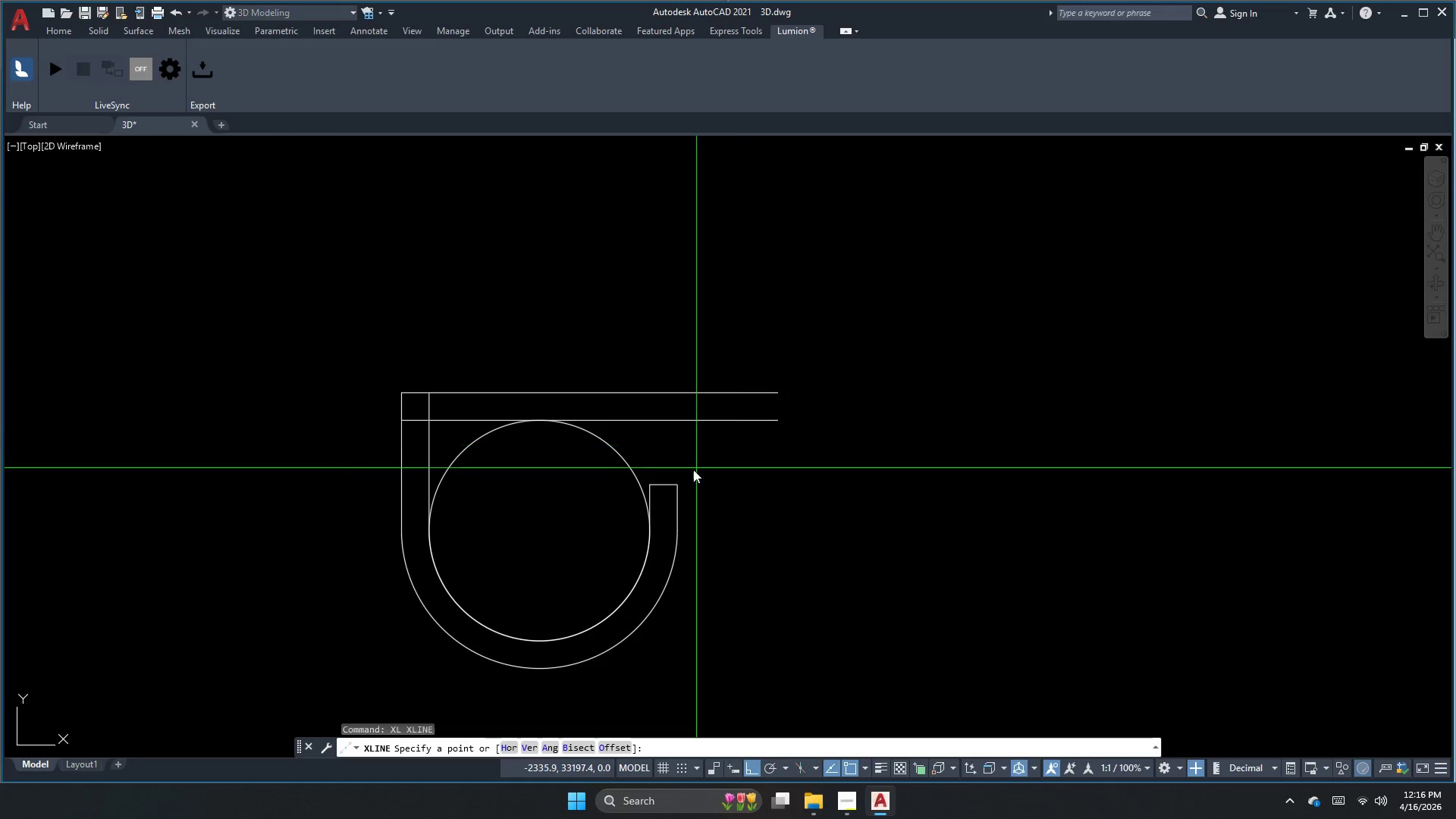 
key(V)
 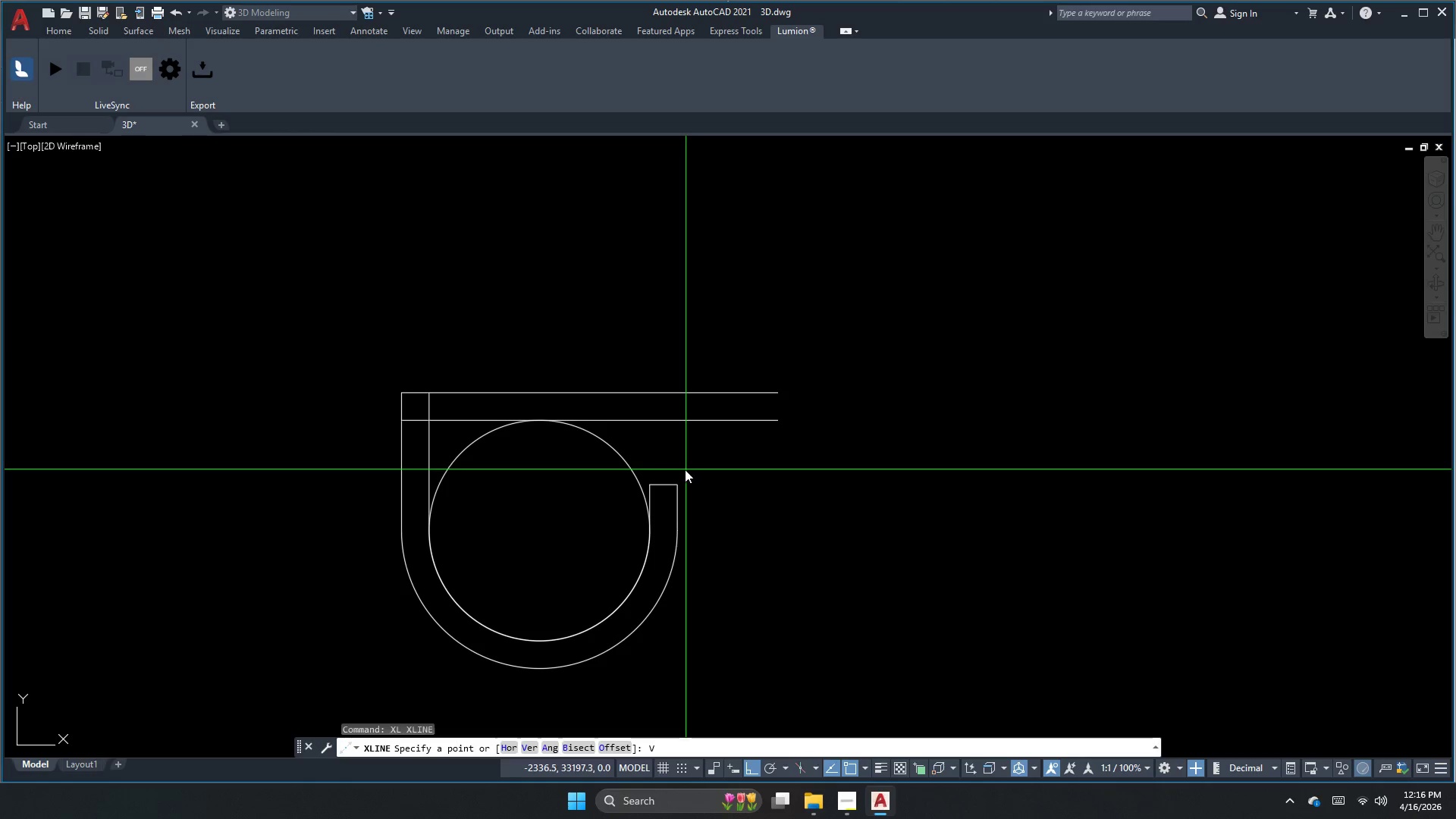 
key(Space)
 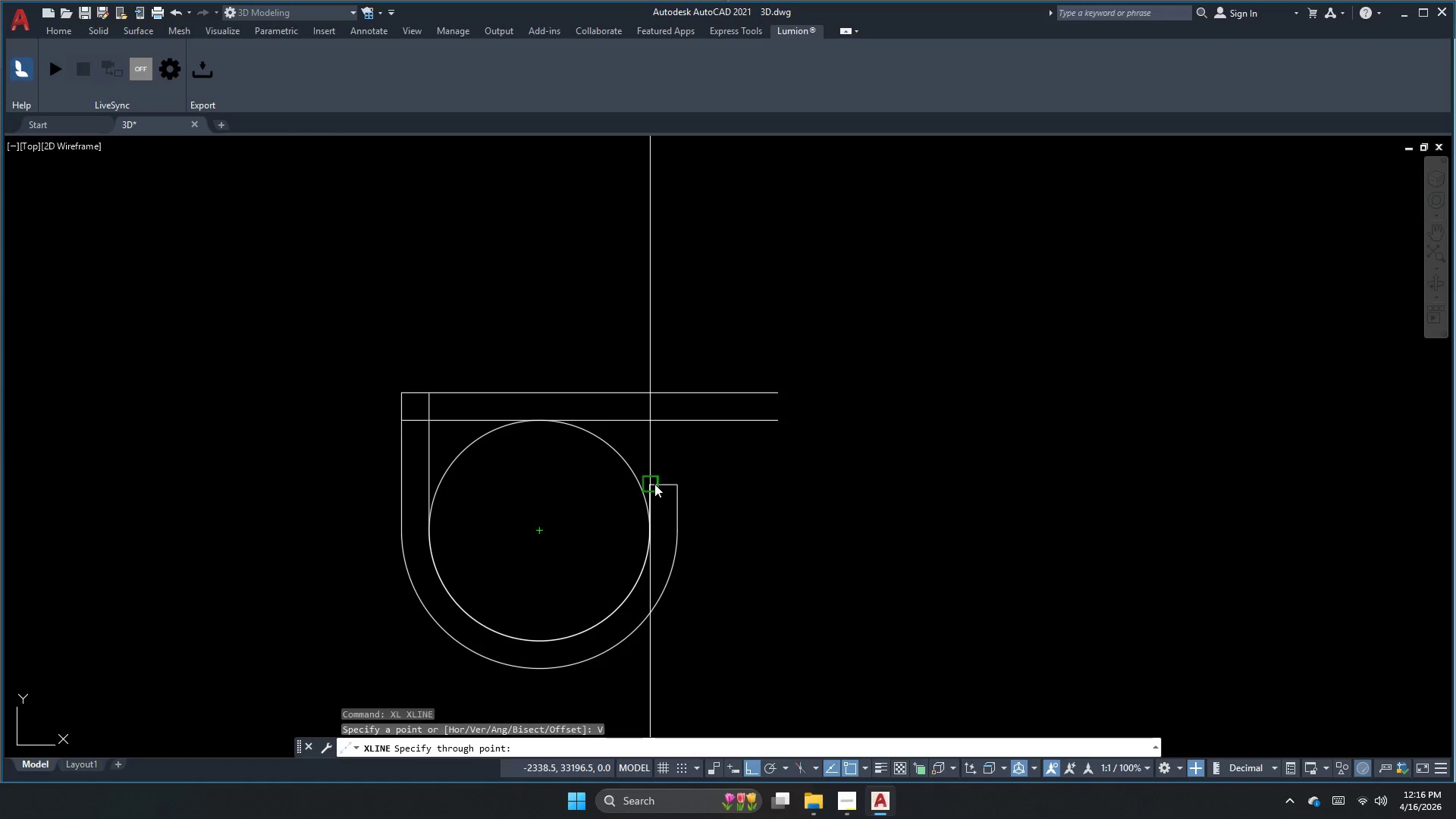 
left_click([654, 485])
 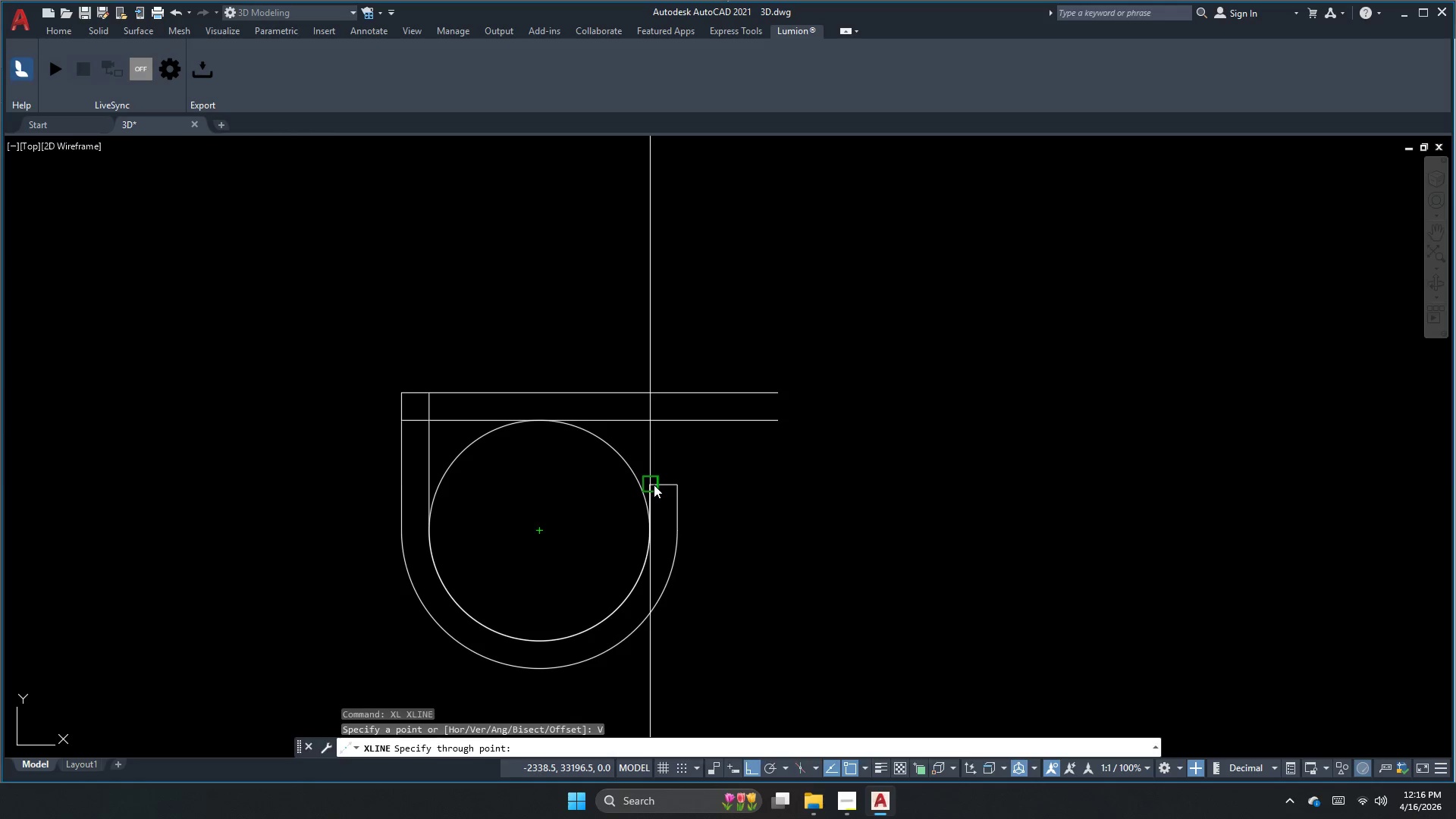 
key(Escape)
 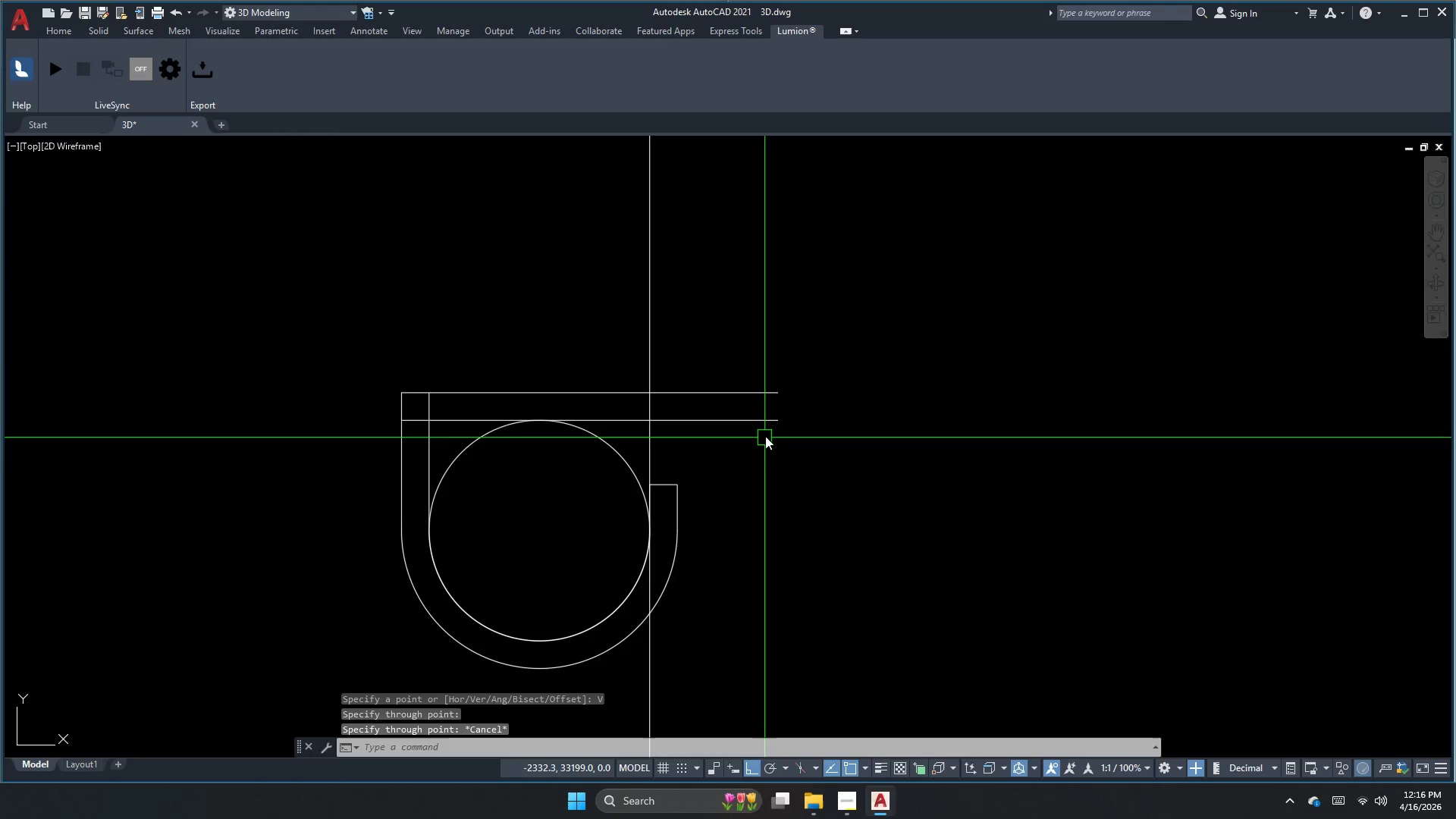 
key(Space)
 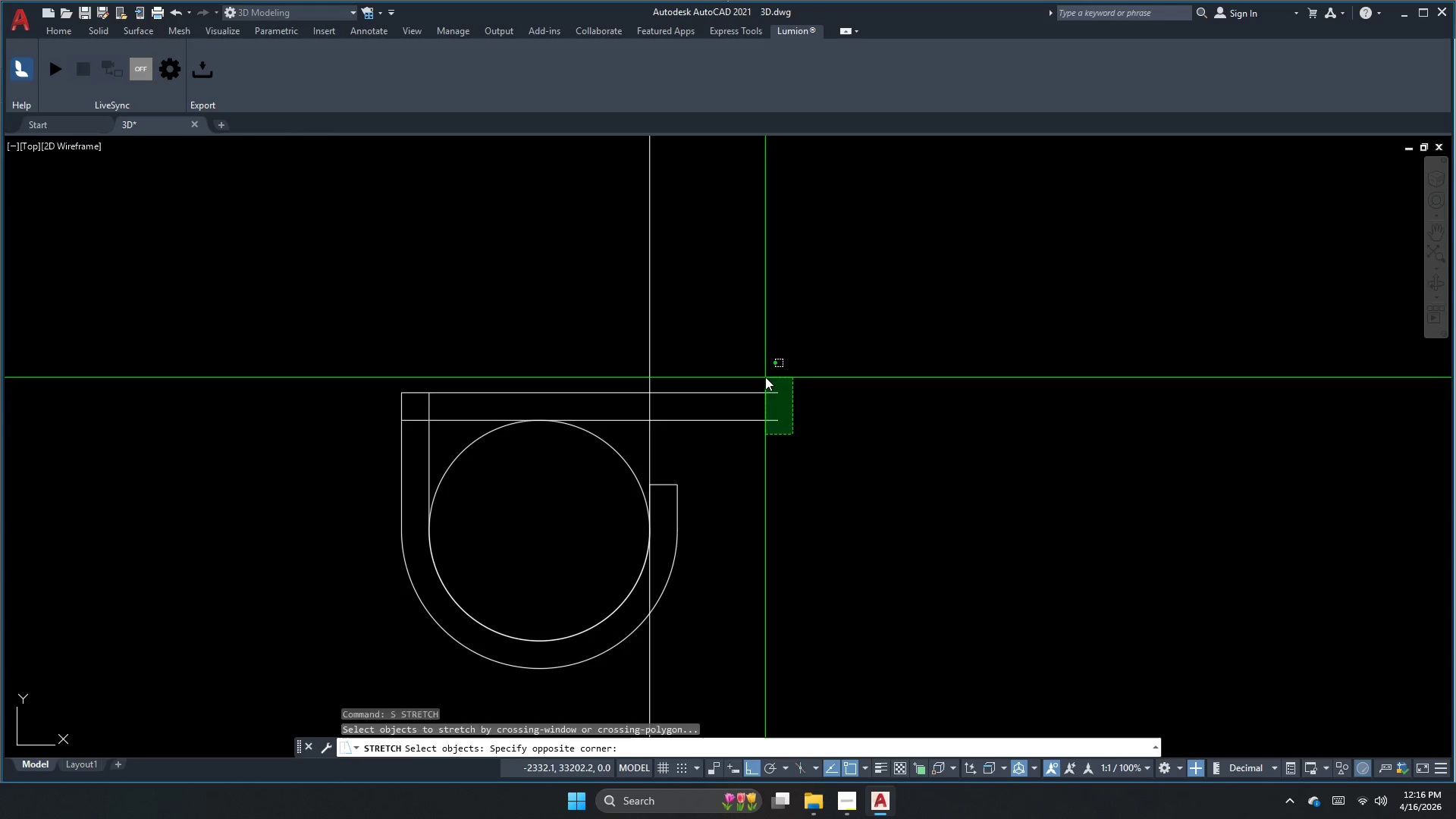 
key(S)
 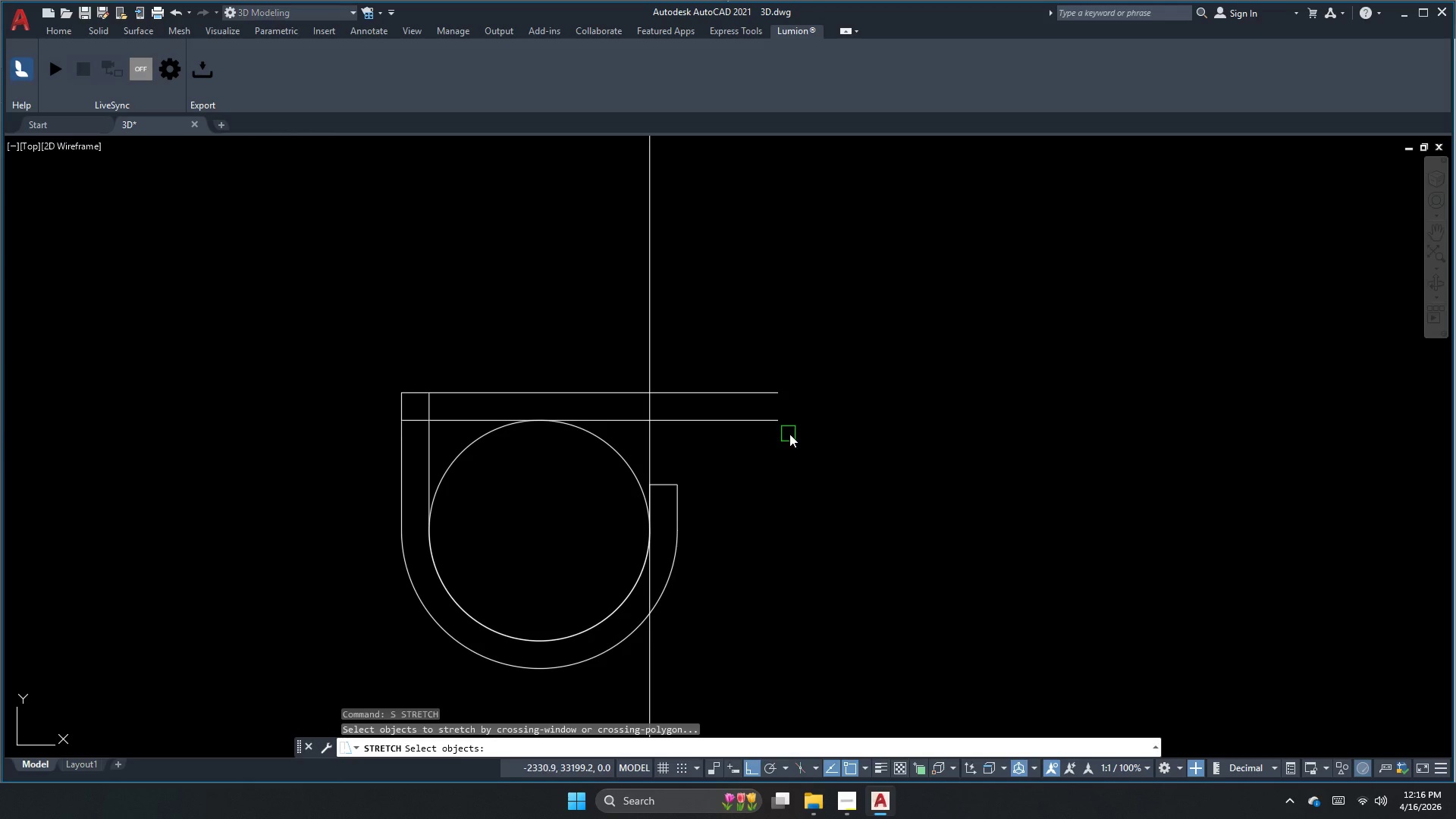 
left_click_drag(start_coordinate=[792, 435], to_coordinate=[786, 419])
 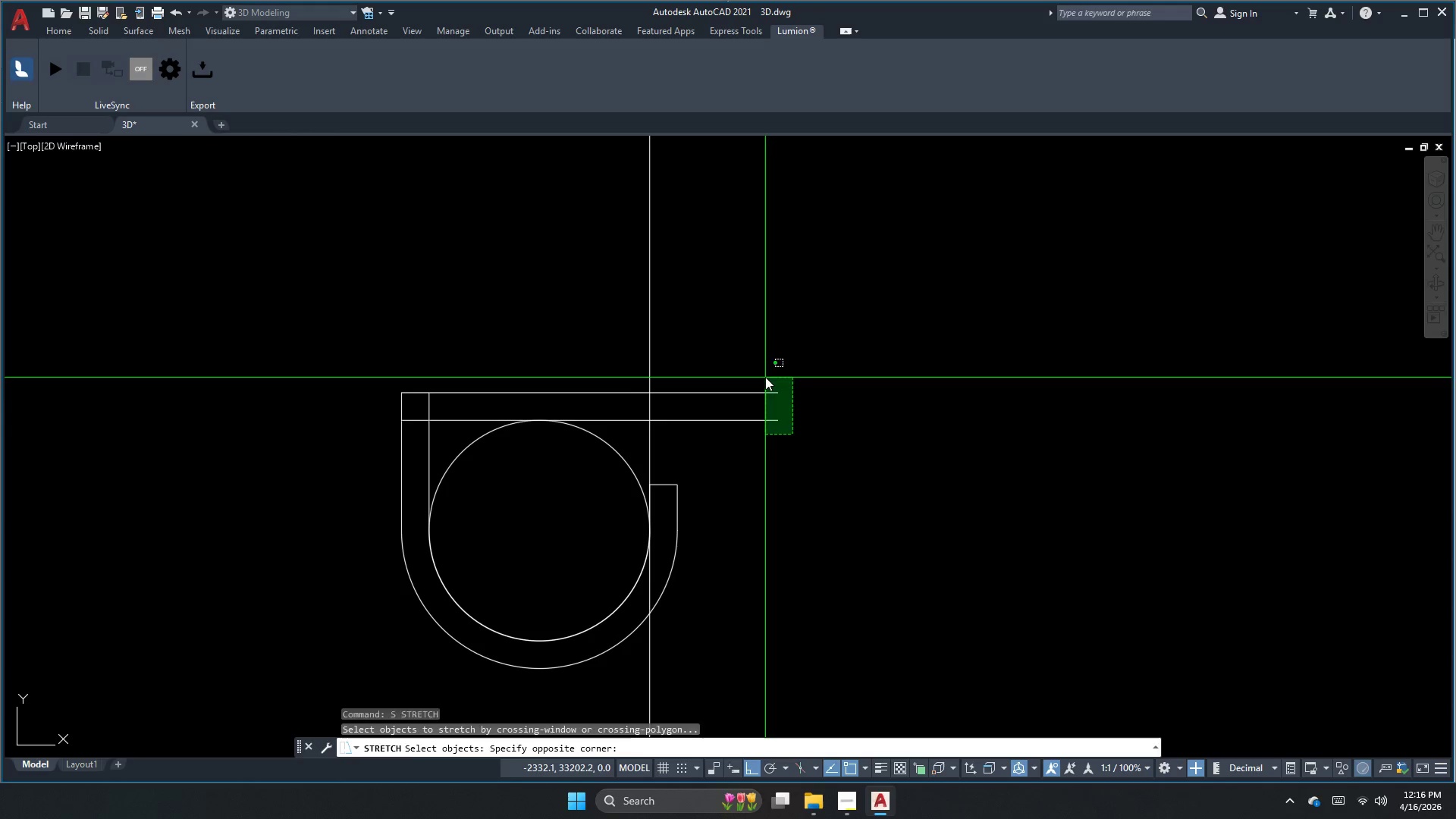 
double_click([765, 376])
 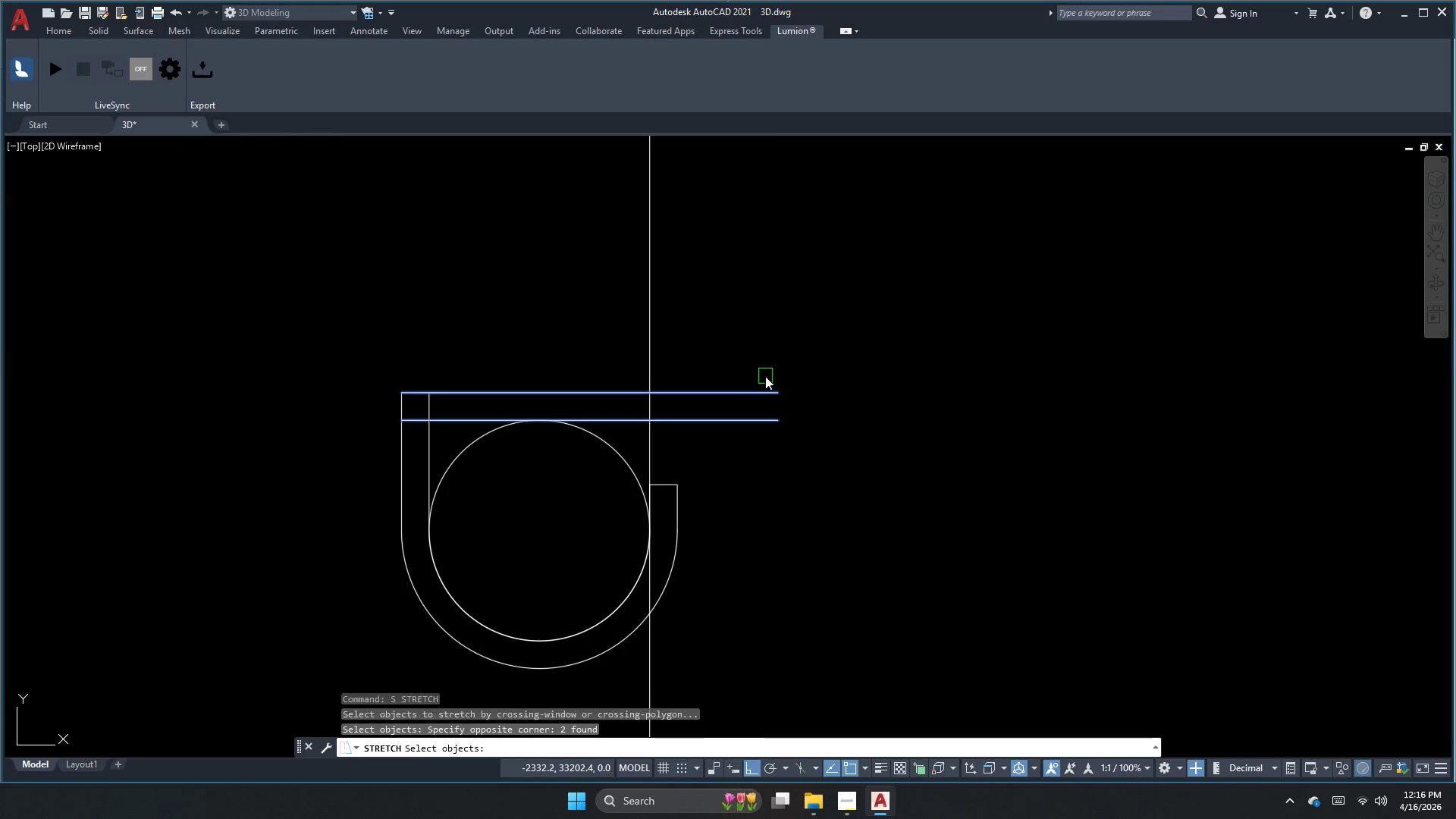 
key(Space)
 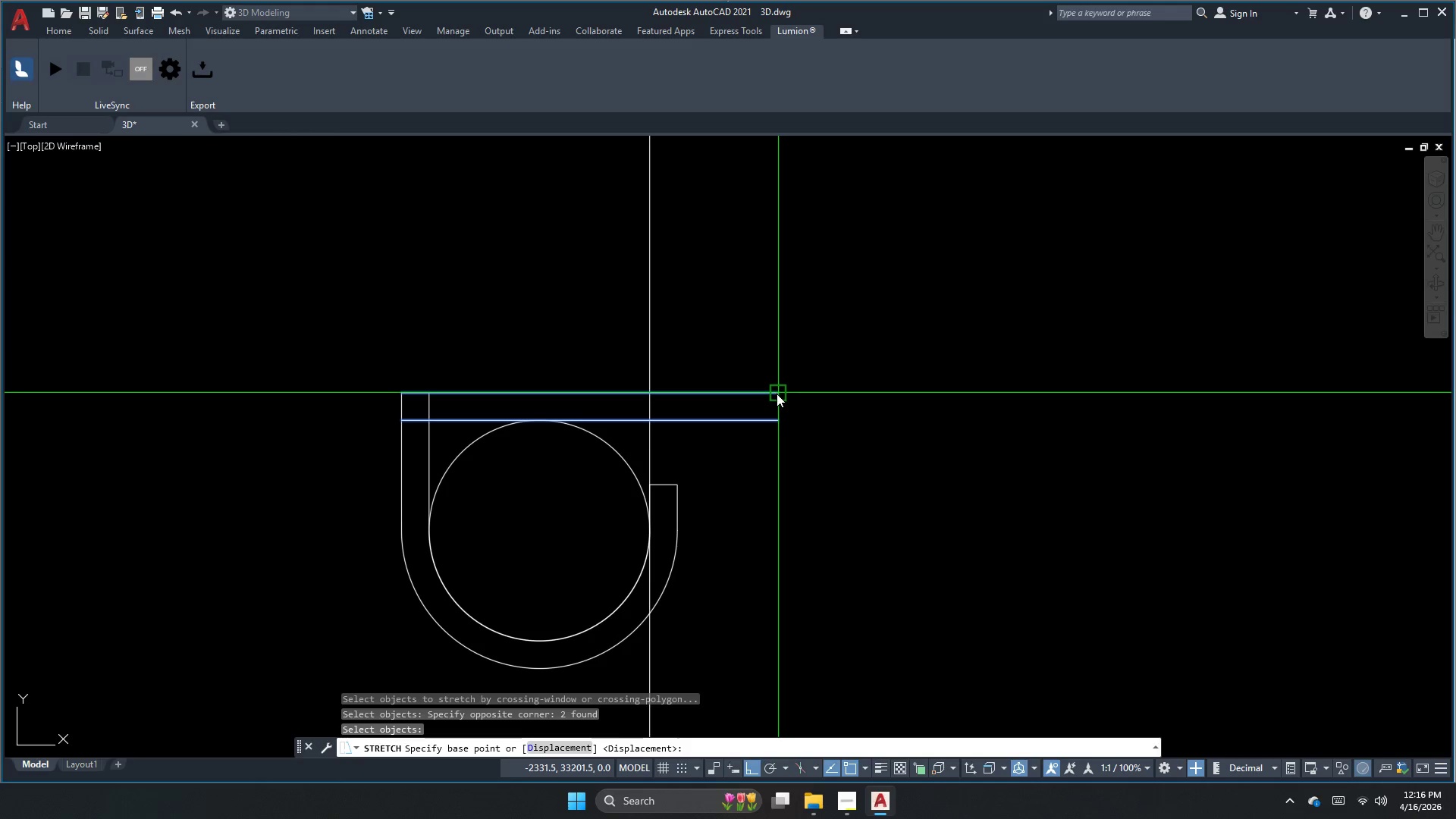 
left_click_drag(start_coordinate=[777, 394], to_coordinate=[771, 394])
 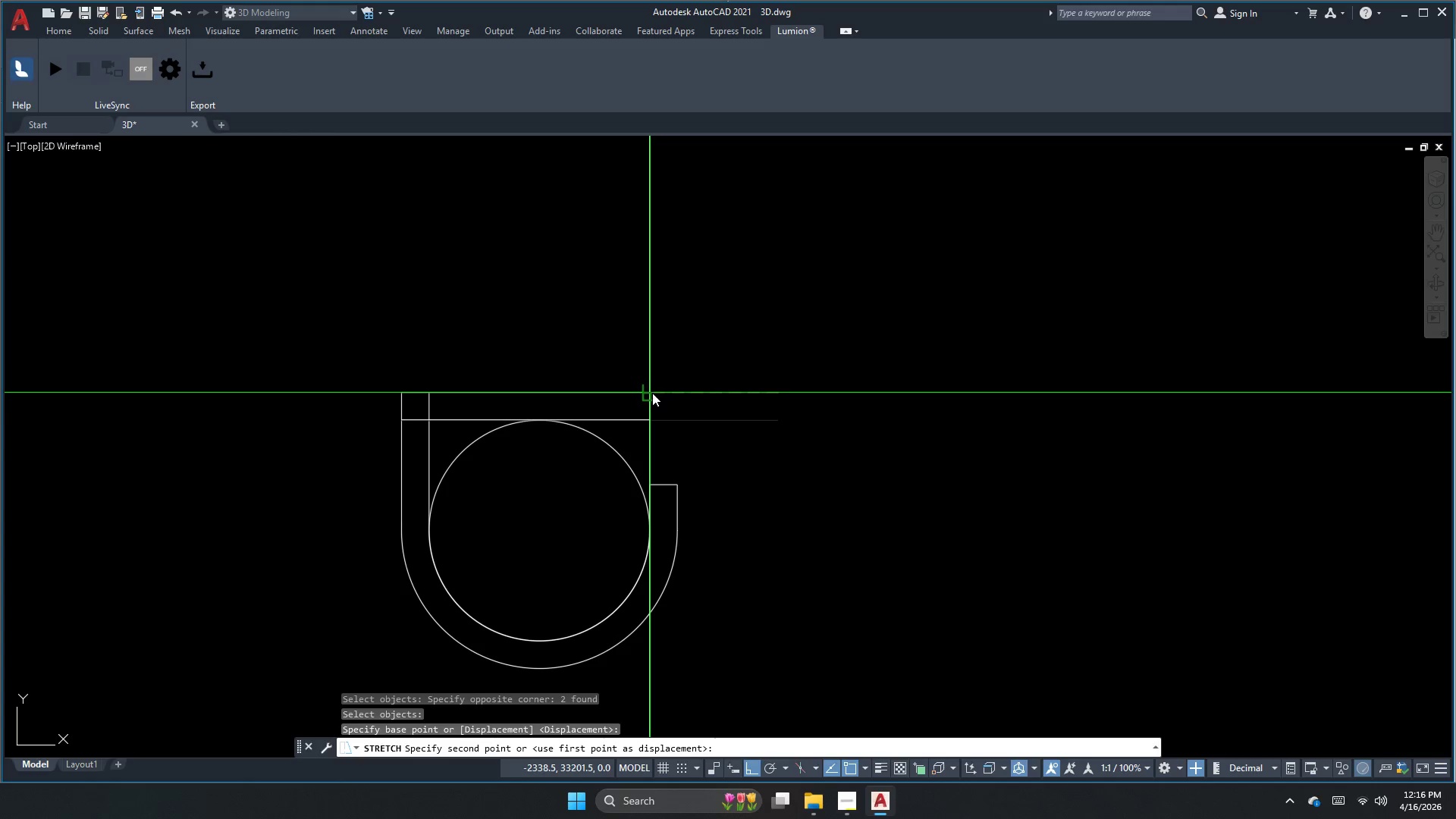 
key(Escape)
 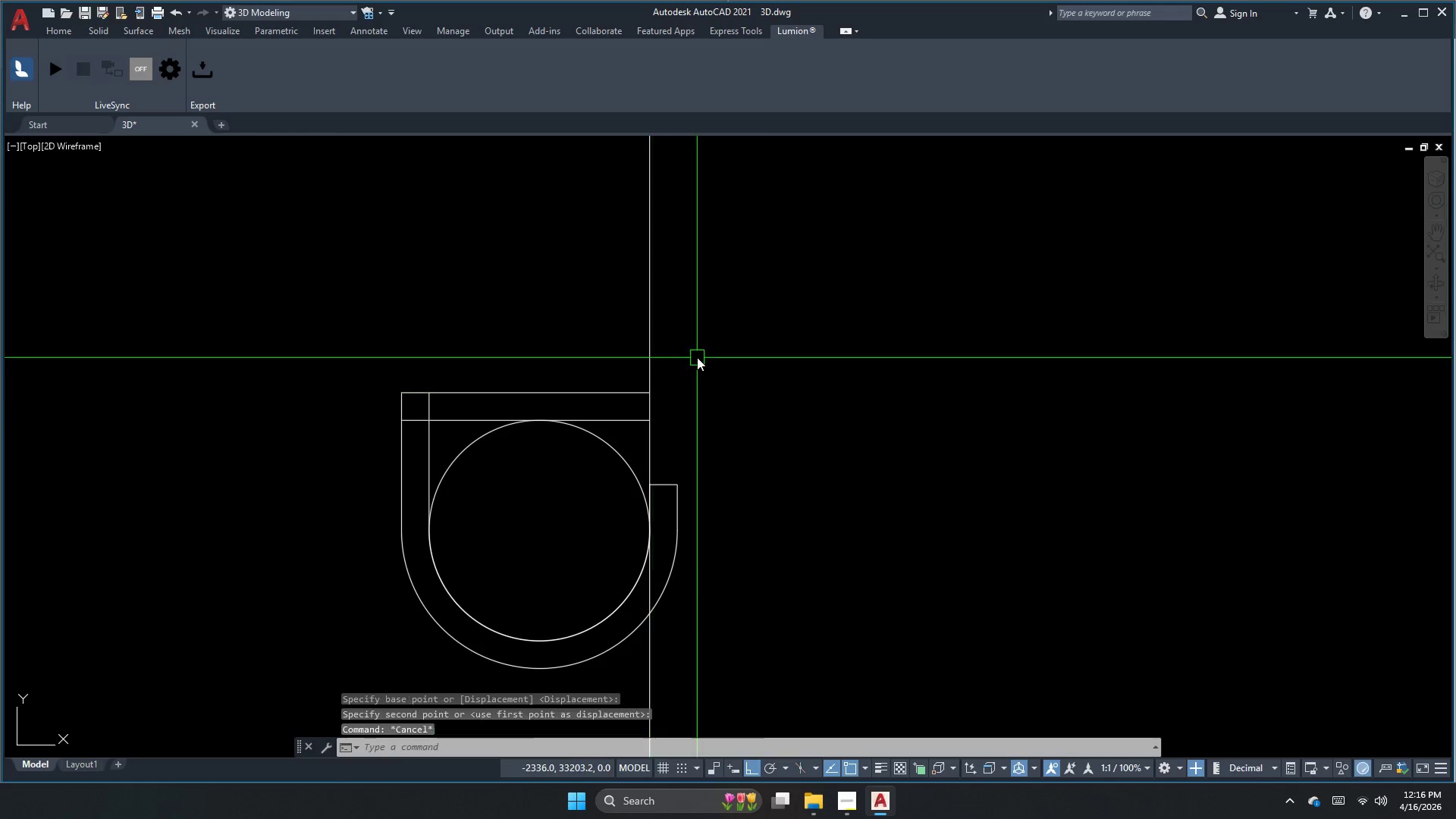 
left_click_drag(start_coordinate=[697, 357], to_coordinate=[680, 356])
 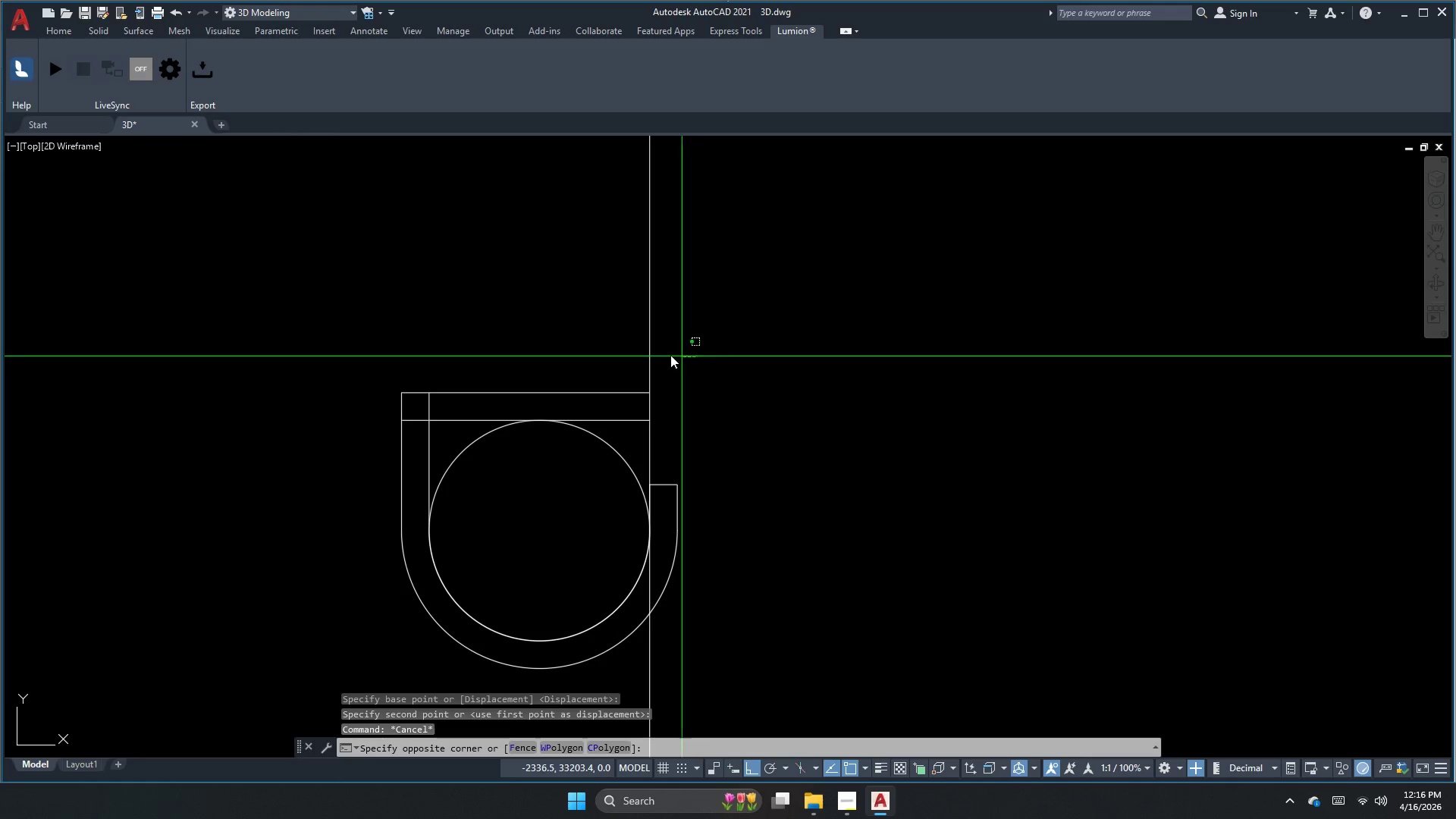 
left_click_drag(start_coordinate=[642, 354], to_coordinate=[632, 354])
 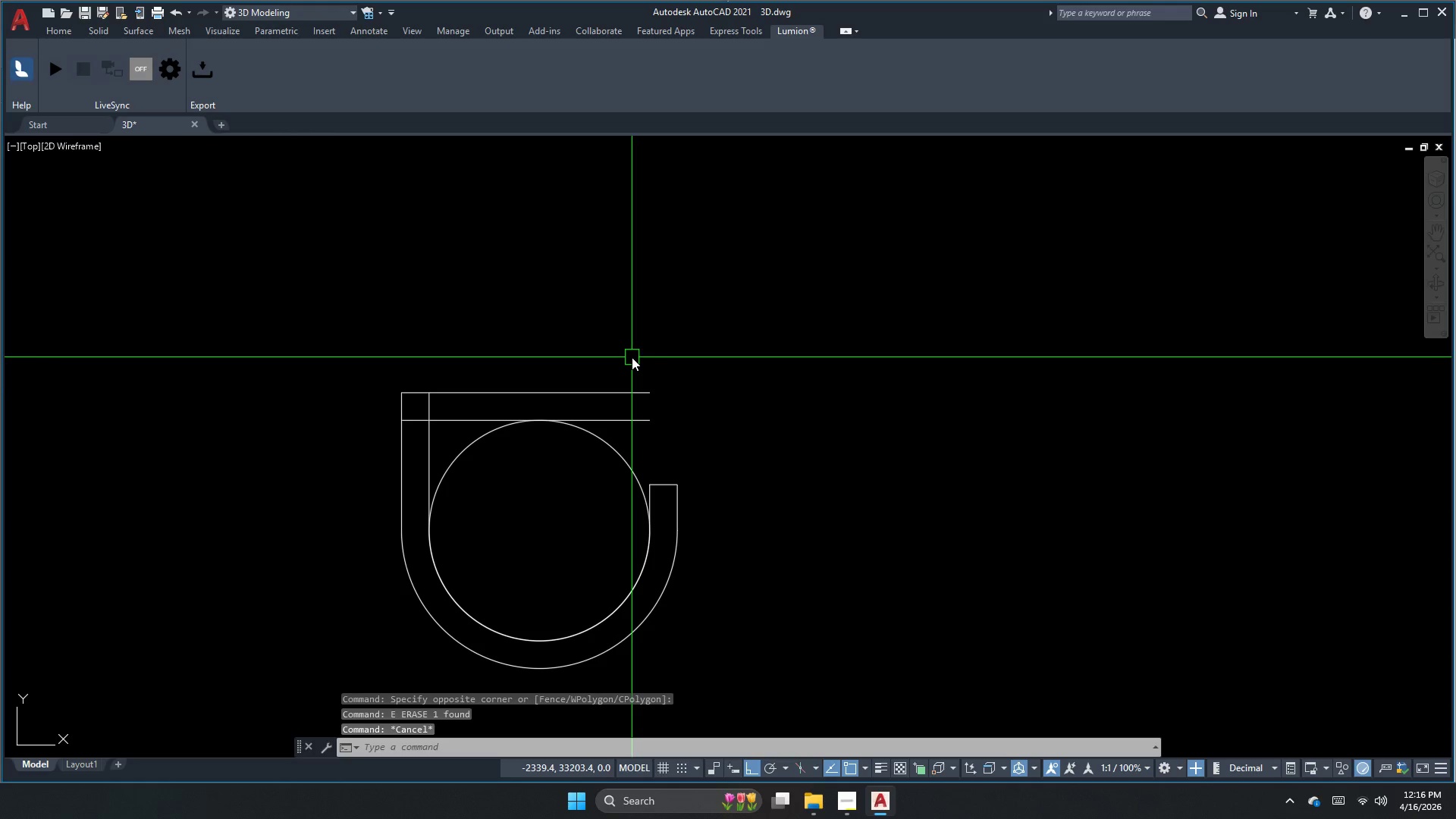 
key(E)
 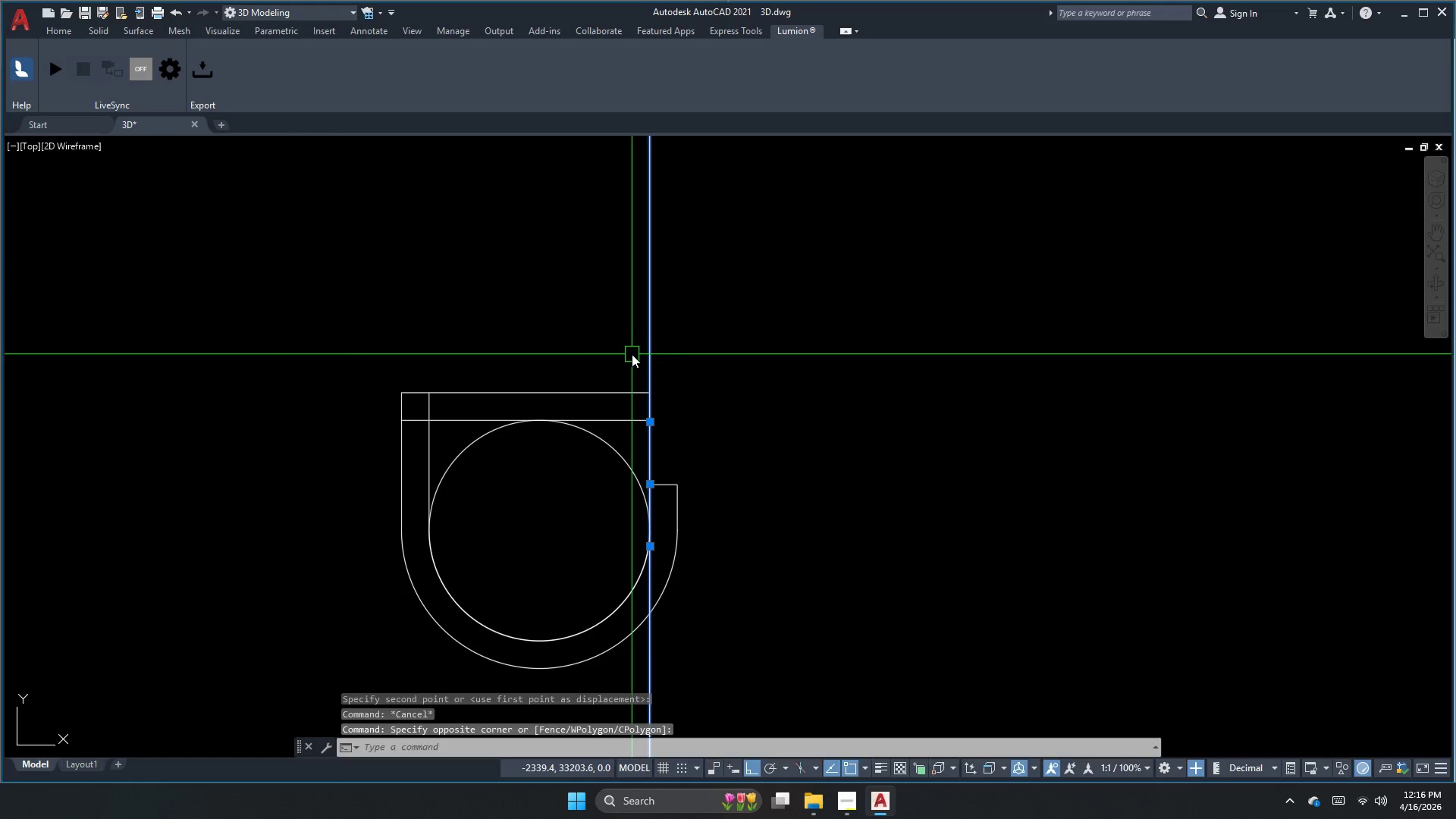 
key(Space)
 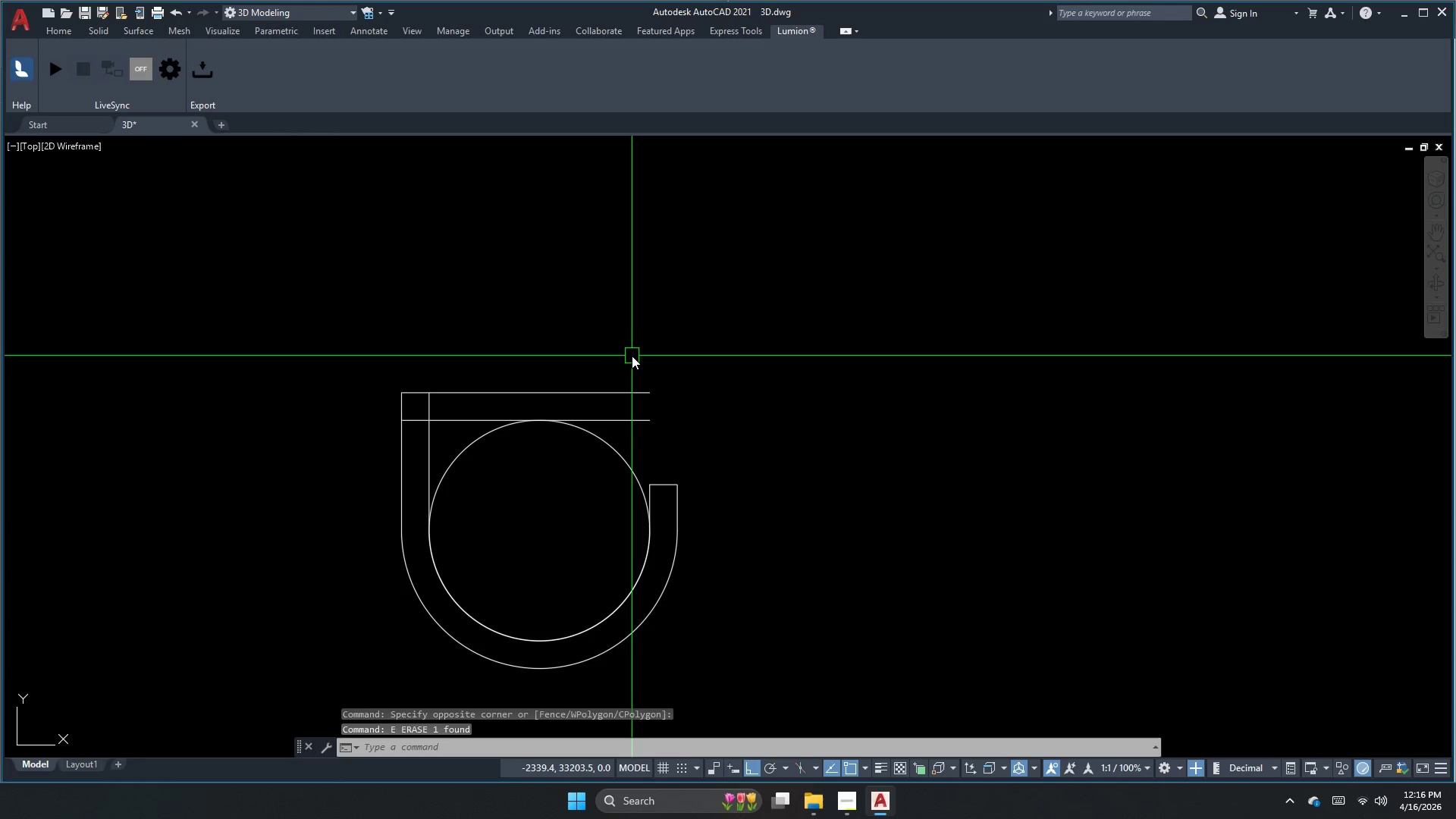 
key(Escape)
 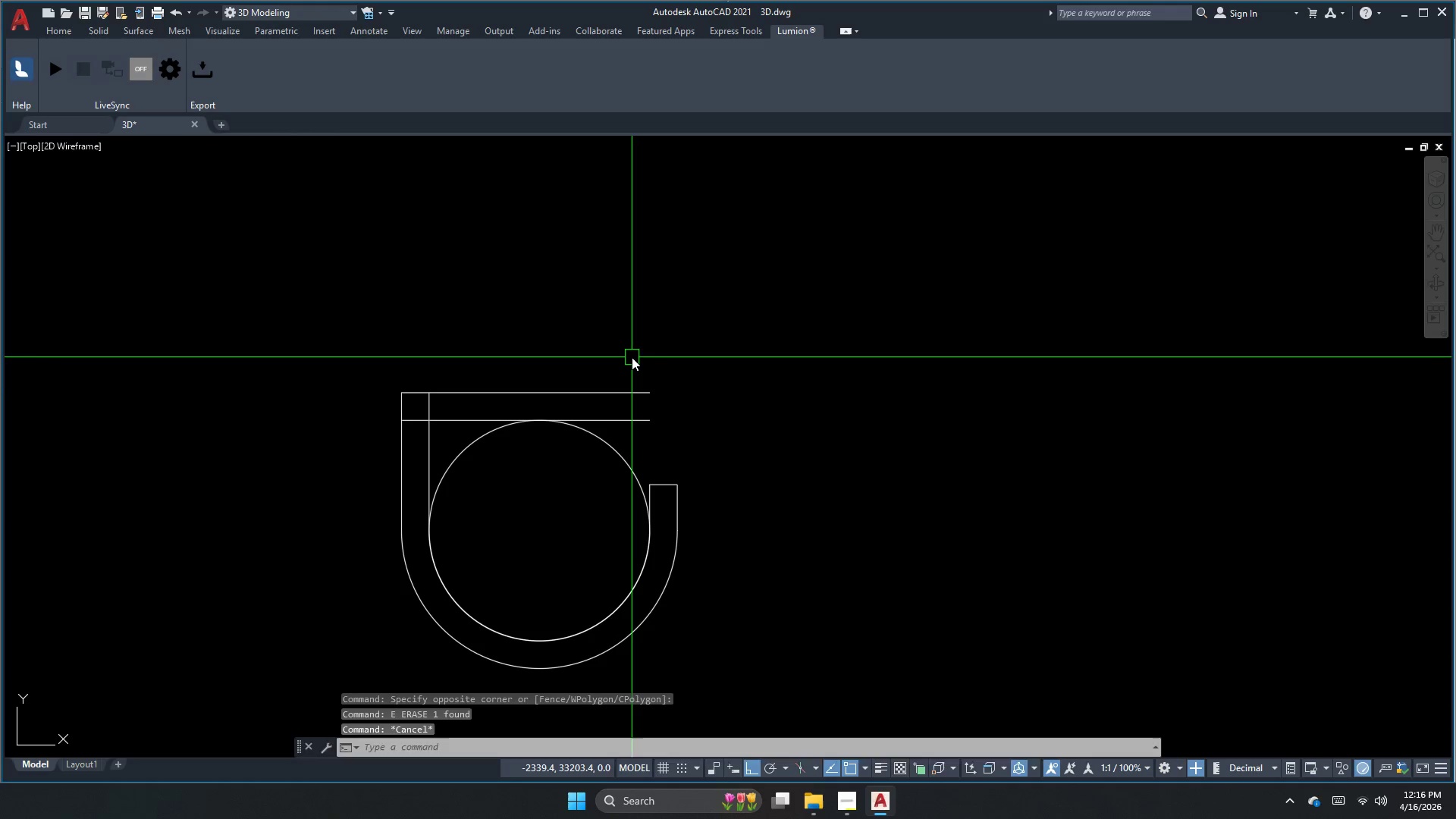 
key(P)
 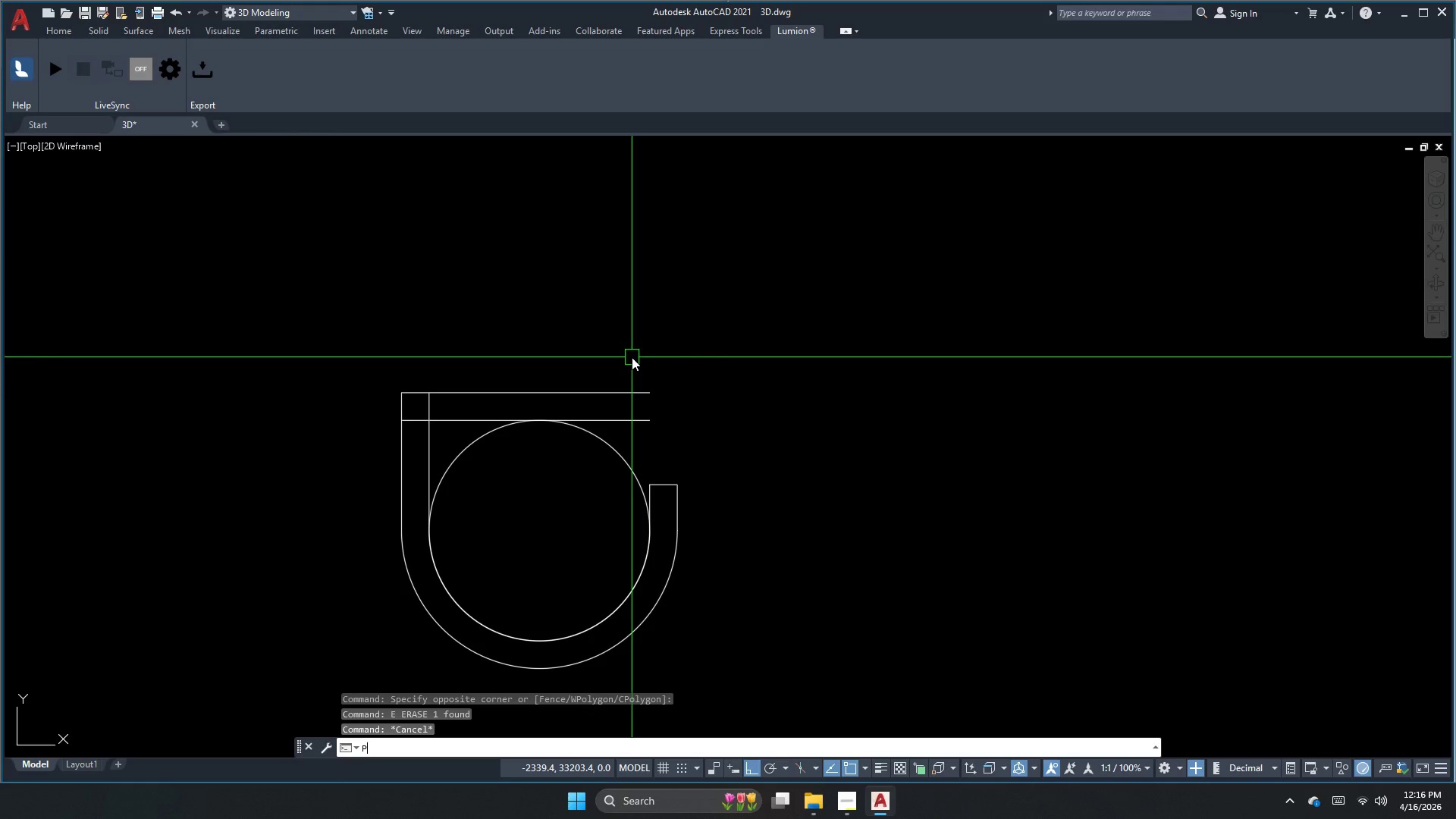 
key(L)
 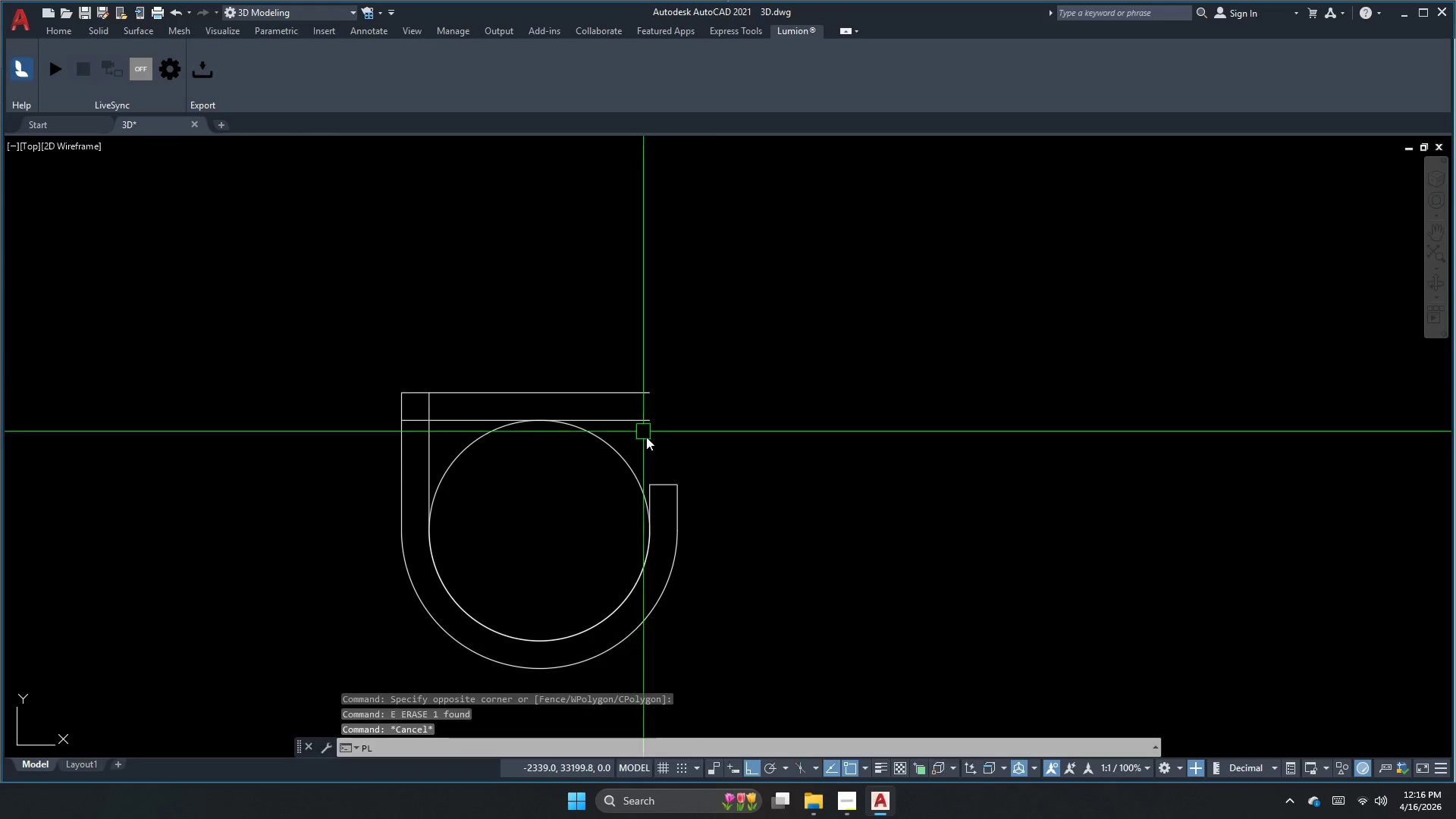 
key(Space)
 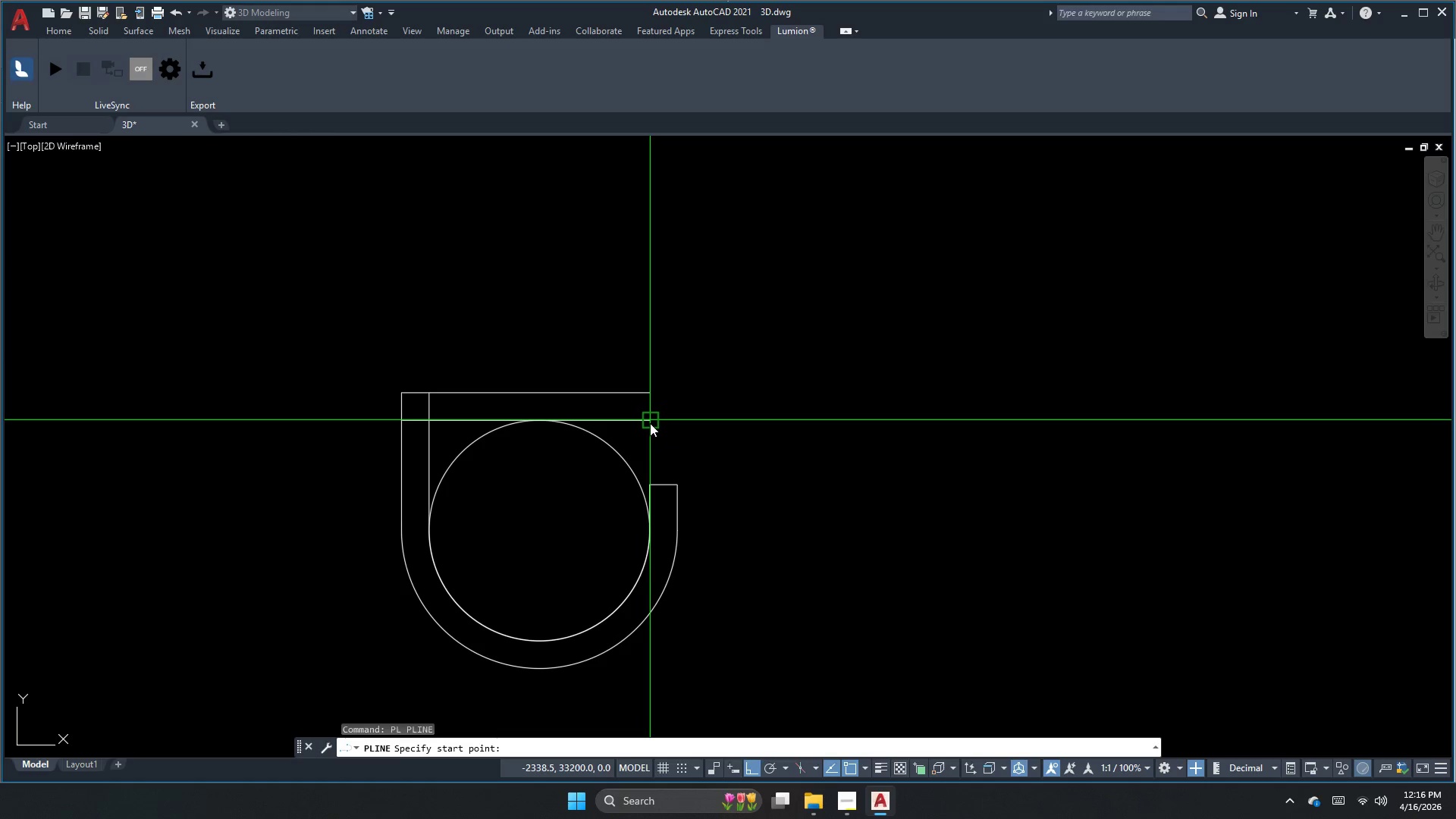 
left_click_drag(start_coordinate=[650, 423], to_coordinate=[651, 419])
 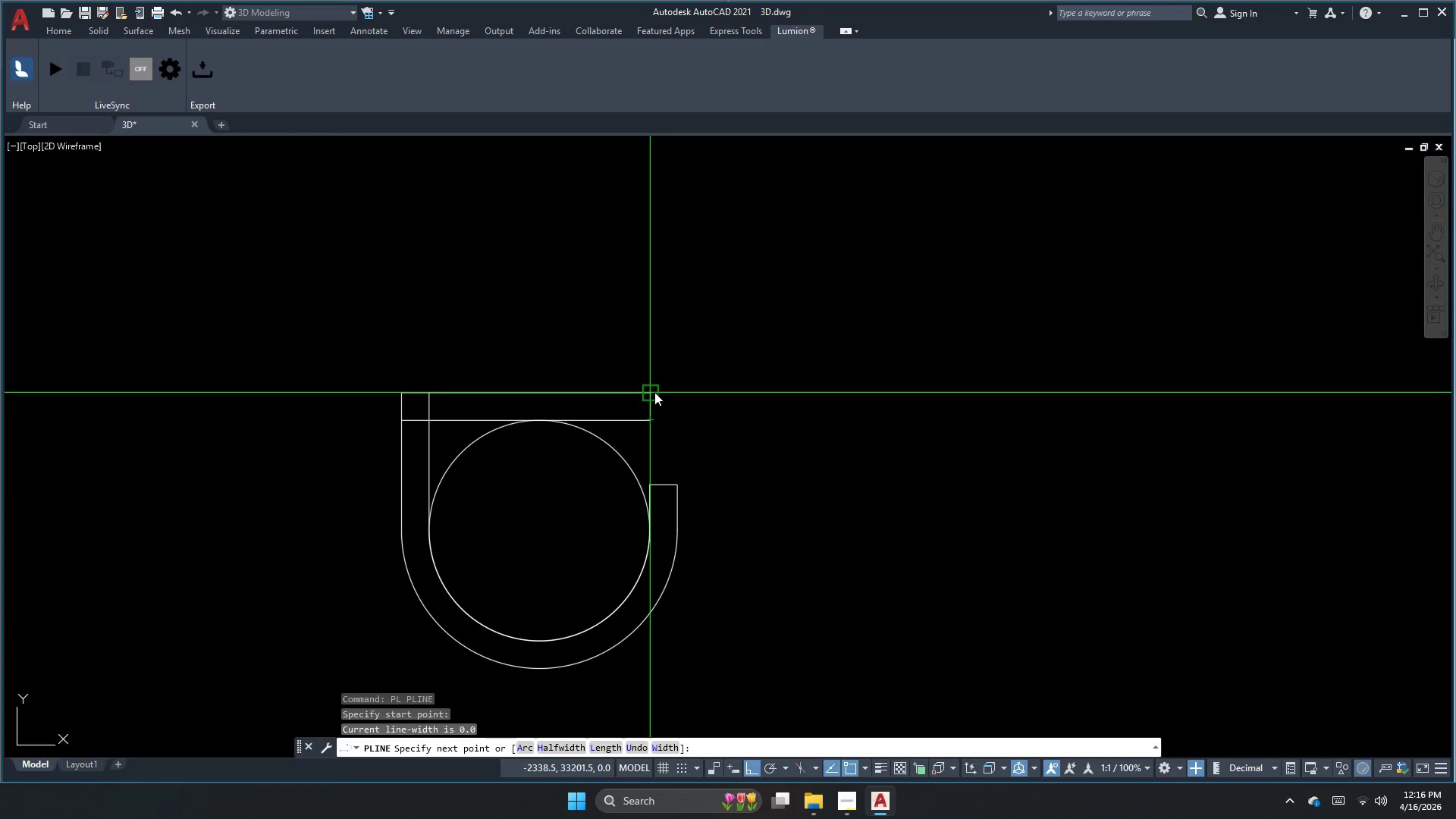 
left_click([650, 391])
 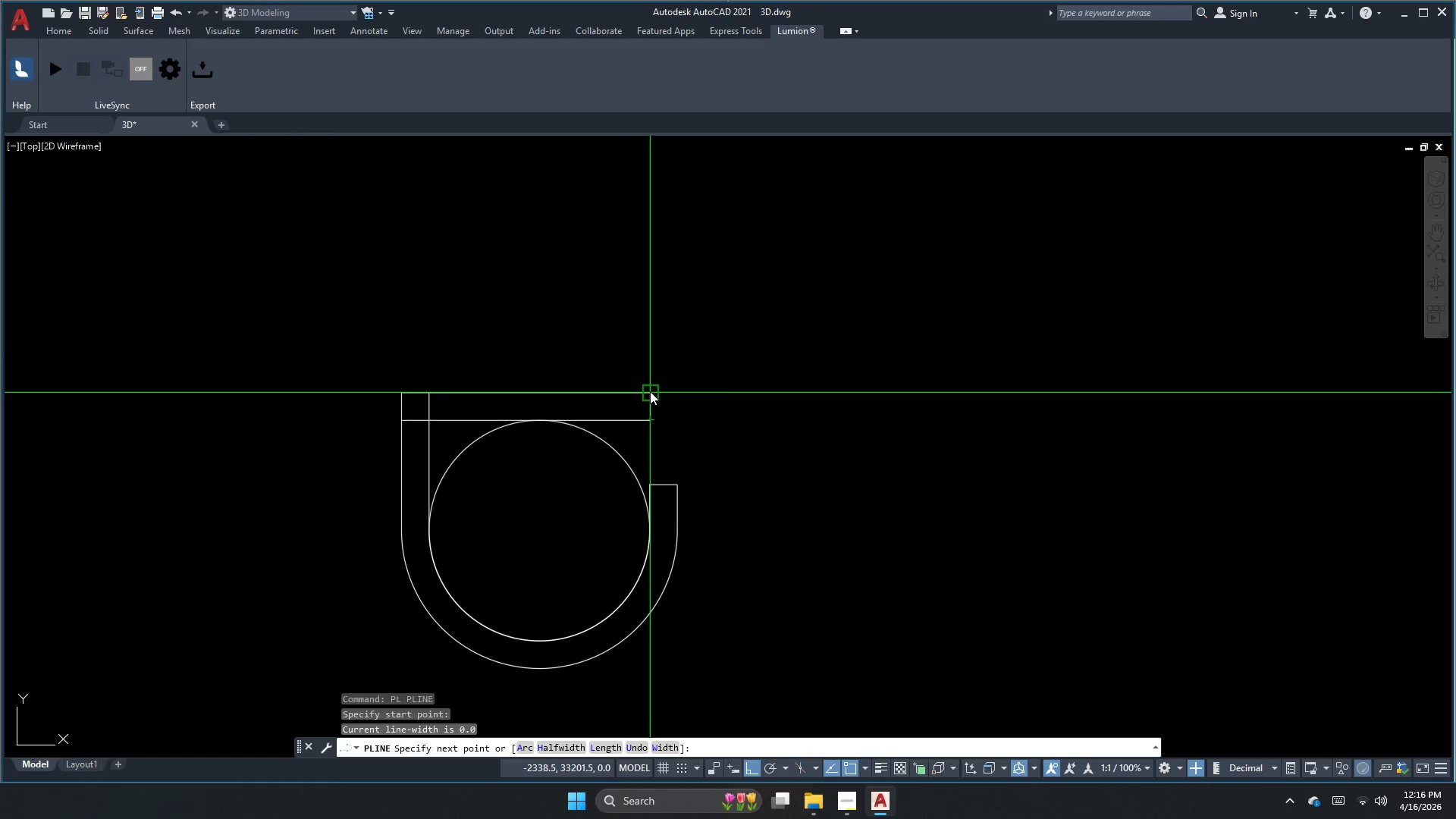 
key(Escape)
 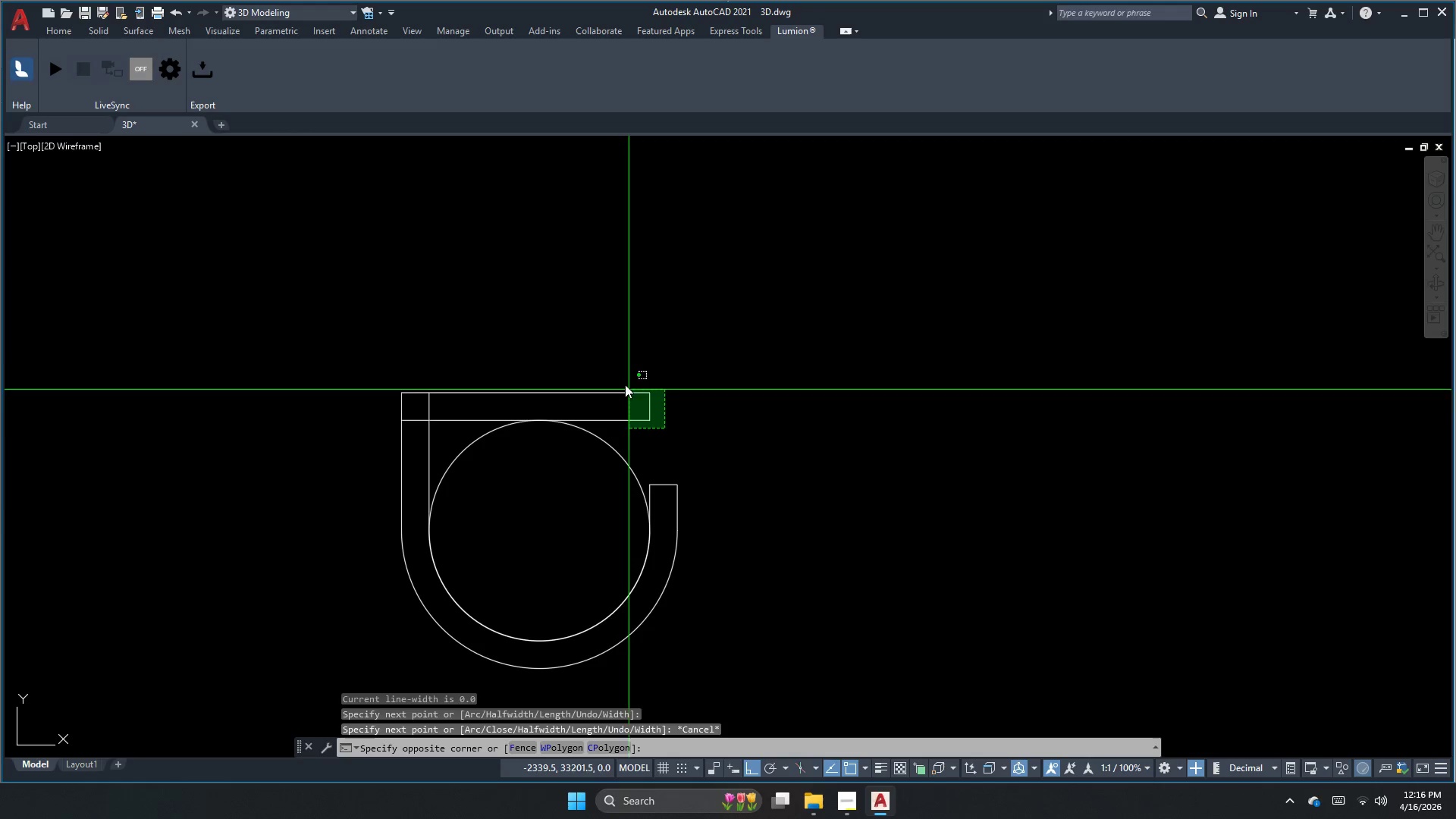 
triple_click([626, 369])
 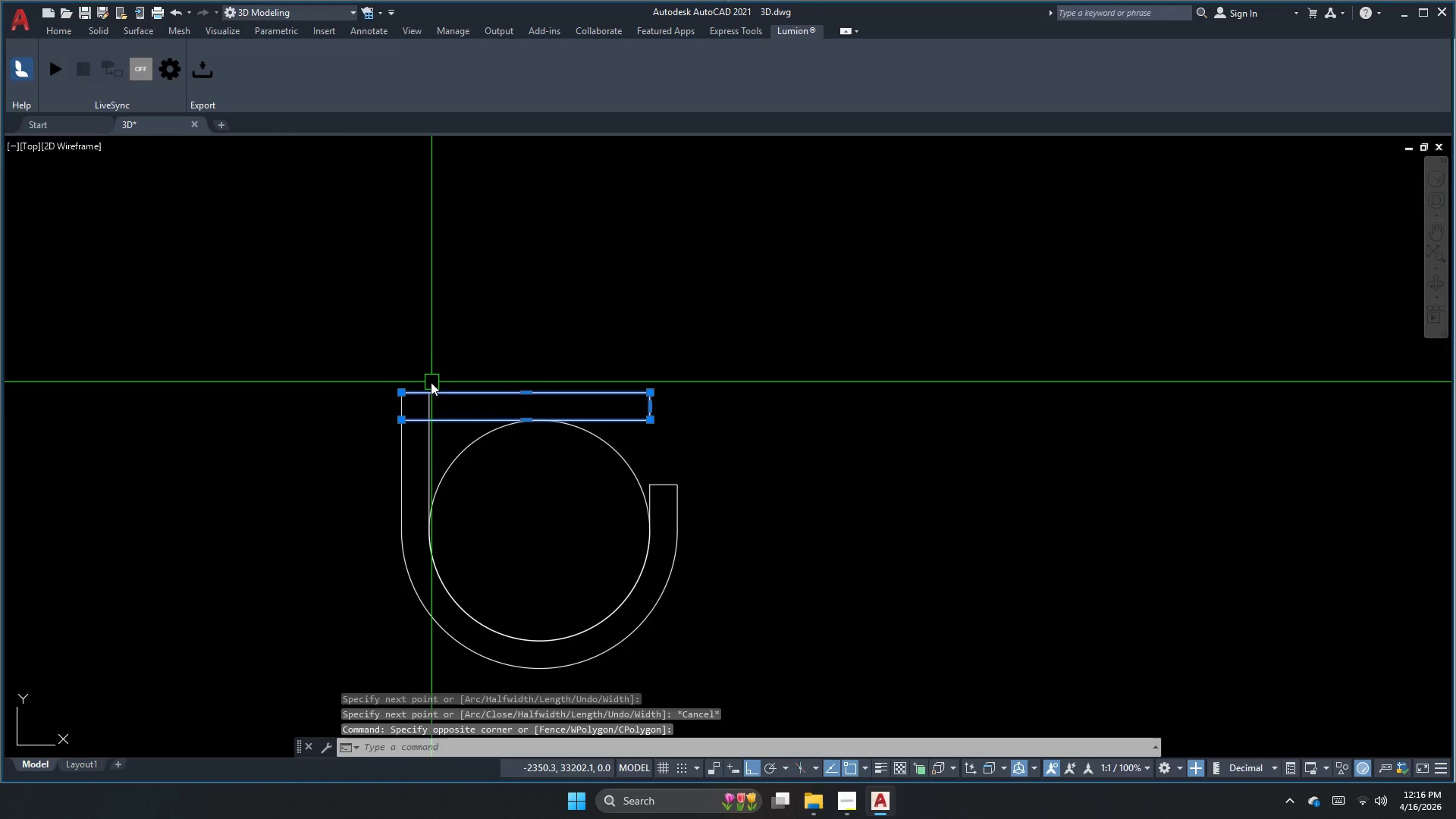 
left_click_drag(start_coordinate=[443, 372], to_coordinate=[421, 393])
 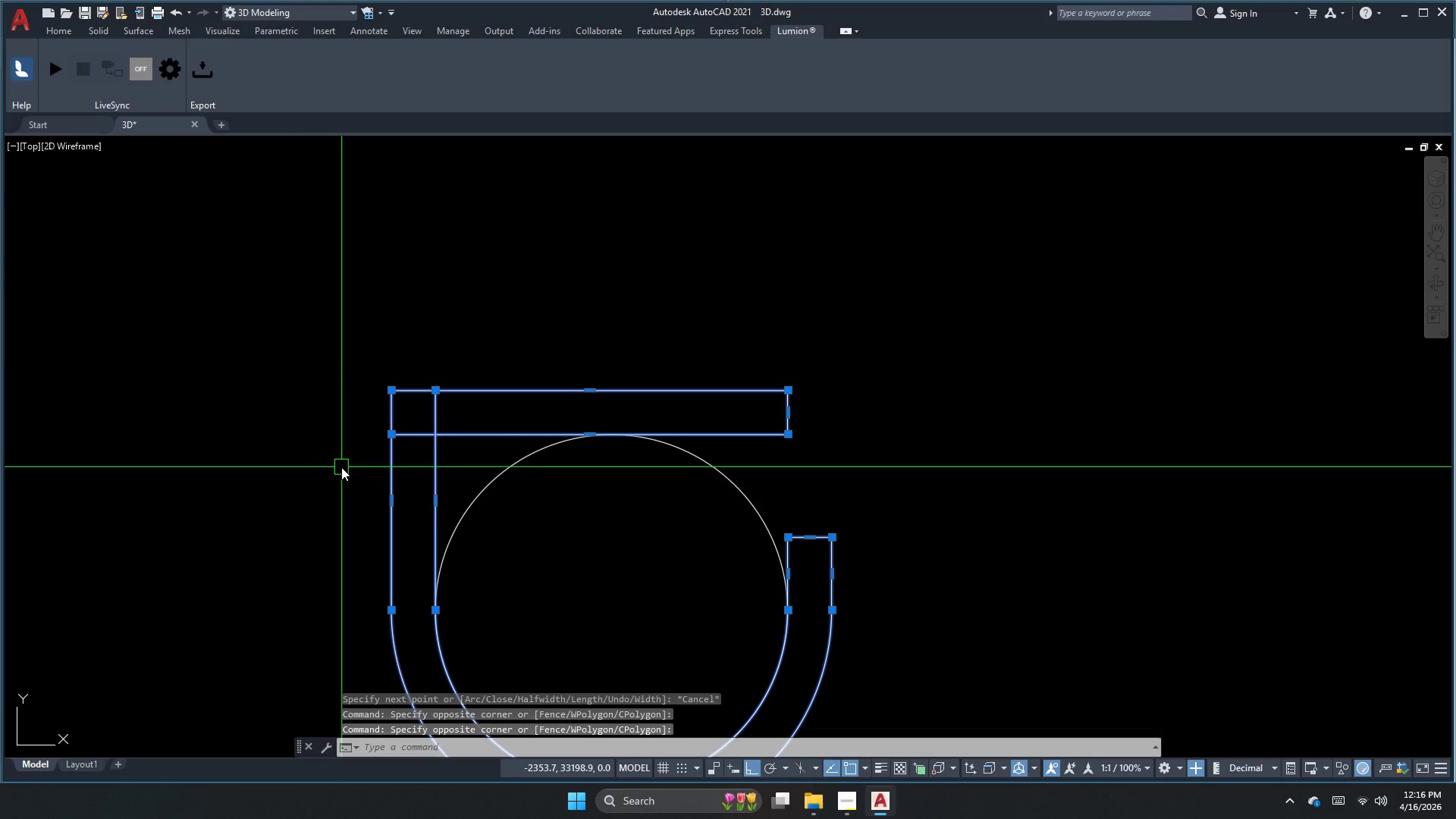 
scroll: coordinate [417, 395], scroll_direction: up, amount: 1.0
 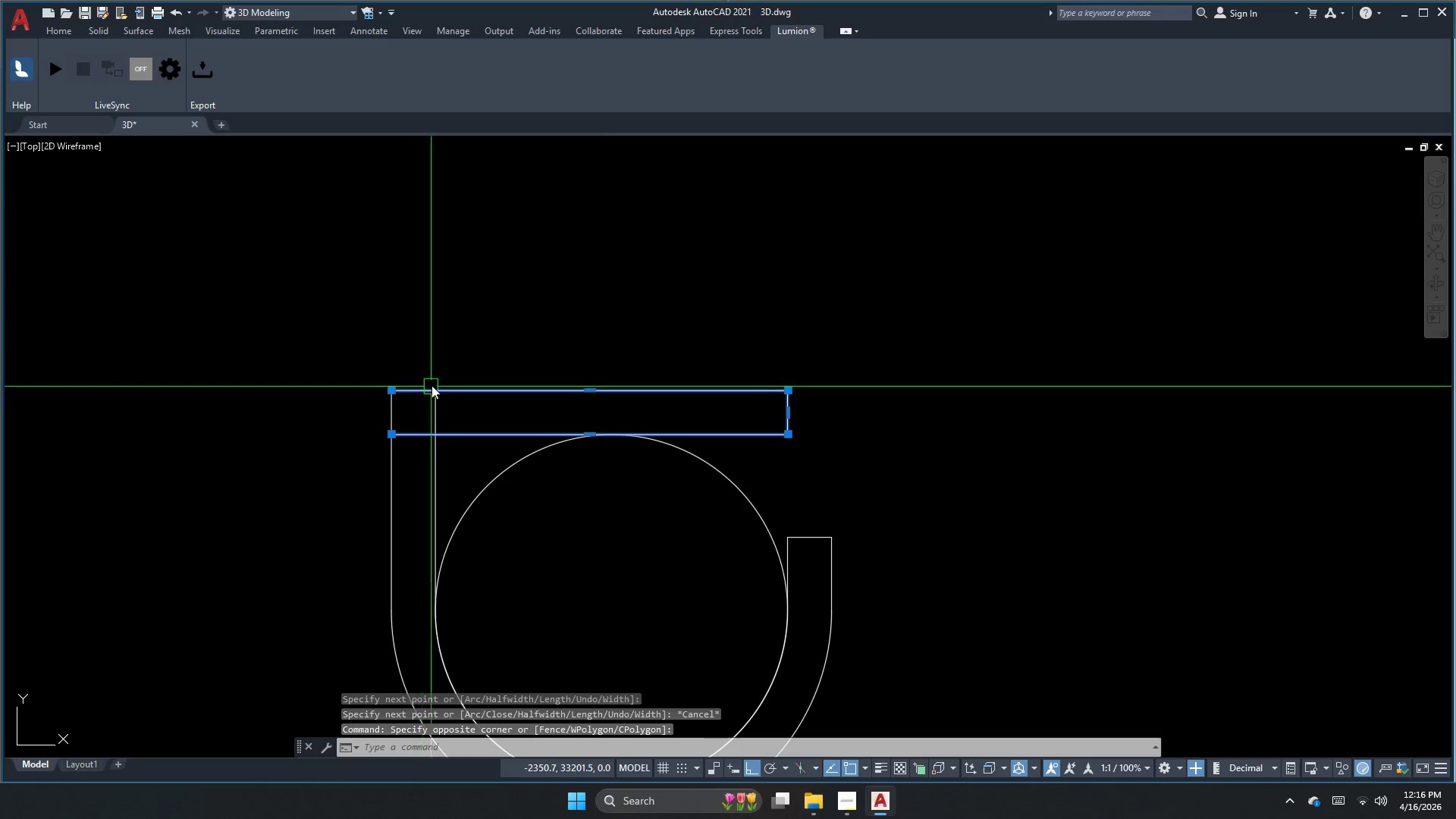 
key(Escape)
 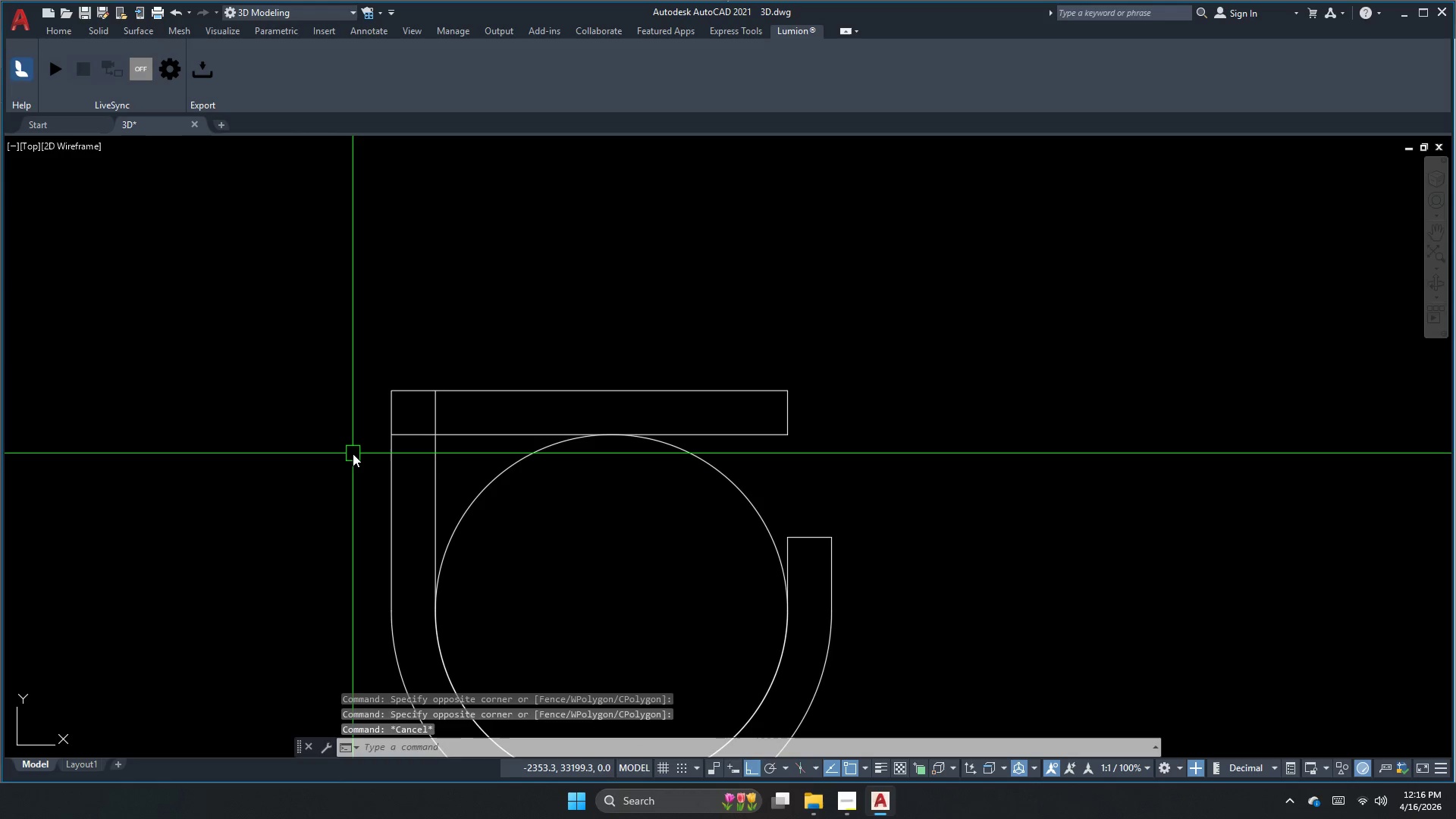 
key(Escape)
 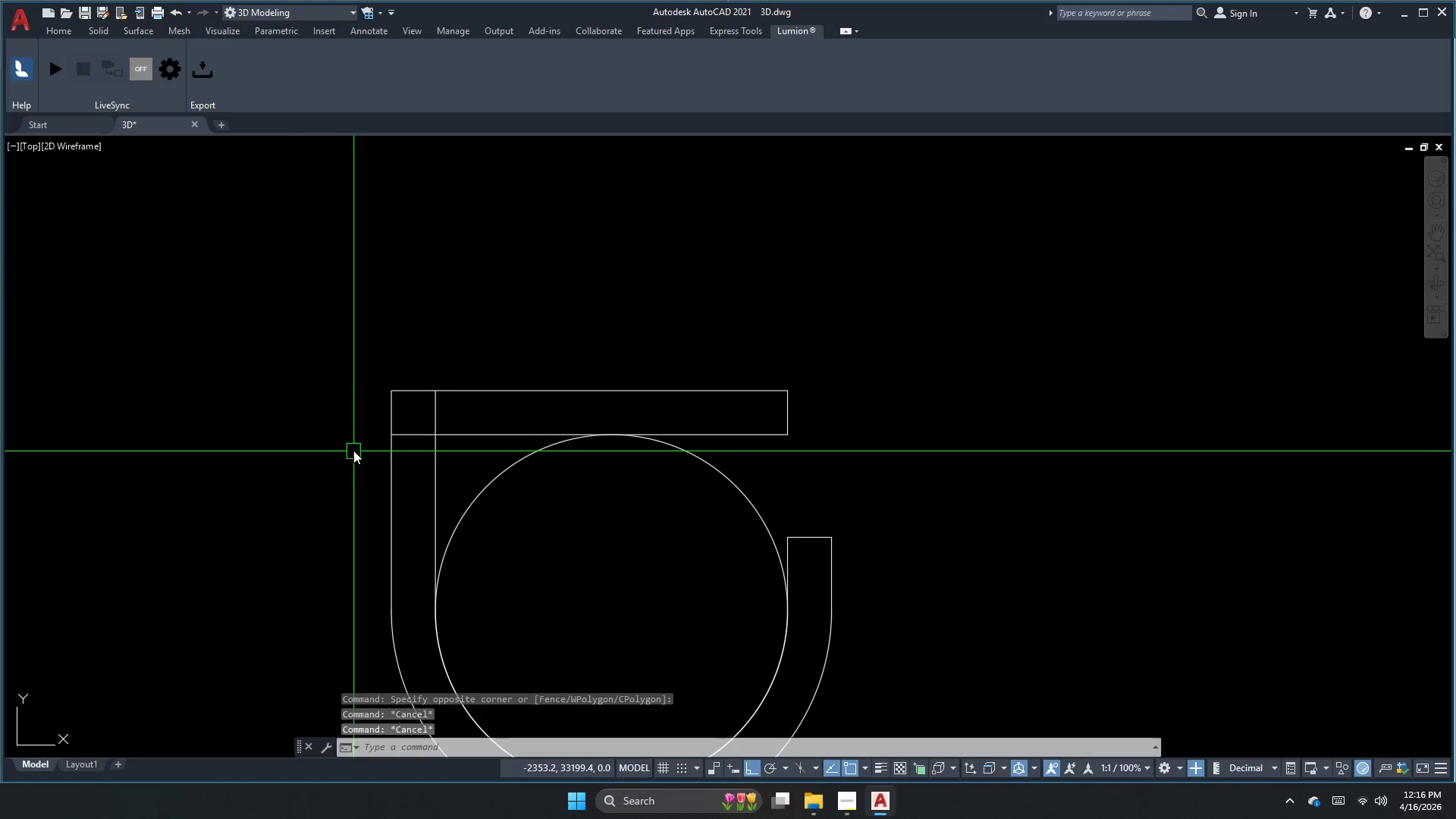 
key(F)
 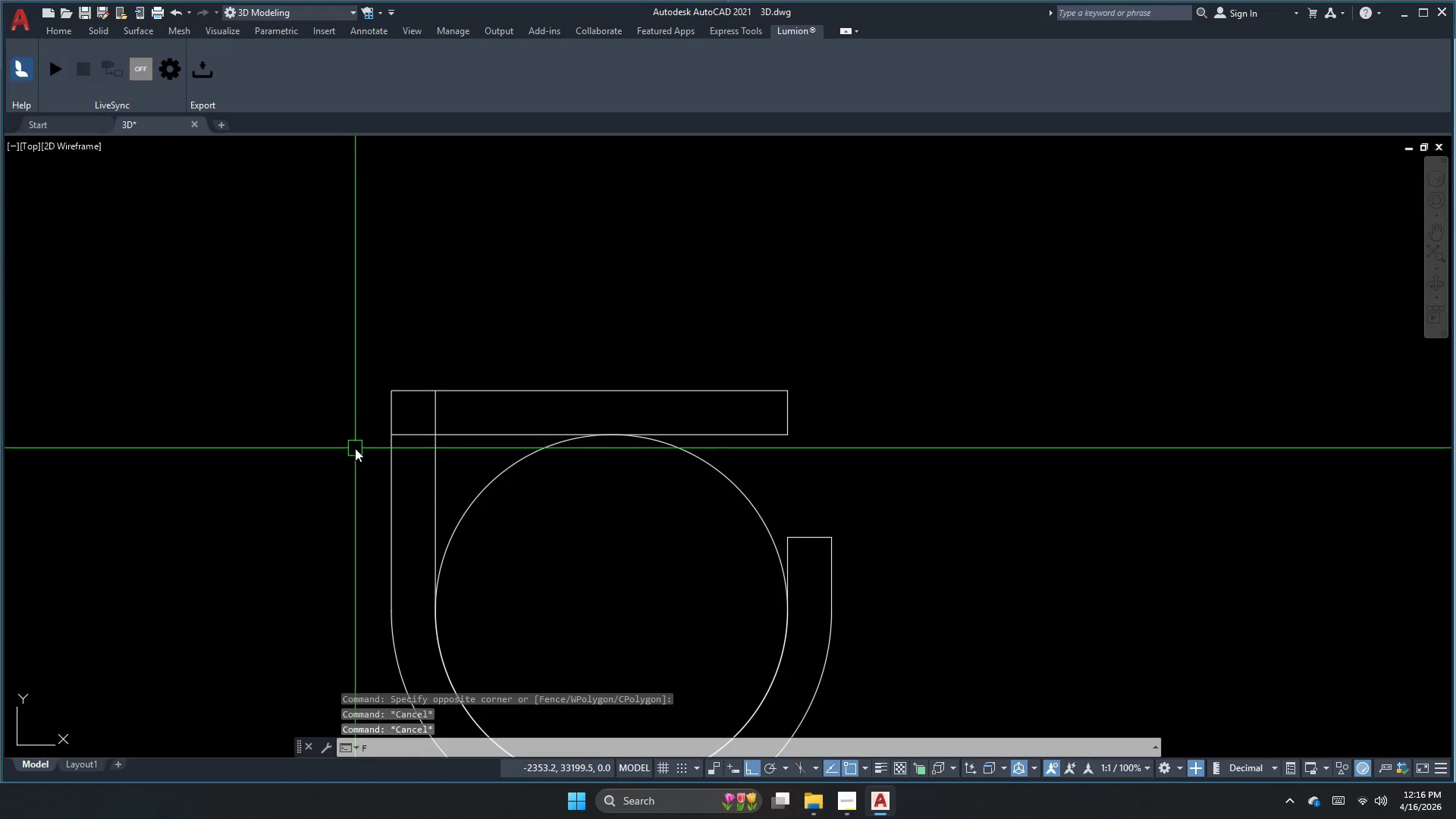 
key(Space)
 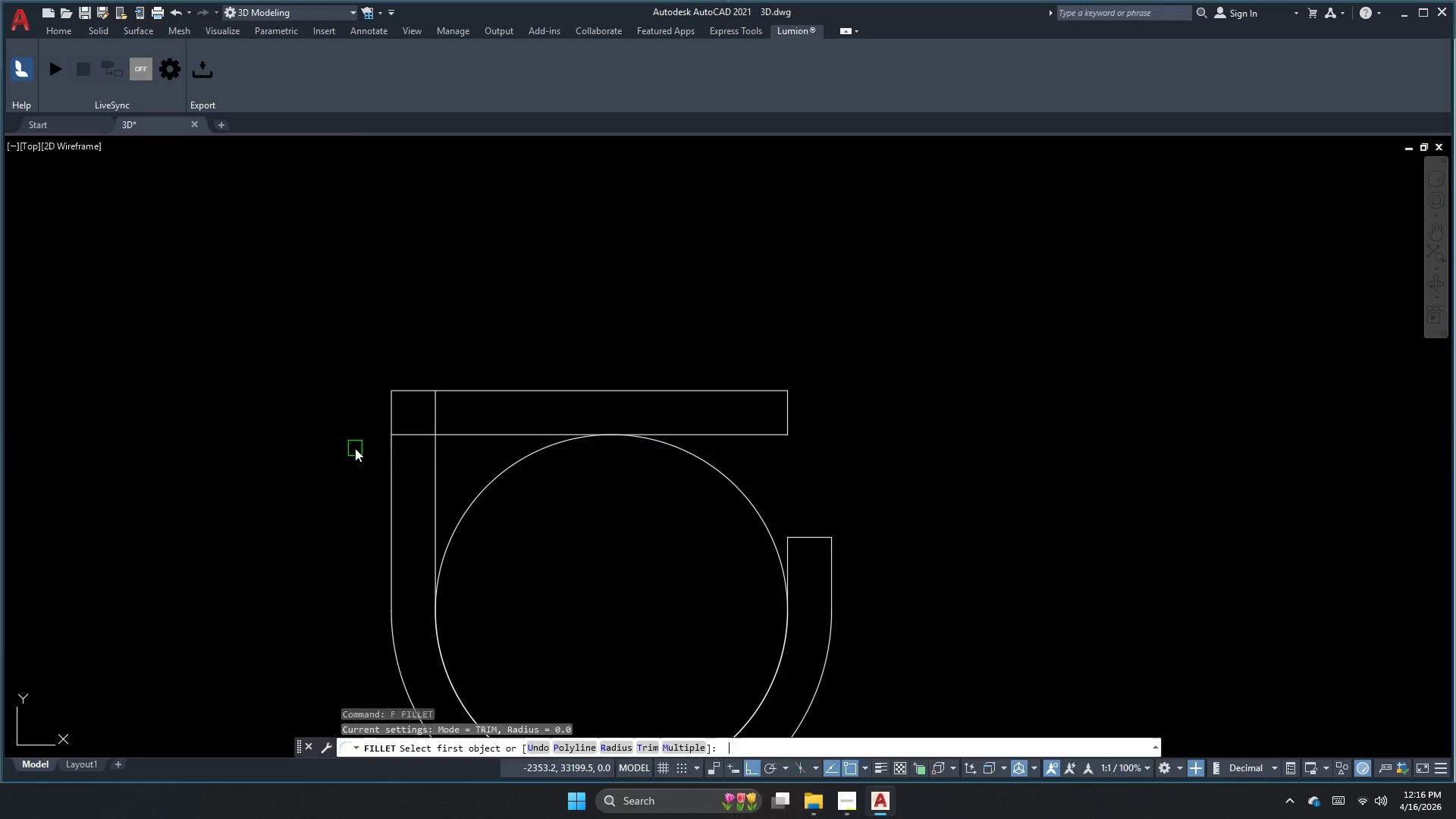 
key(R)
 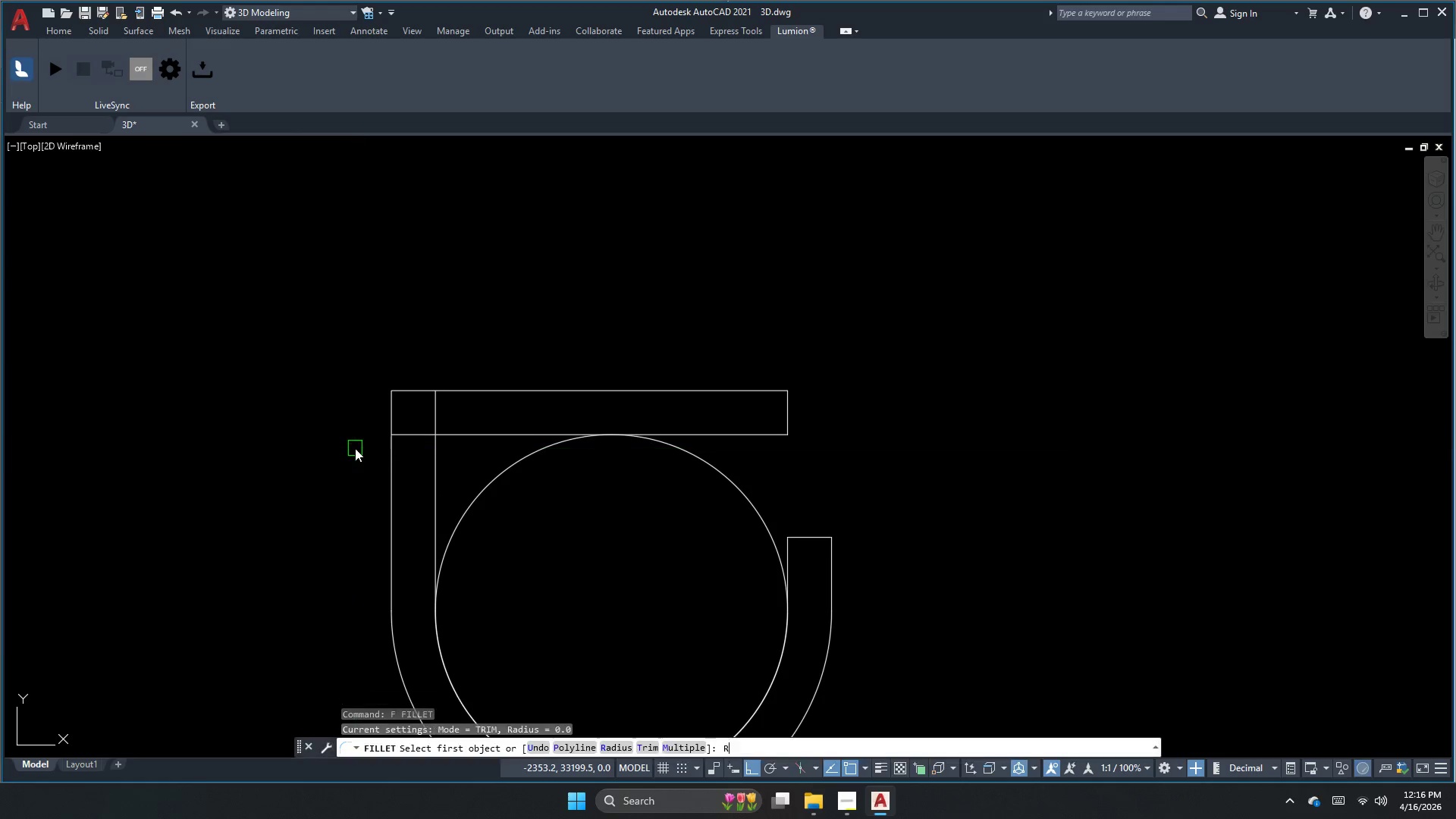 
key(Space)
 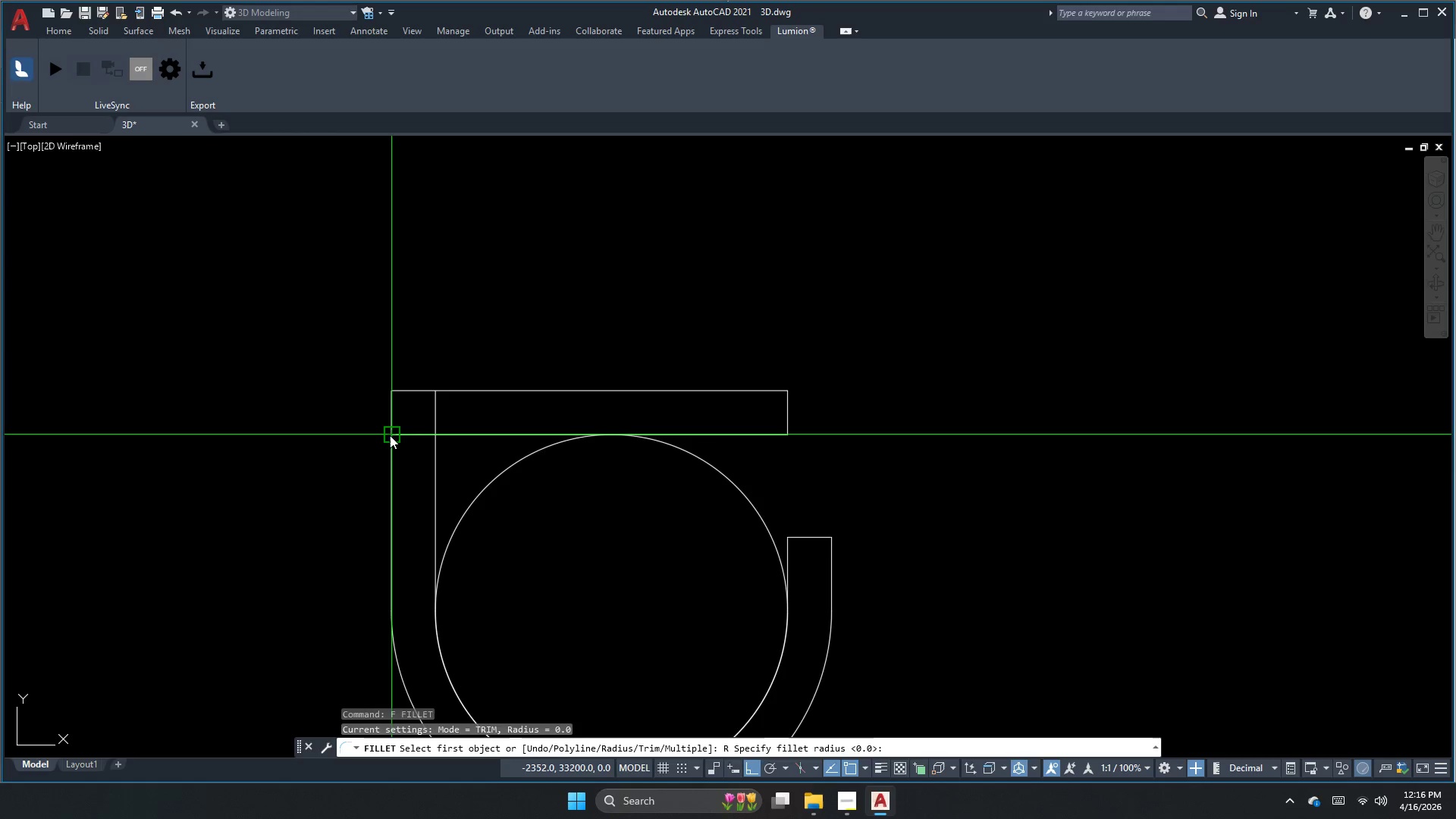 
key(Space)
 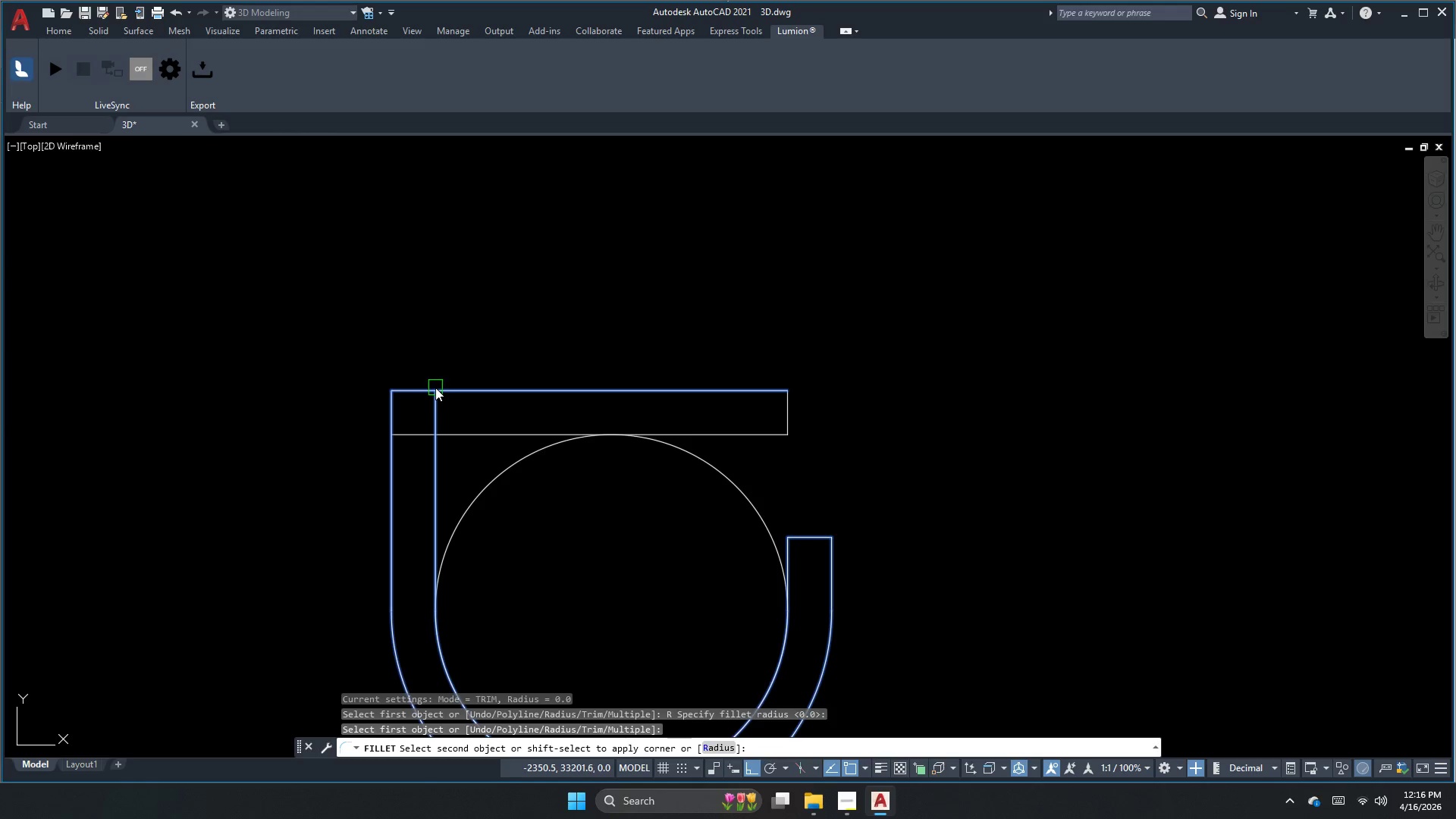 
left_click([422, 388])
 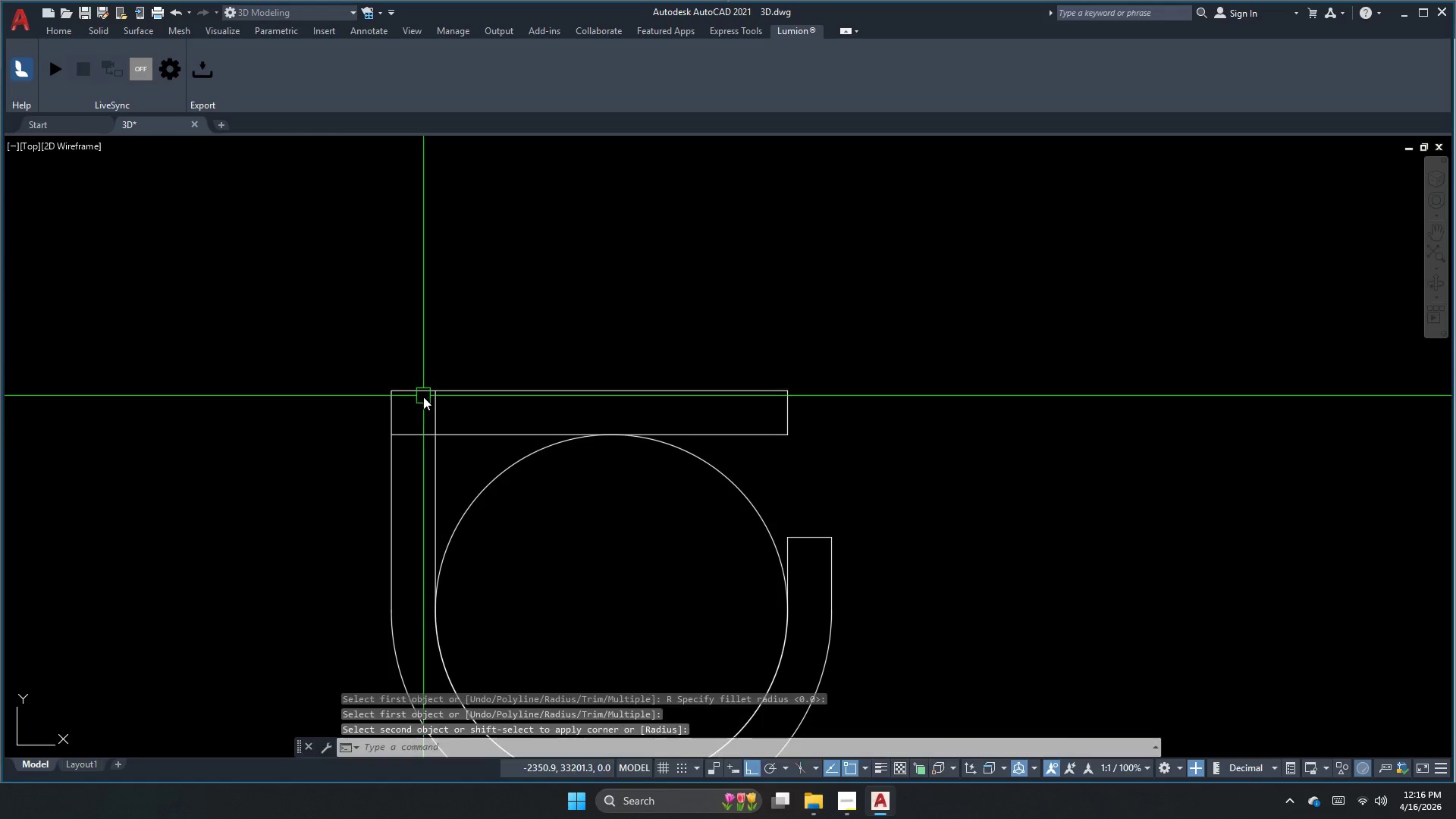 
key(Space)
 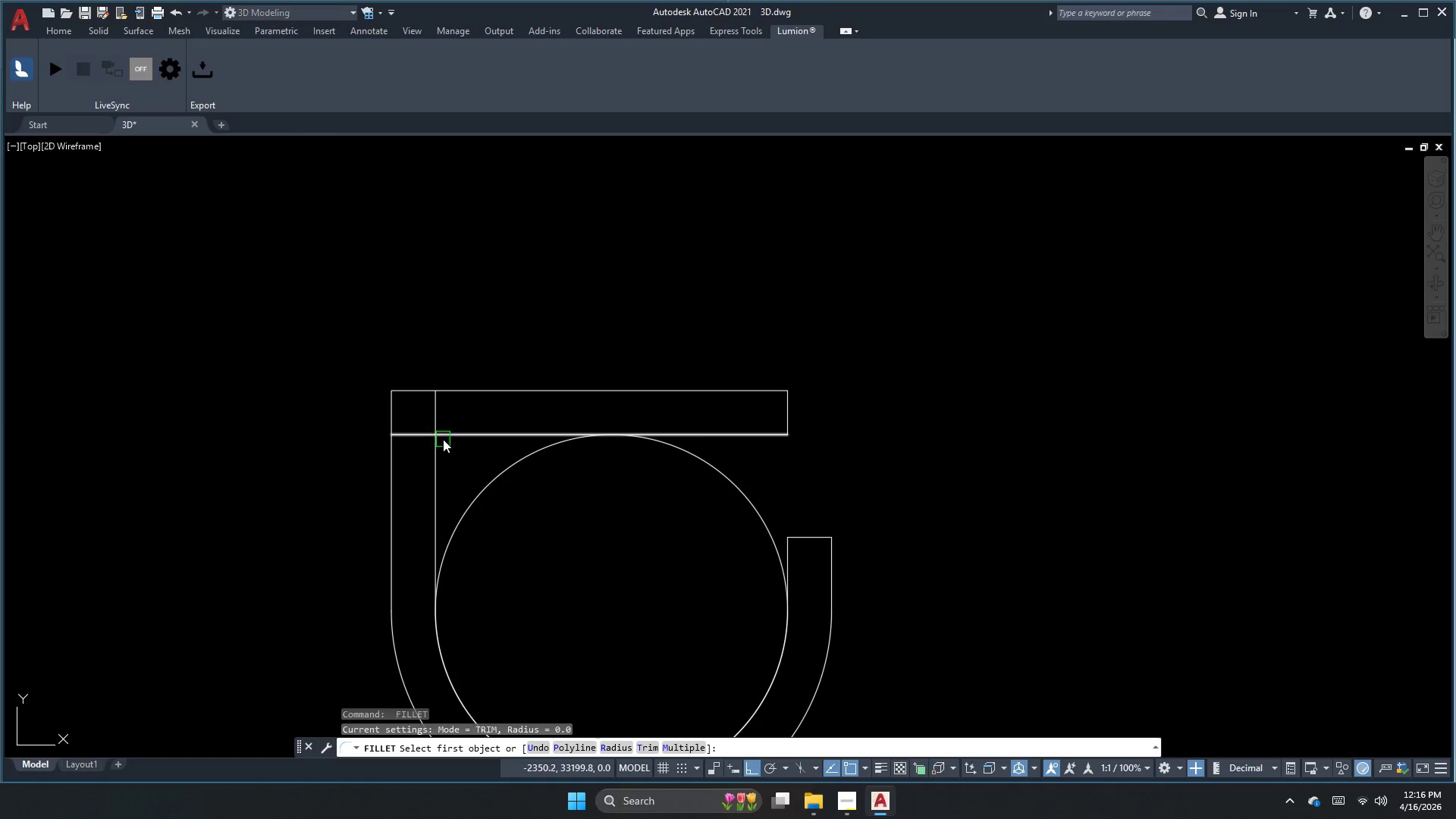 
left_click([436, 450])
 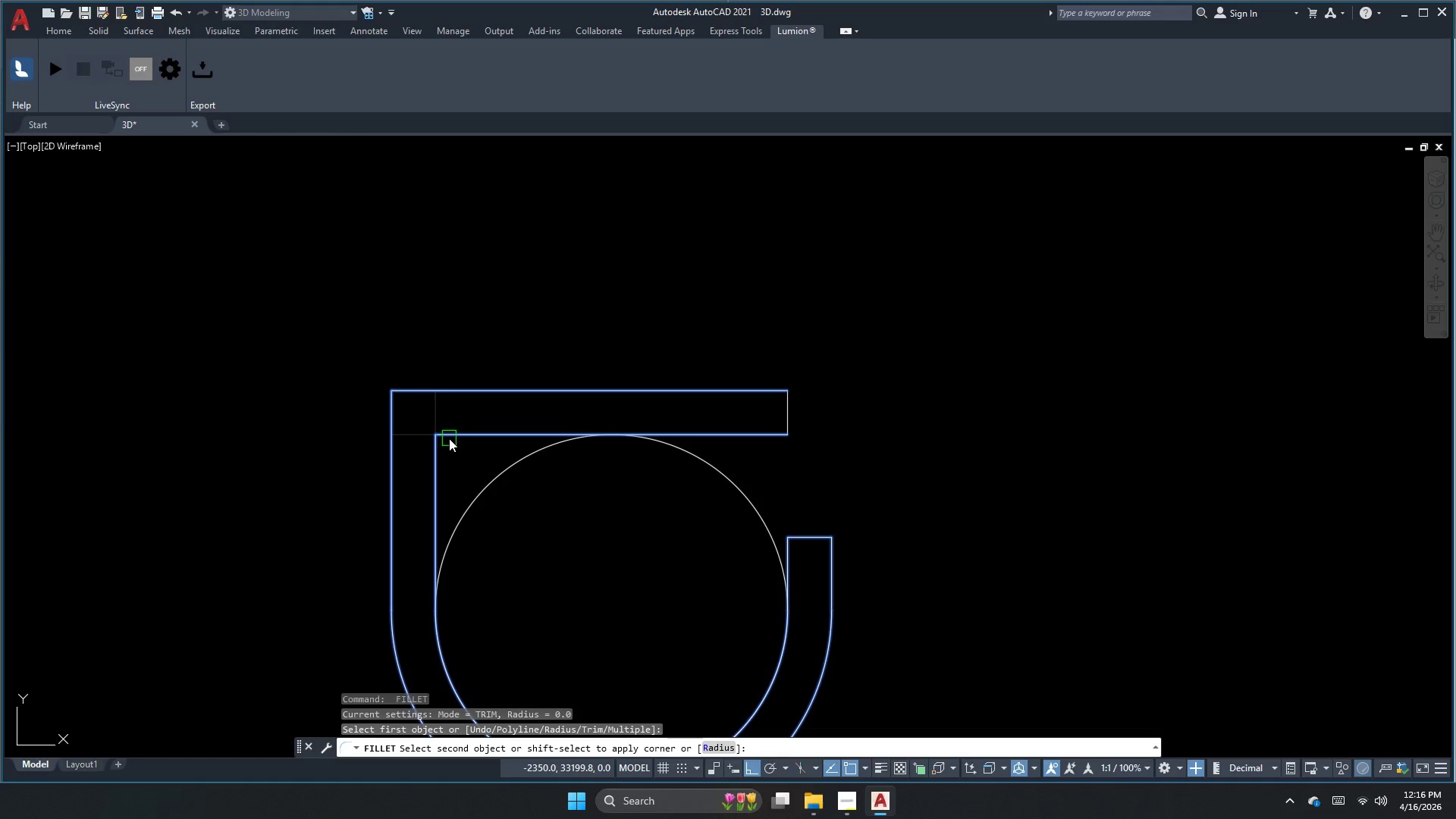 
left_click([449, 438])
 